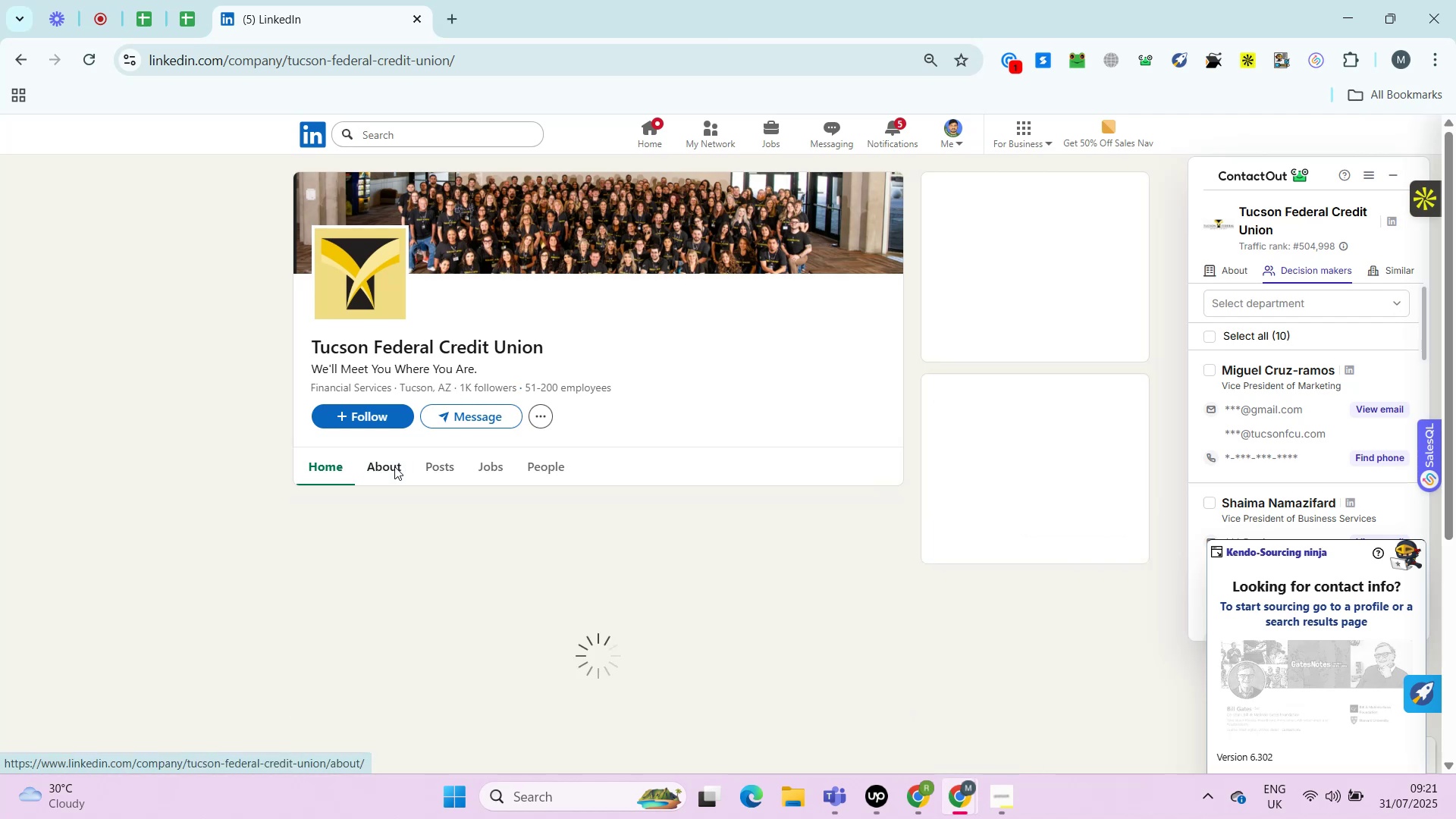 
key(Alt+Control+AltLeft)
 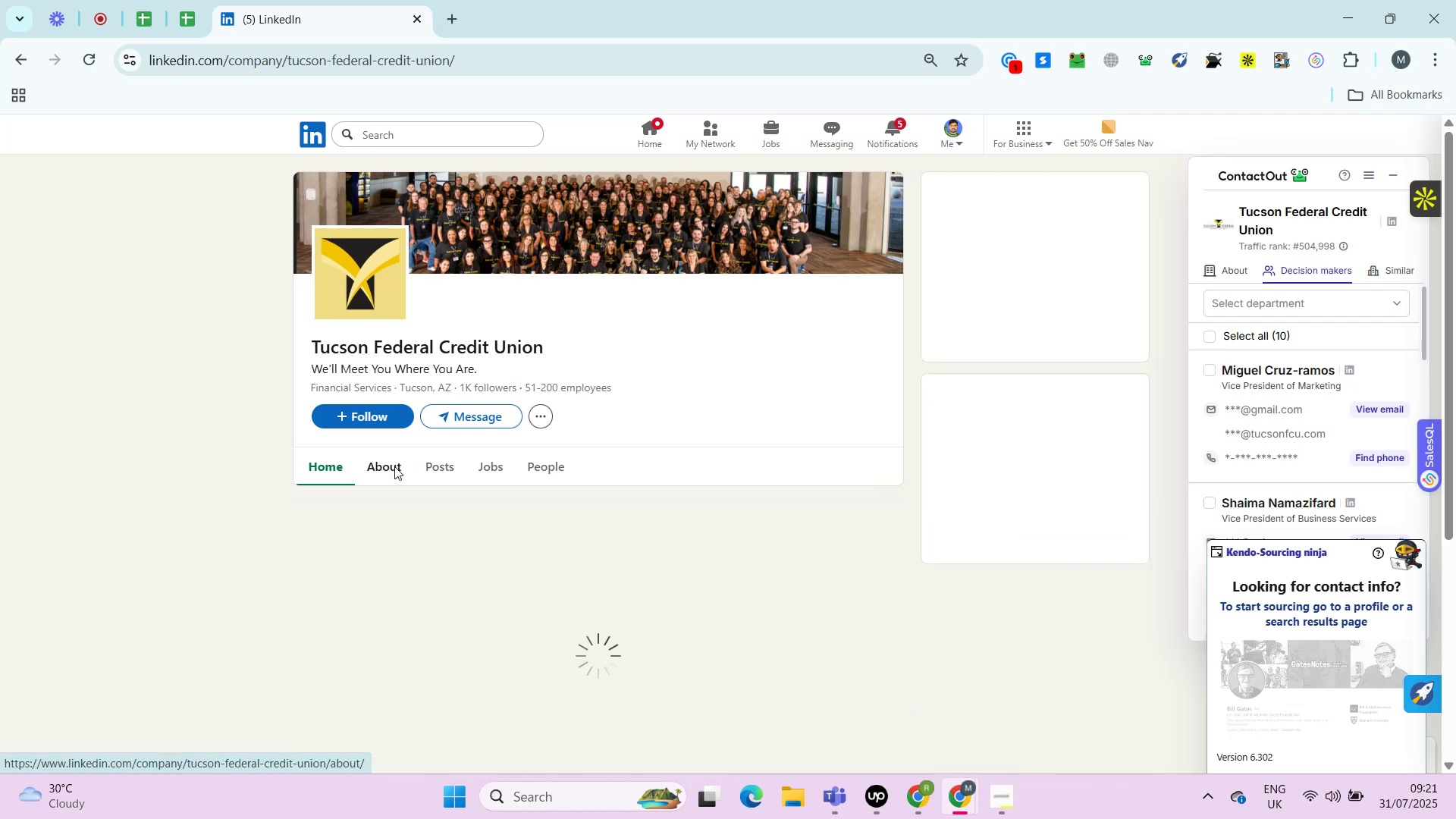 
key(Alt+Control+ControlLeft)
 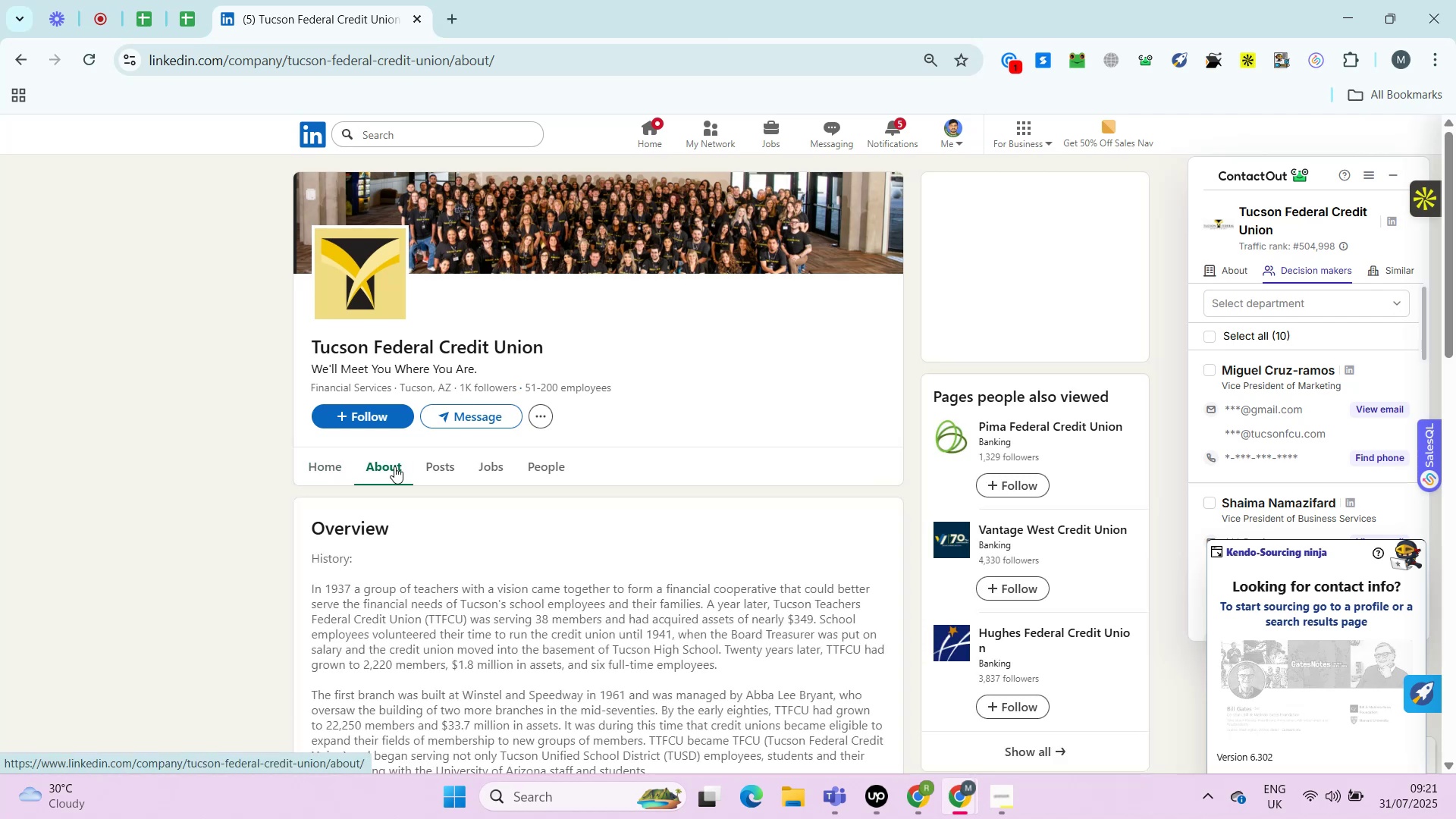 
left_click([394, 466])
 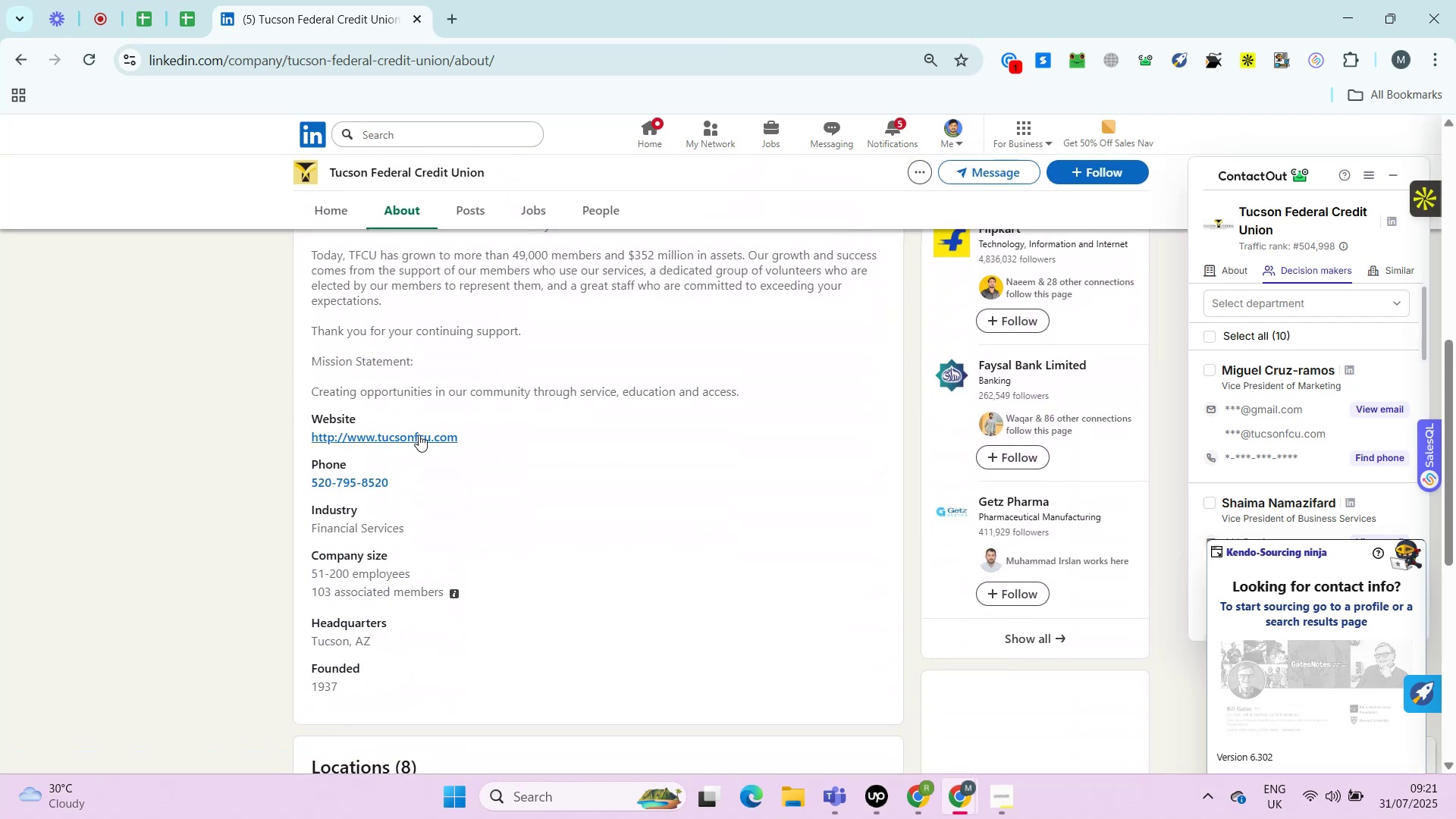 
wait(5.31)
 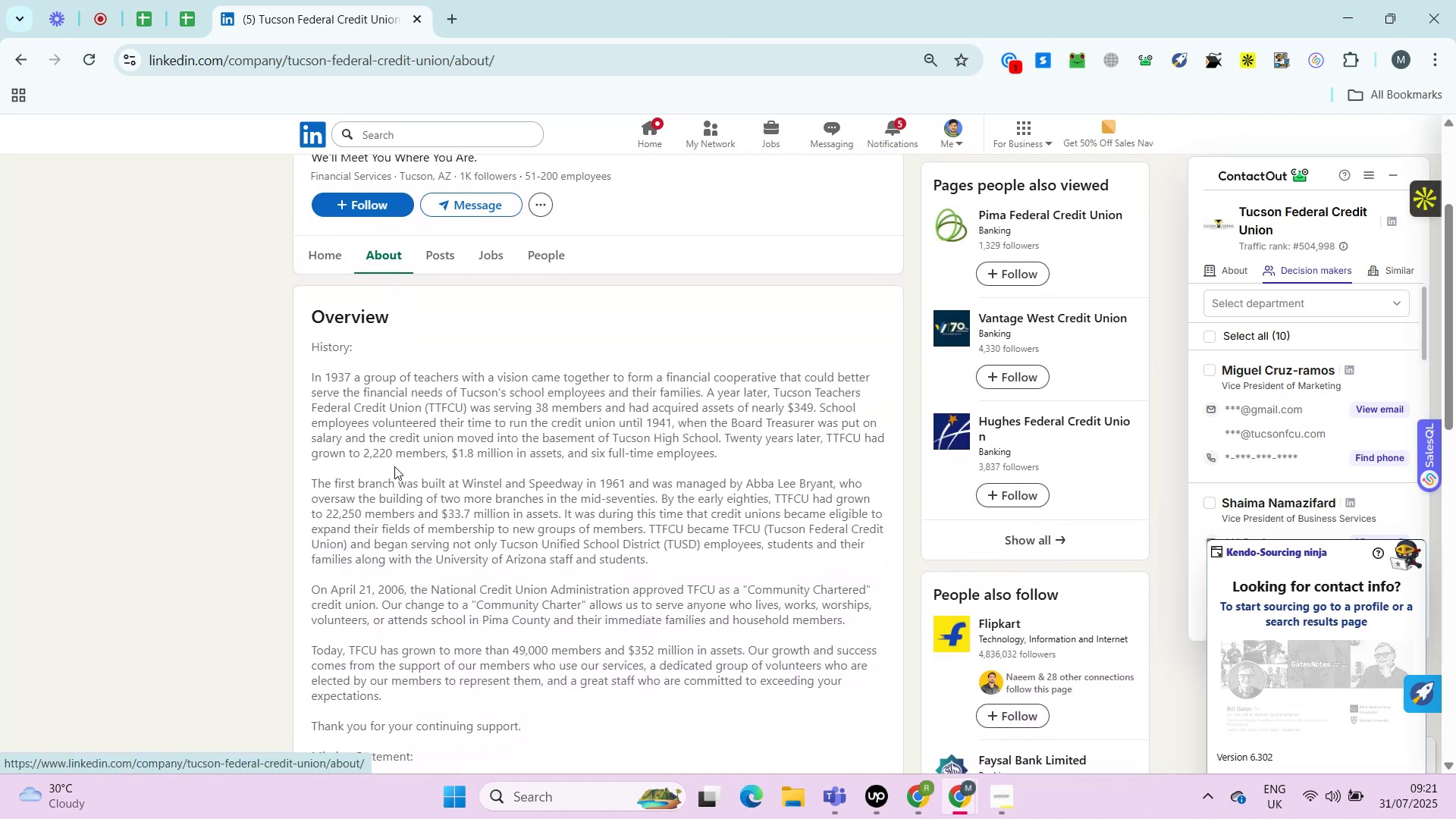 
hold_key(key=ControlLeft, duration=1.32)
left_click([419, 435])
 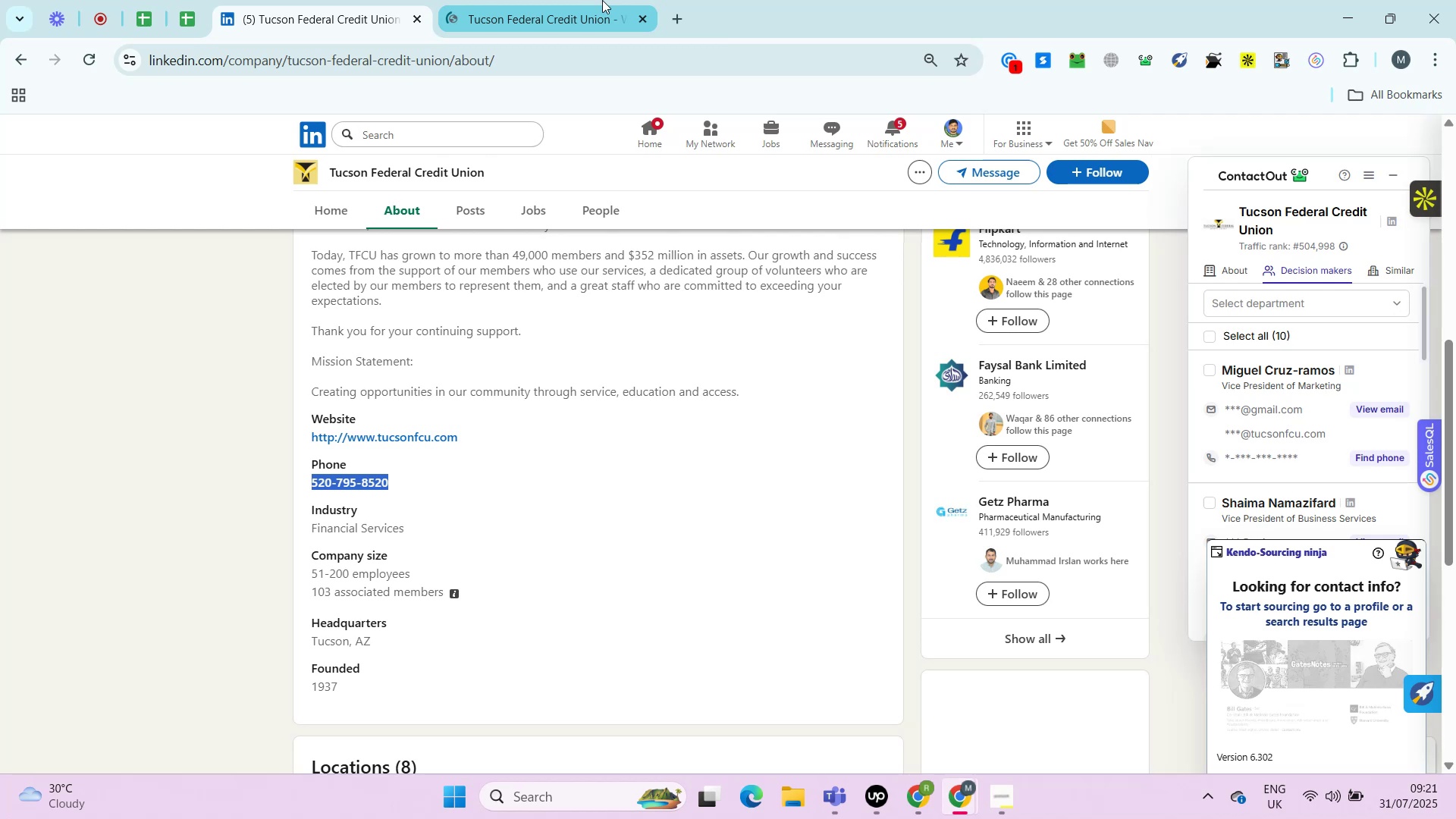 
left_click_drag(start_coordinate=[406, 488], to_coordinate=[308, 480])
 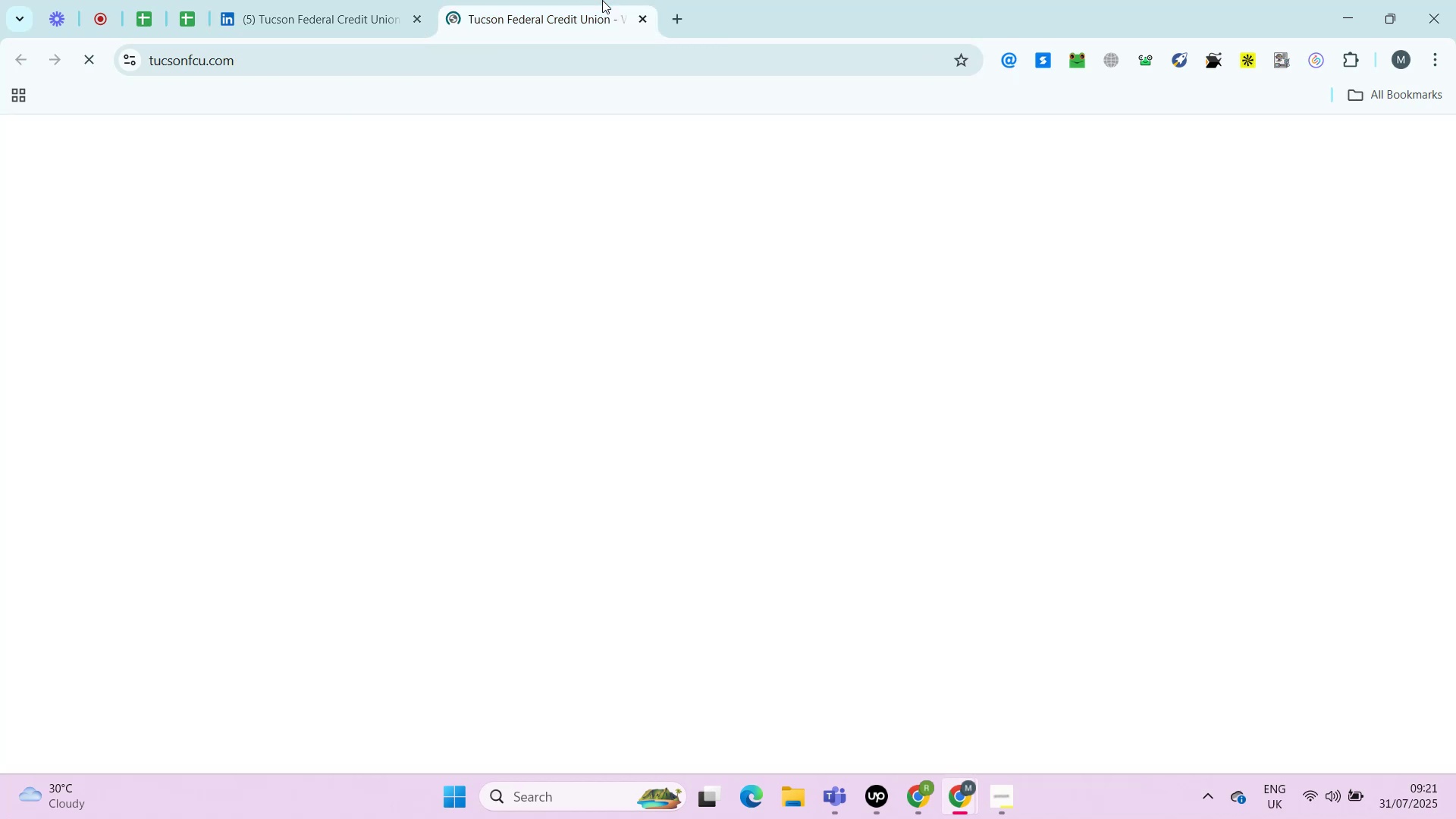 
key(Control+C)
 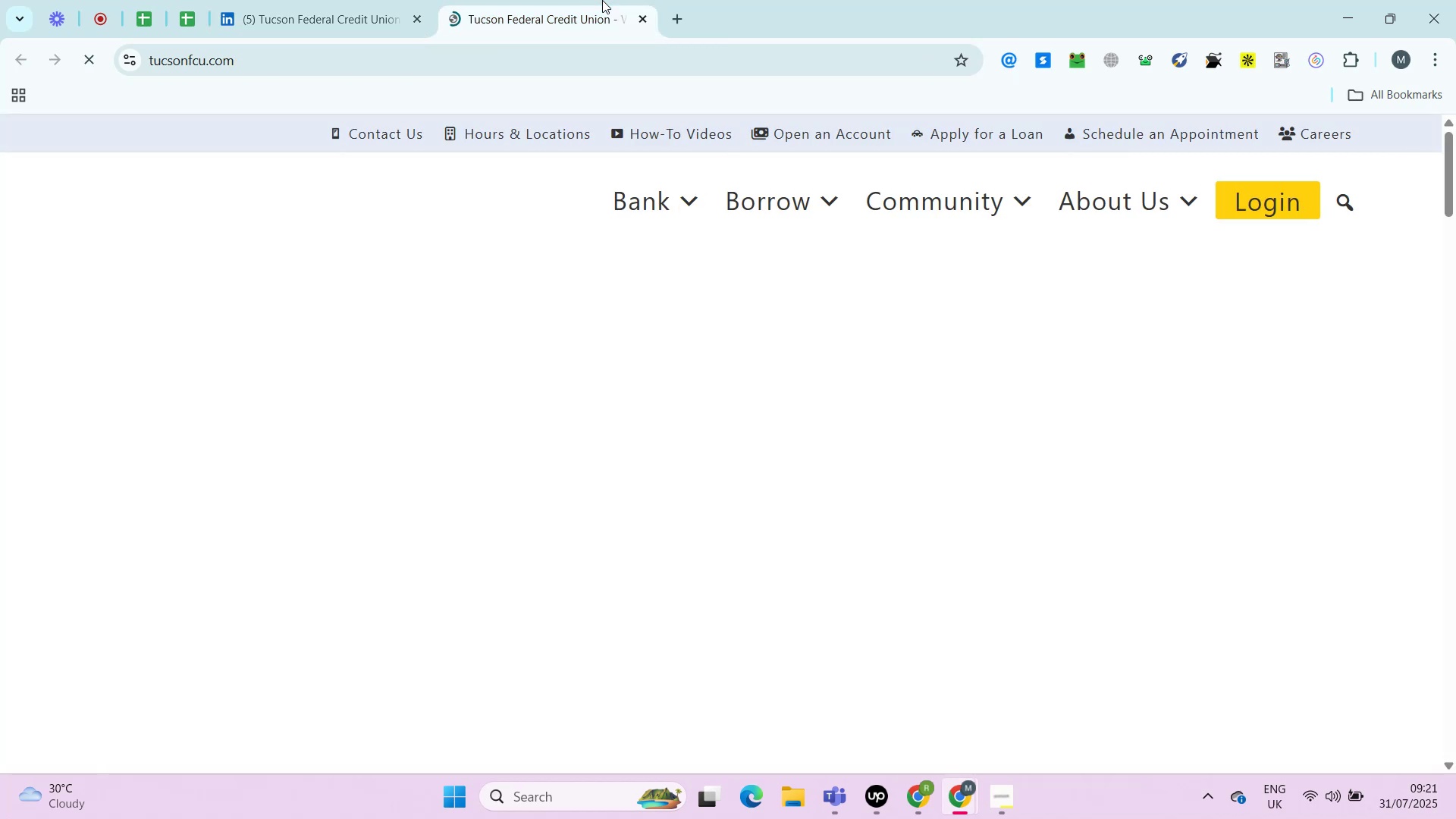 
left_click([602, 0])
 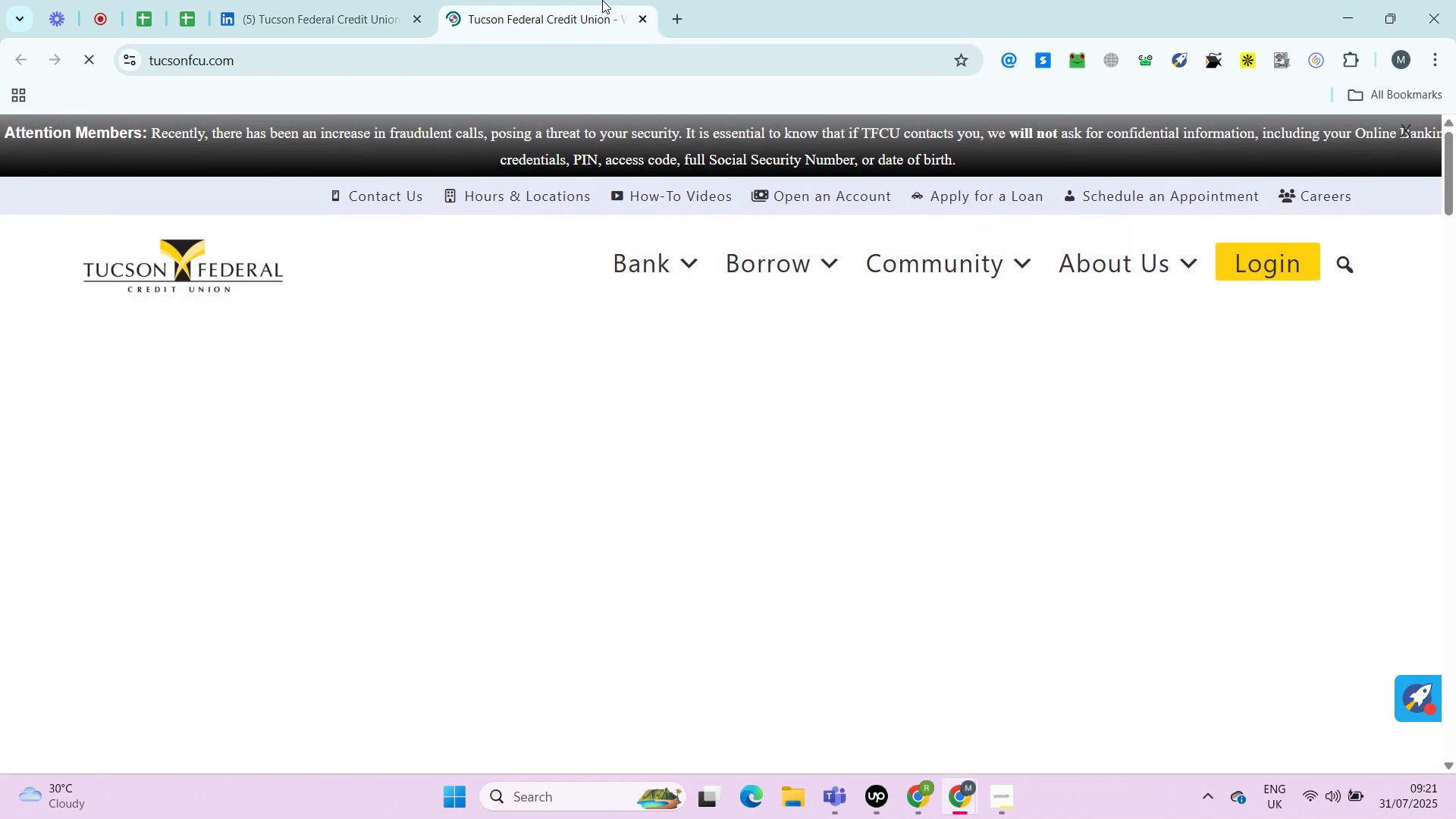 
hold_key(key=ControlLeft, duration=0.51)
 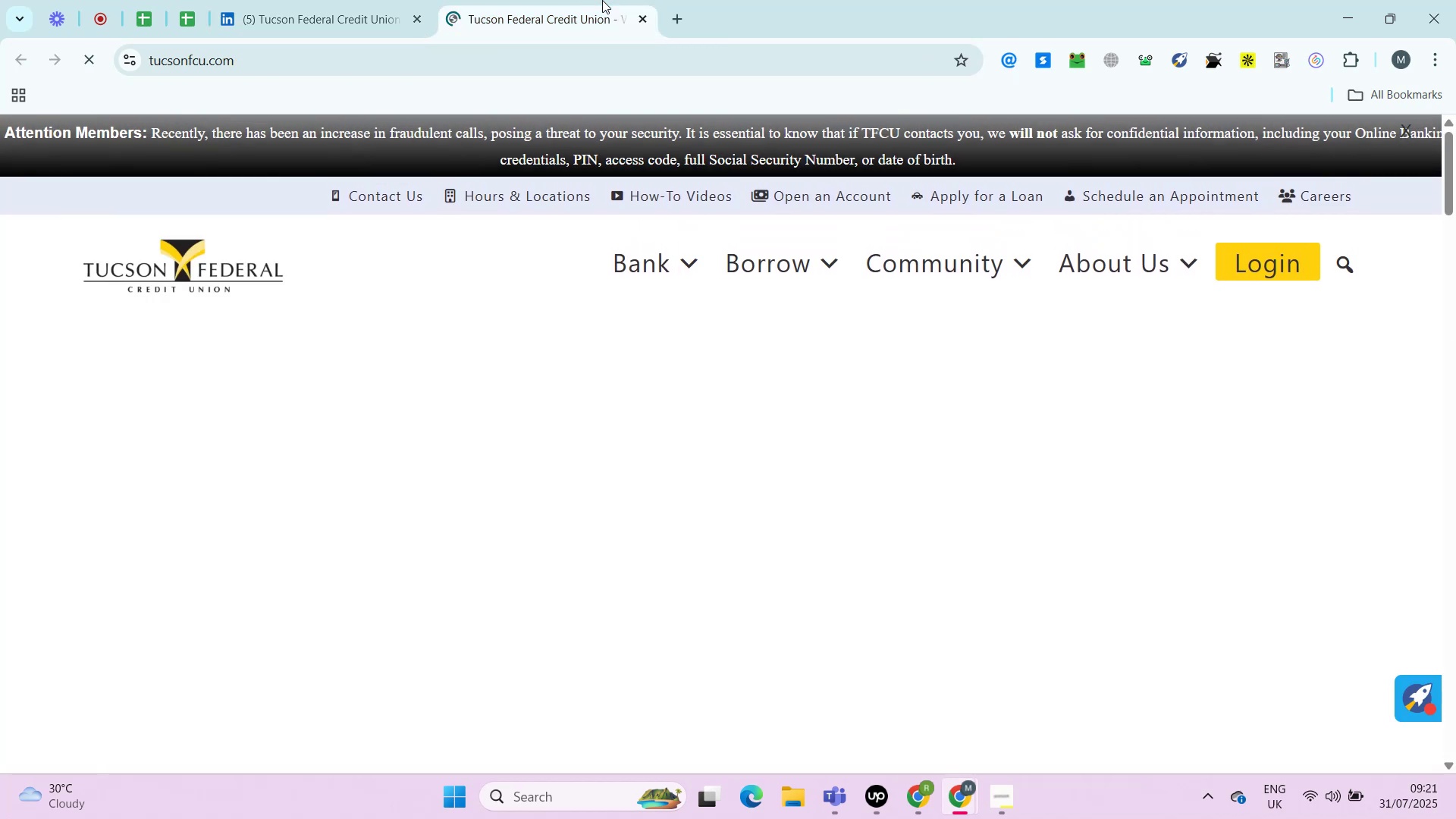 
key(Alt+Control+AltLeft)
 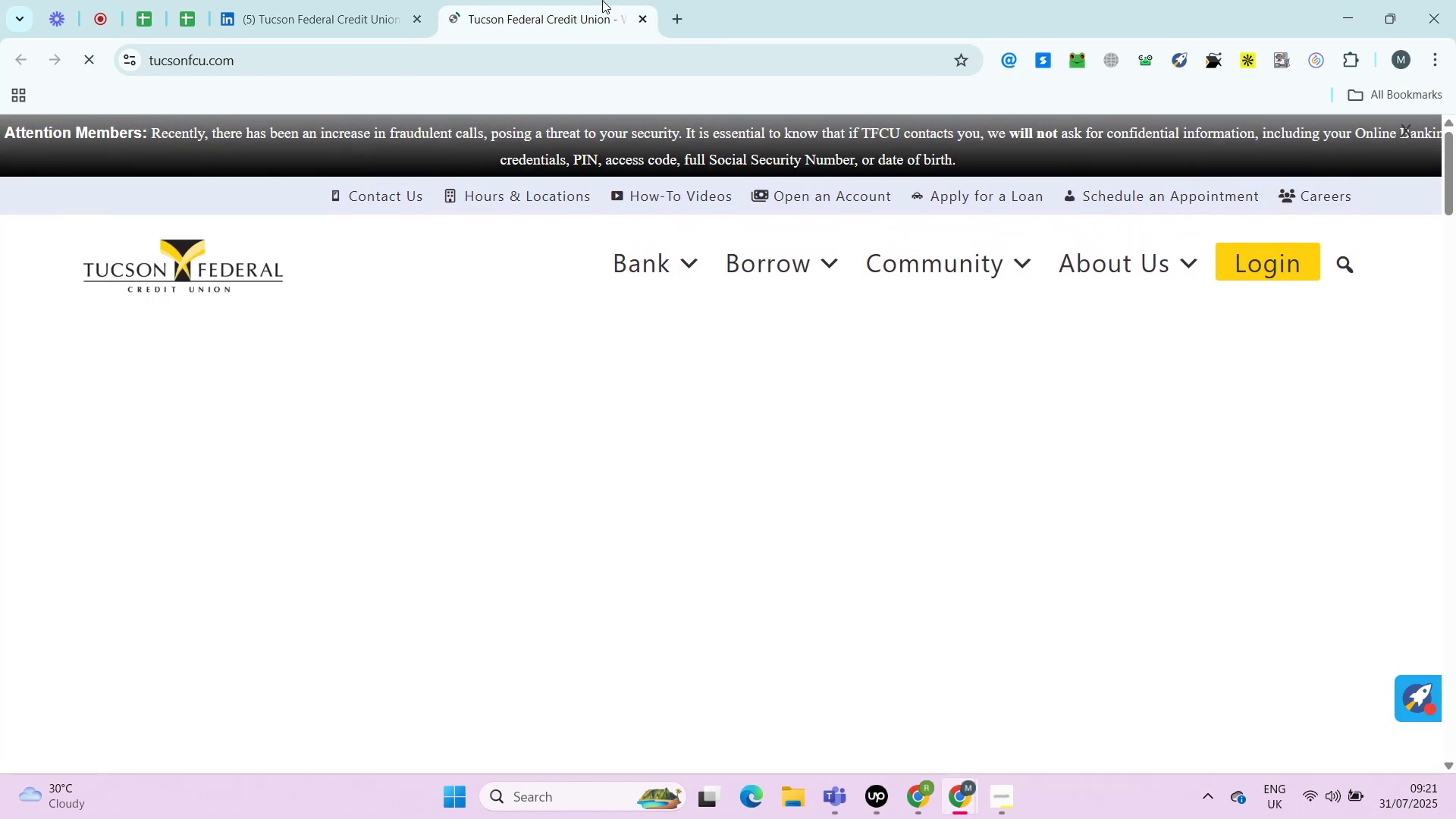 
key(Alt+Control+AltLeft)
 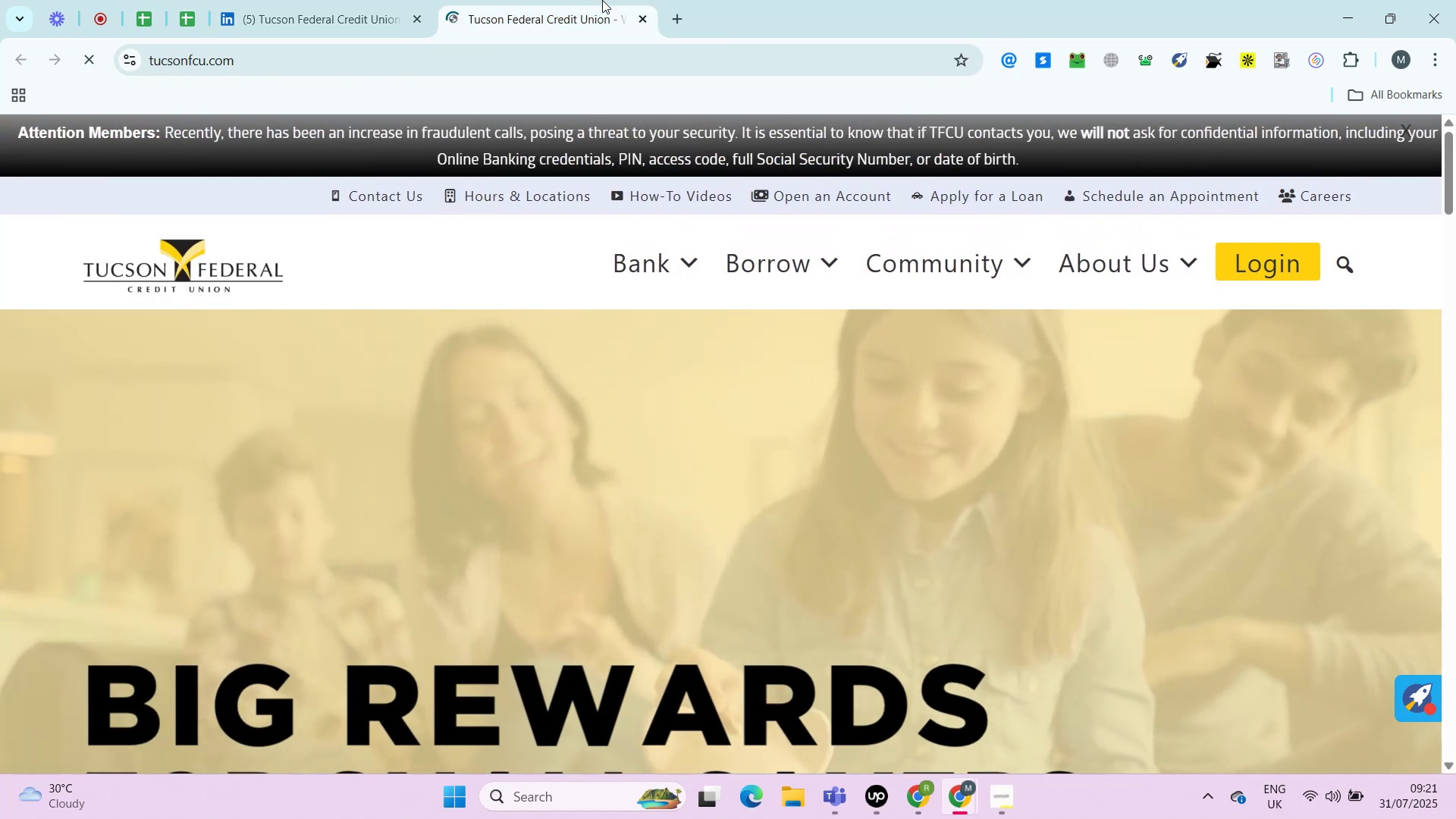 
wait(9.99)
 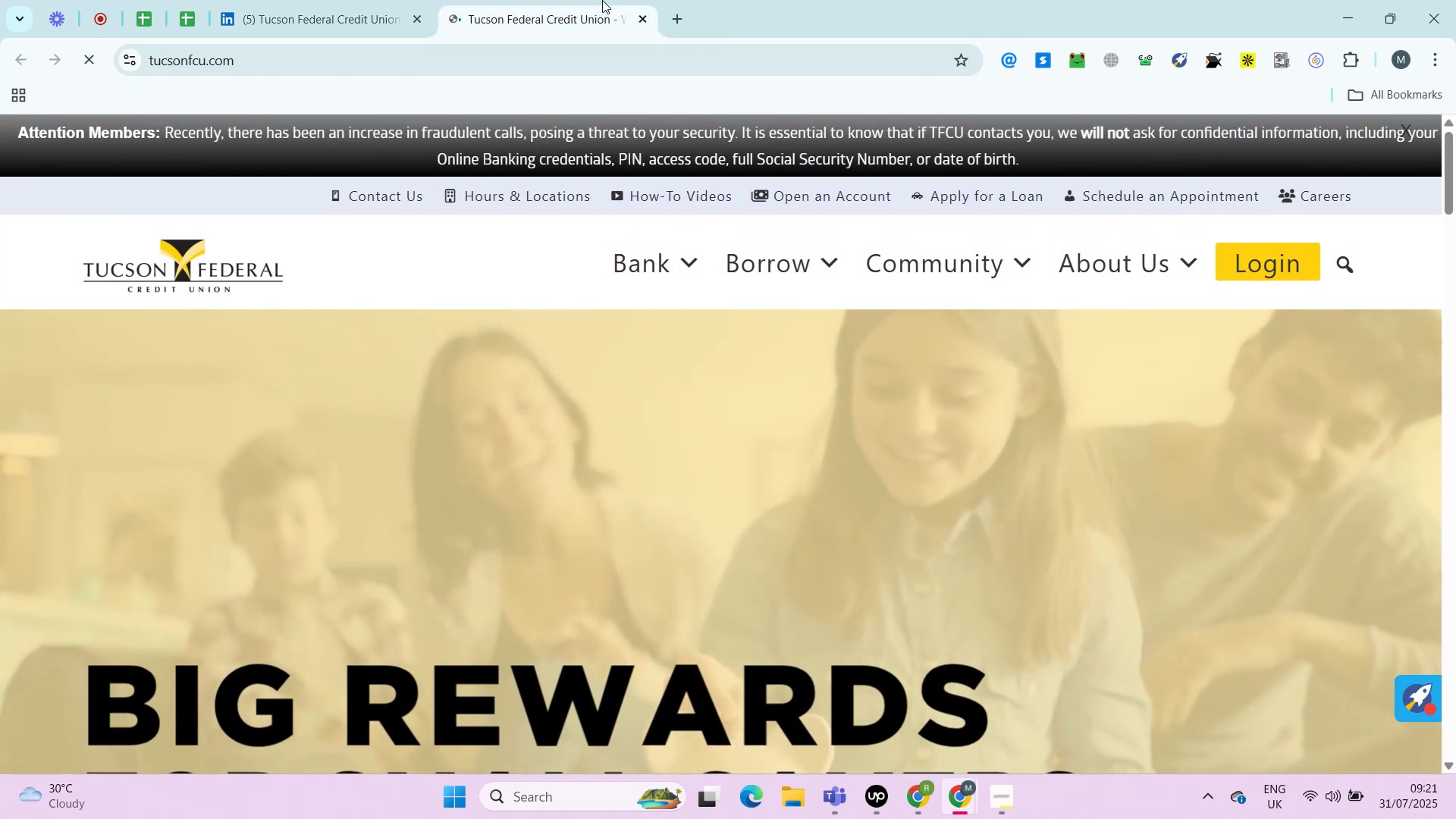 
key(Control+F)
 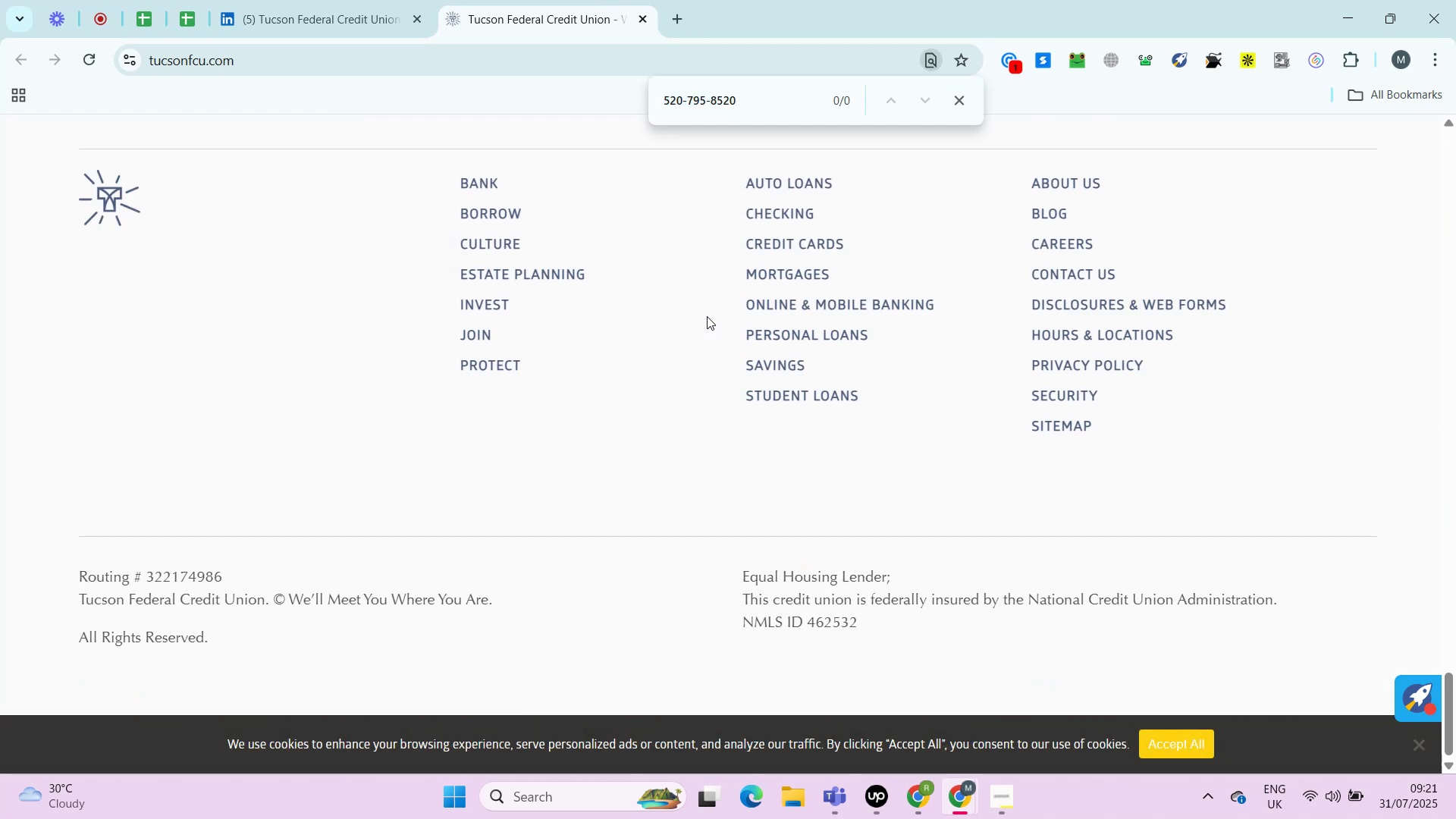 
key(Control+V)
 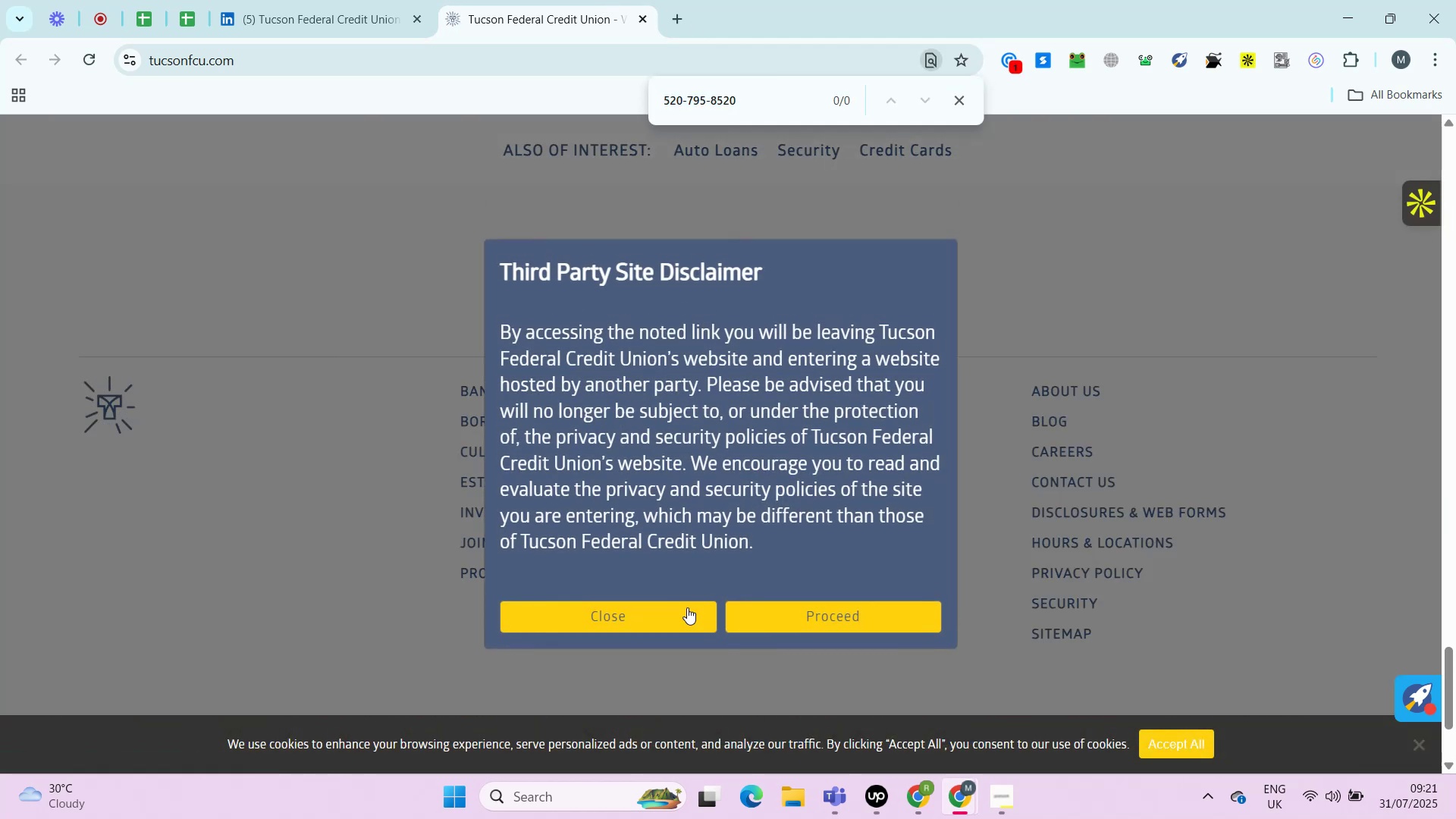 
hold_key(key=ControlLeft, duration=0.56)
left_click([685, 303])
 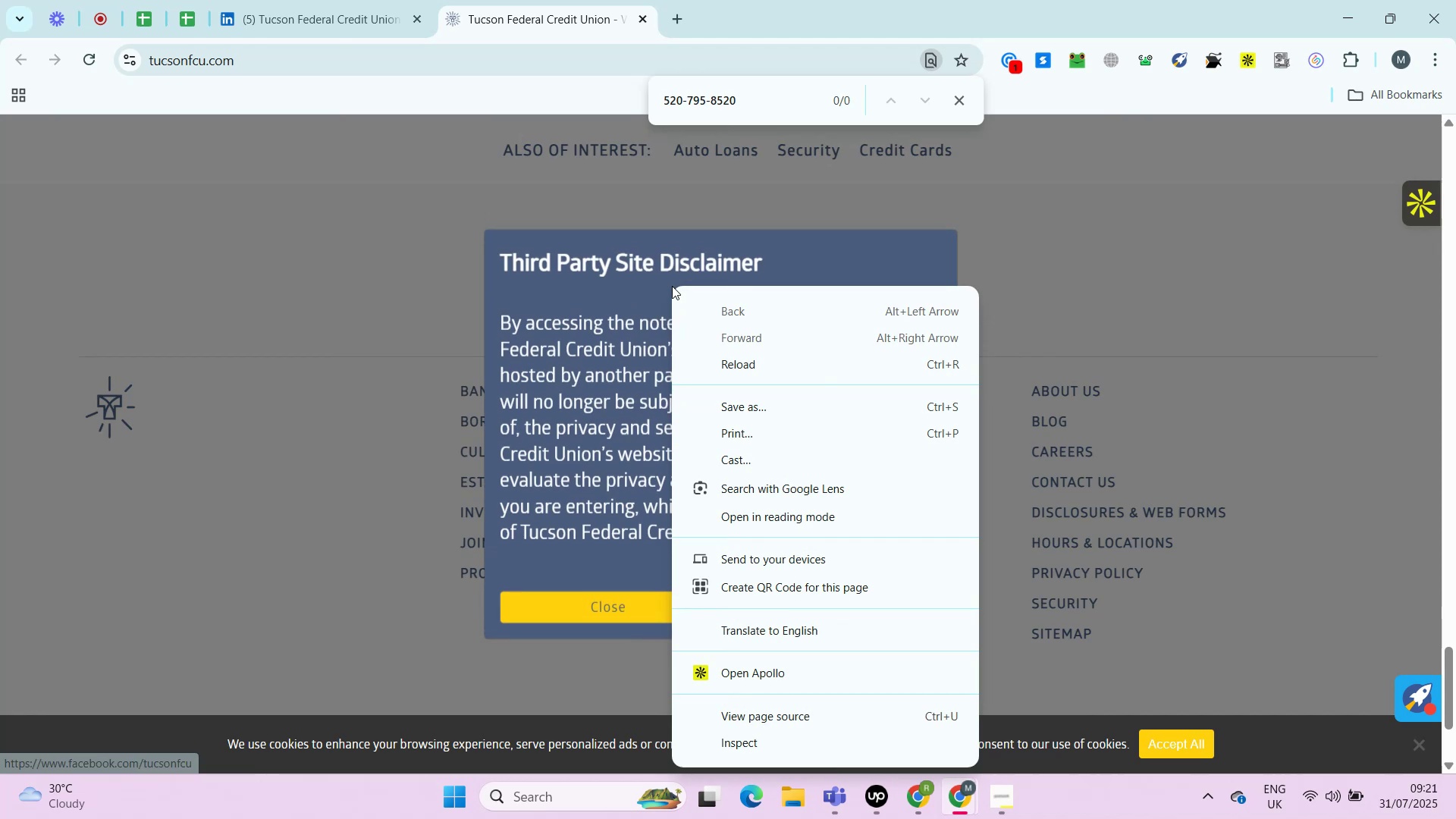 
left_click([614, 618])
 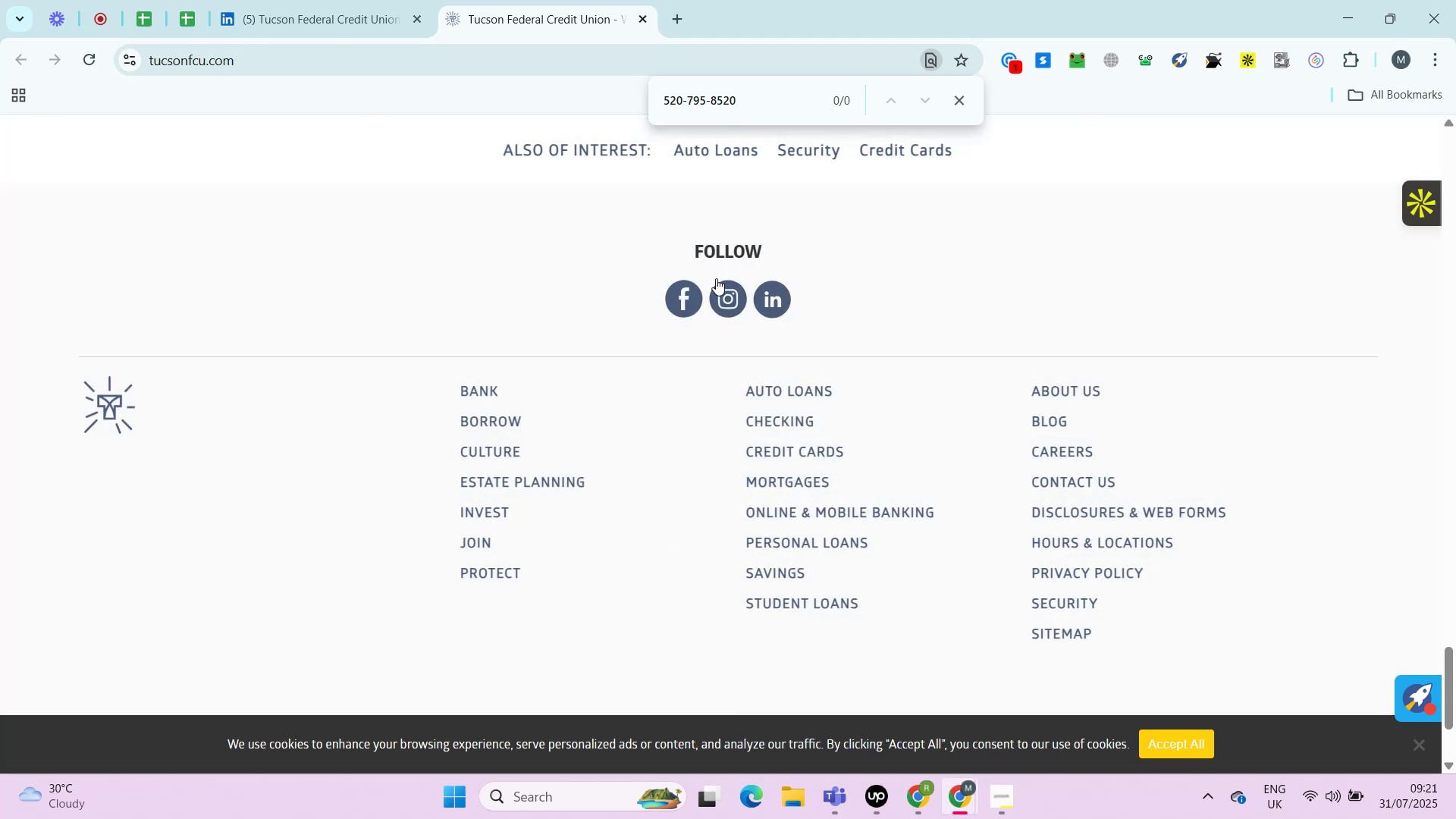 
right_click([672, 286])
 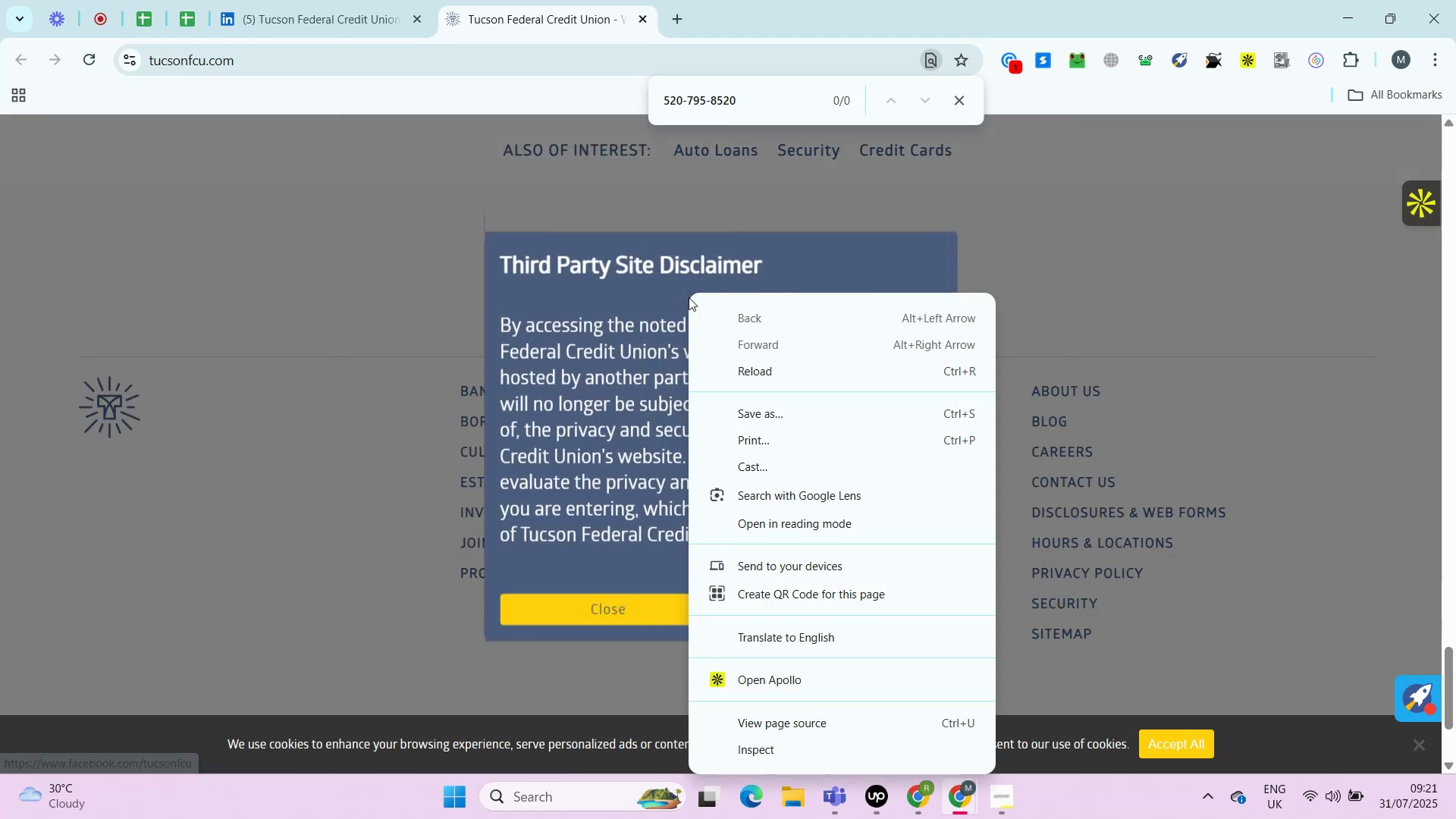 
left_click([475, 329])
 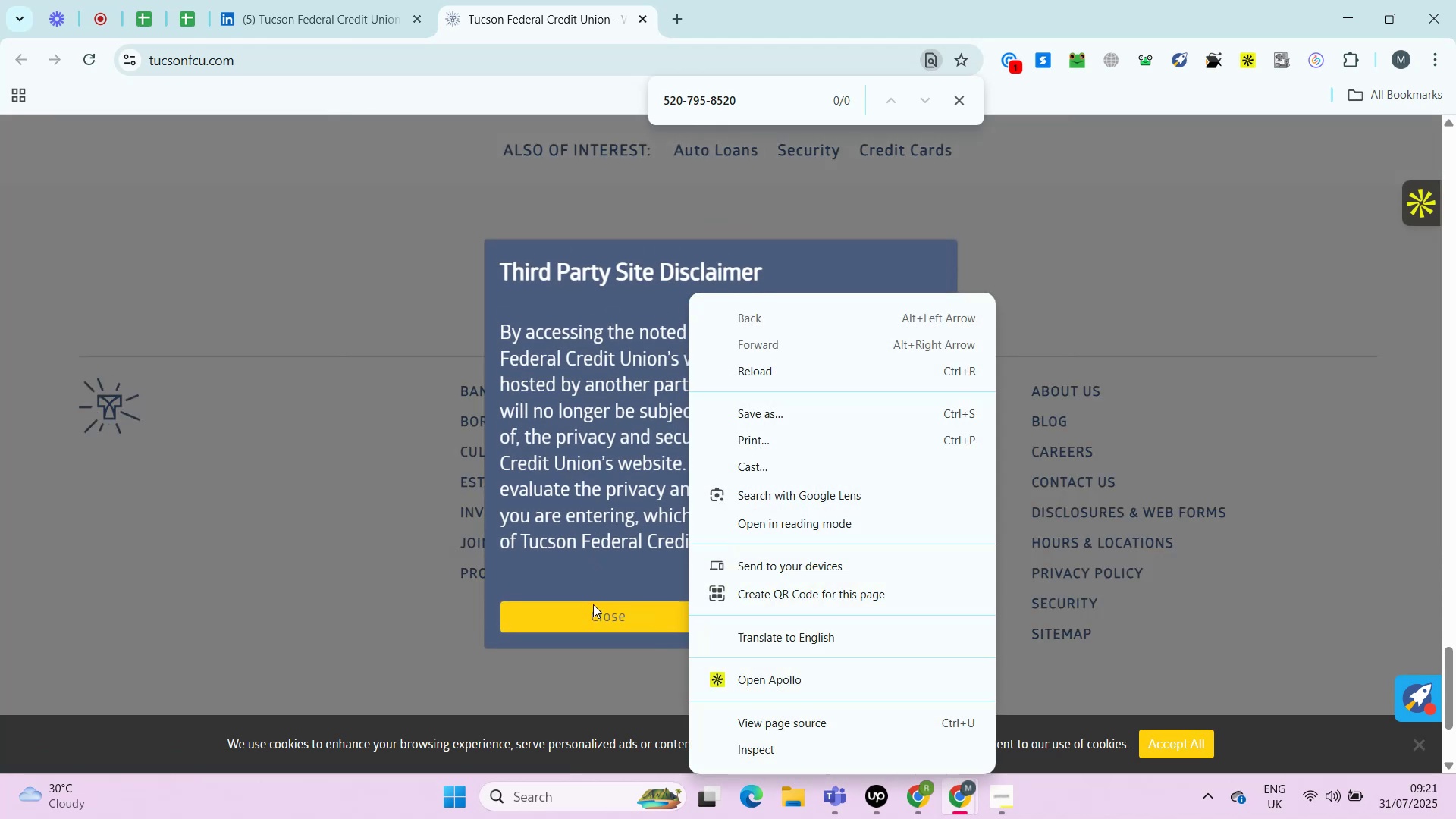 
right_click([689, 297])
 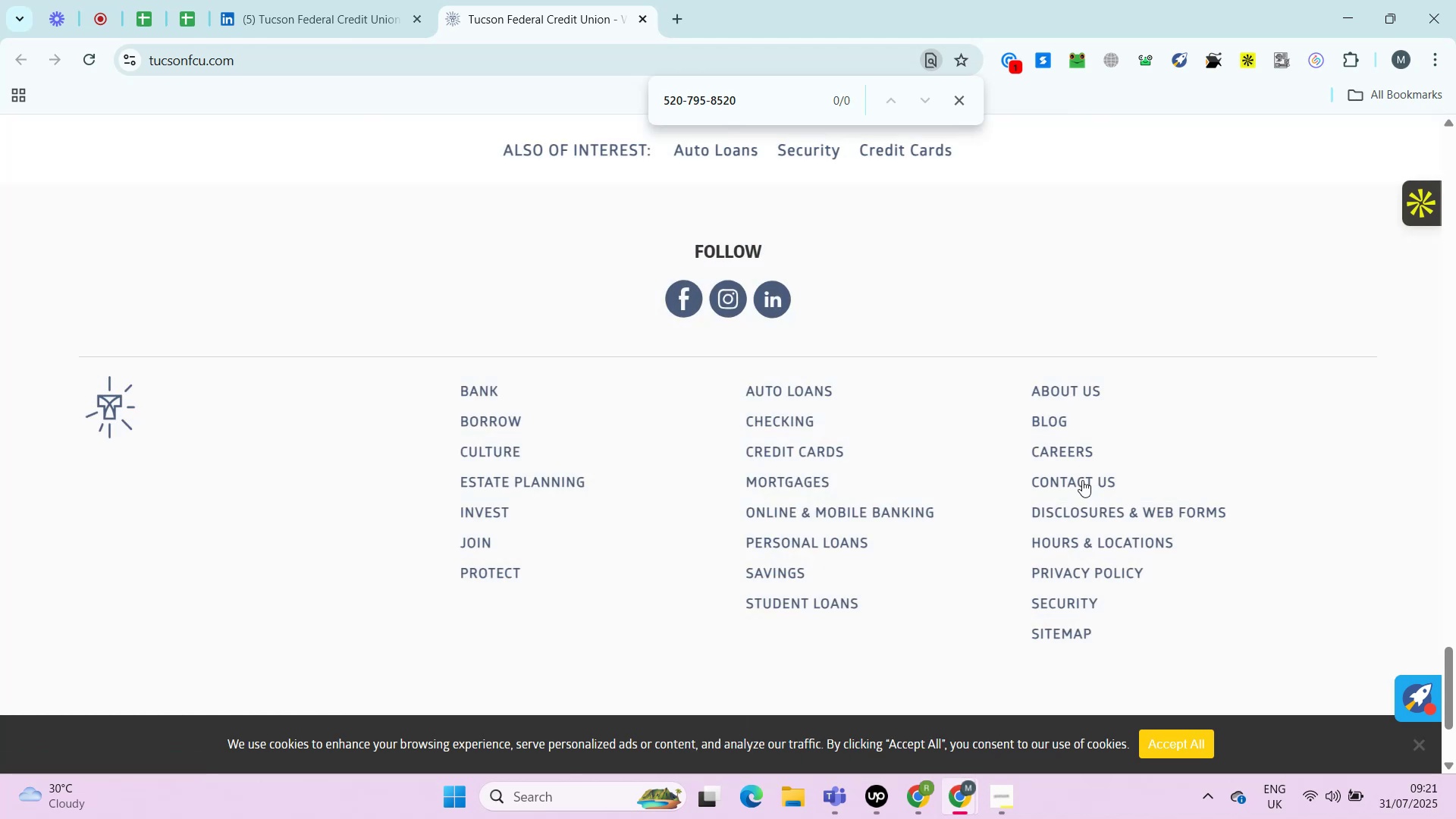 
left_click([593, 604])
 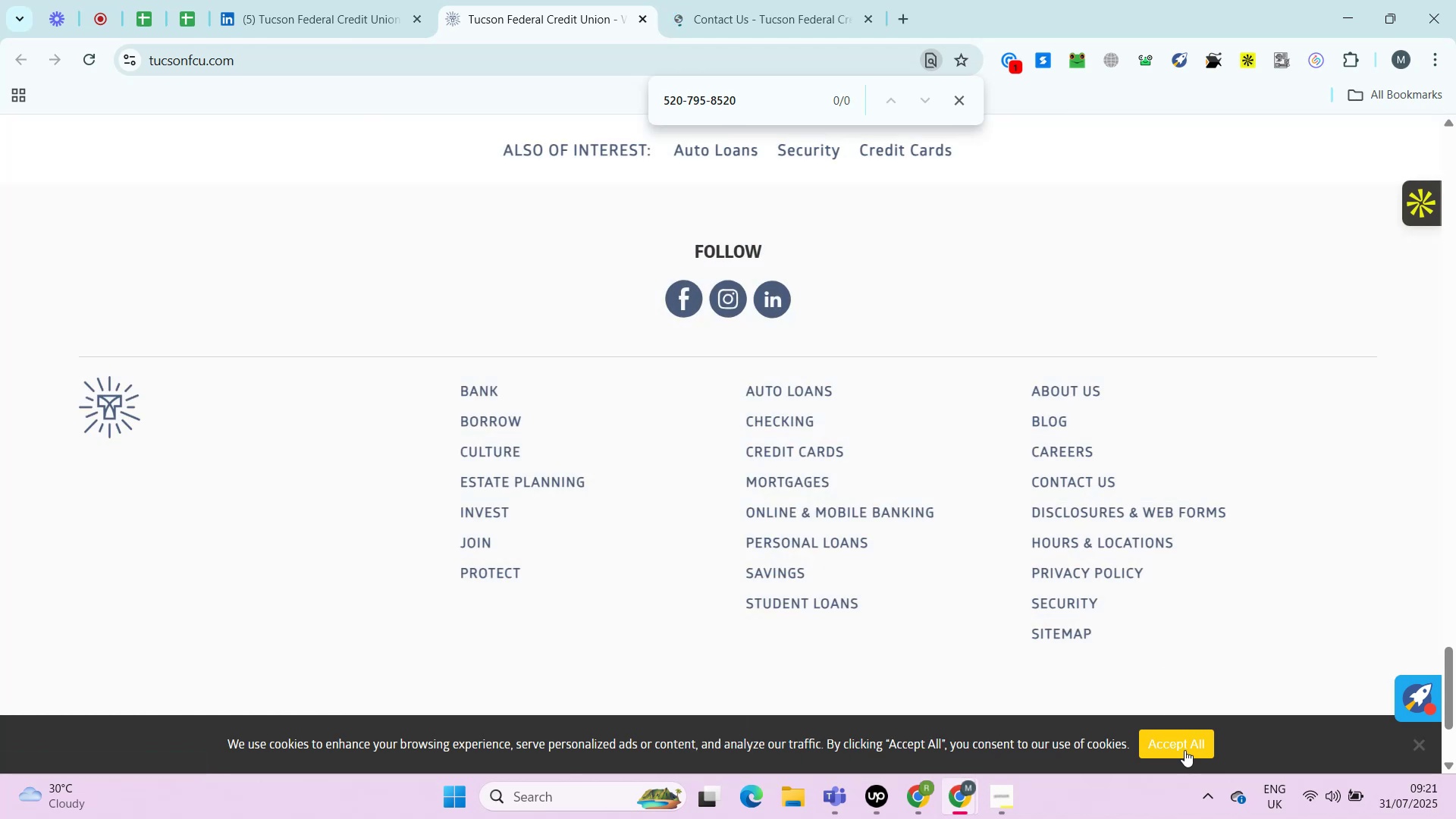 
hold_key(key=ControlLeft, duration=0.6)
left_click([1082, 480])
 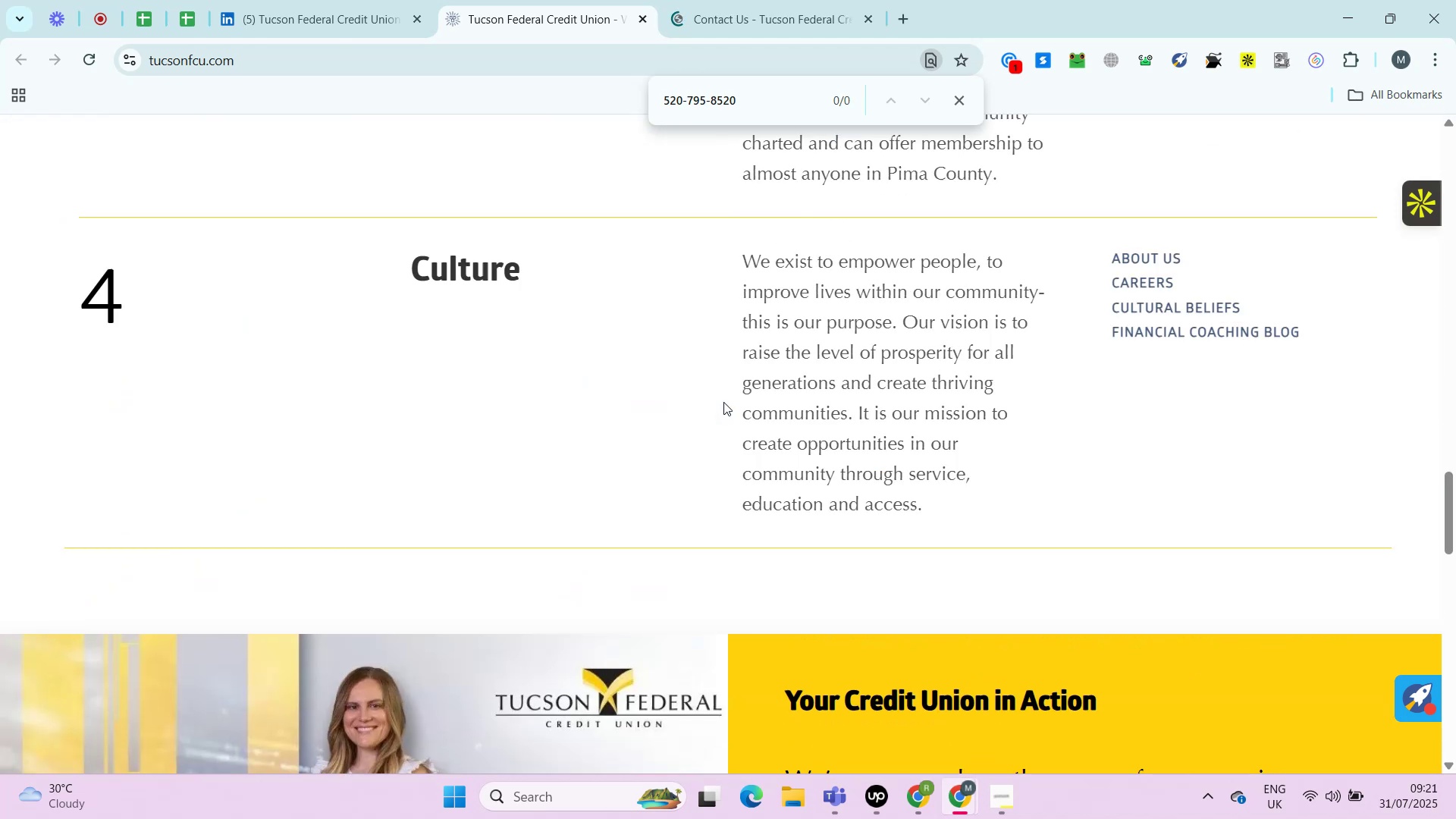 
left_click([1185, 750])
 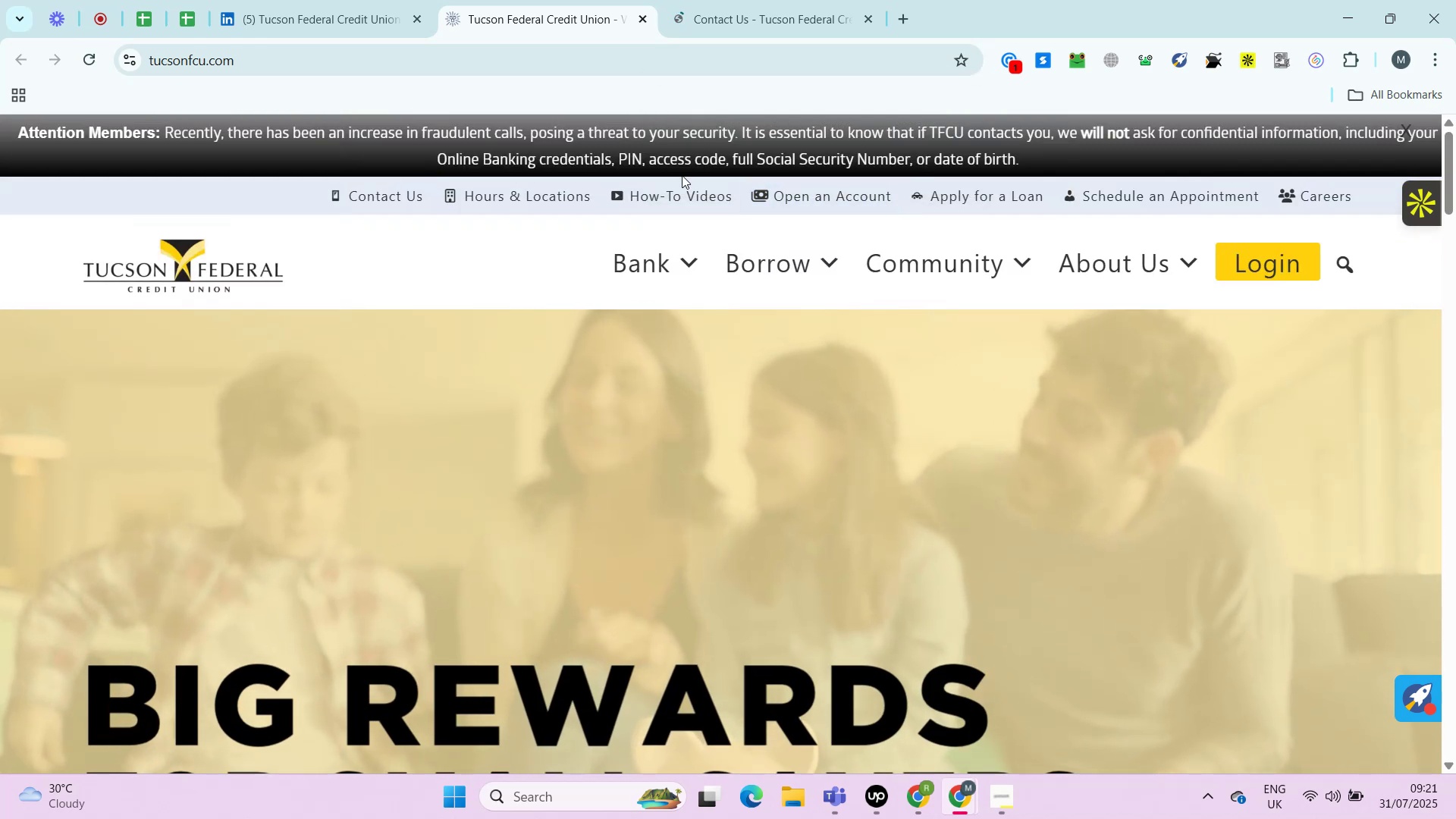 
left_click([949, 103])
 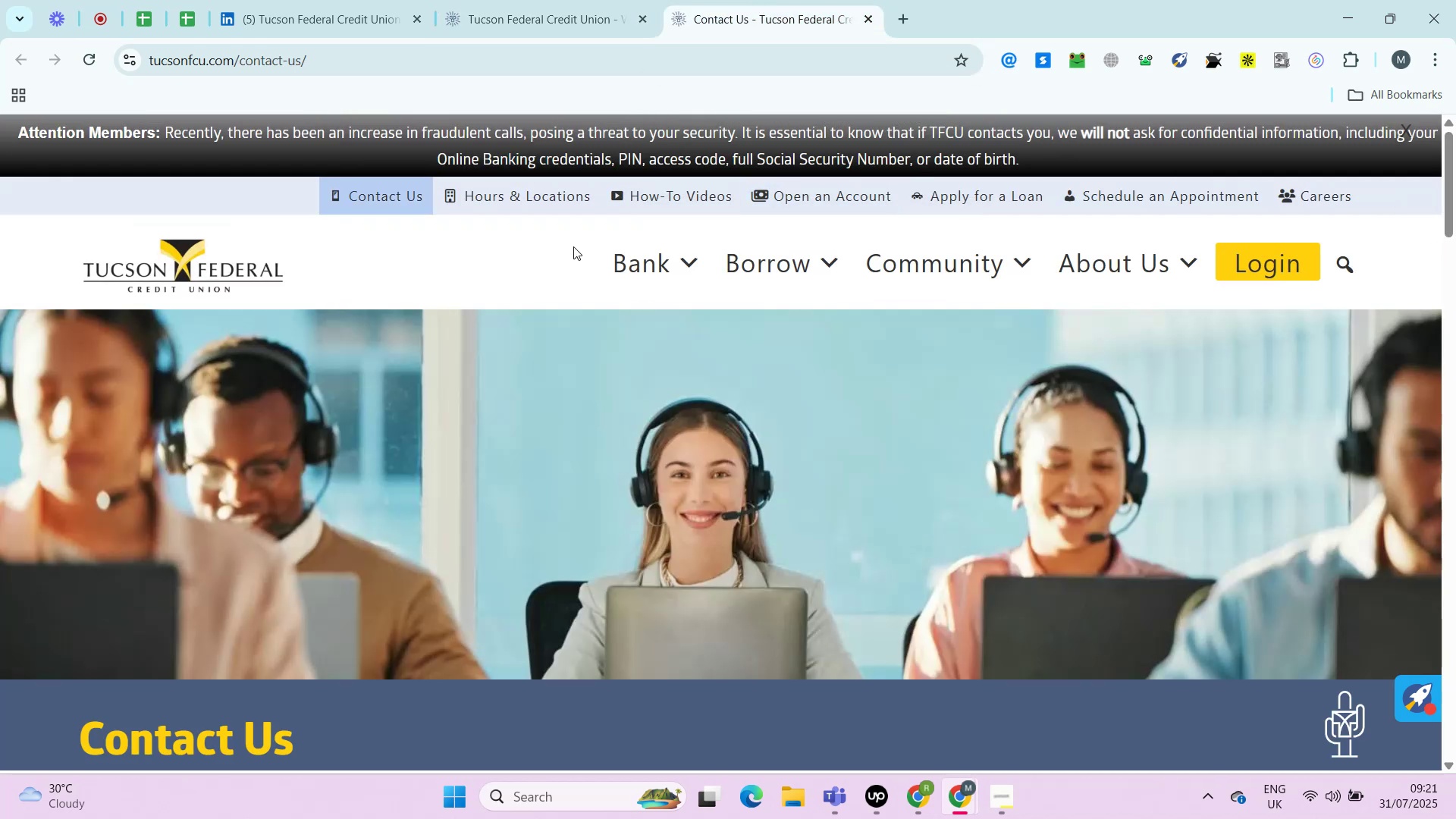 
left_click([758, 0])
 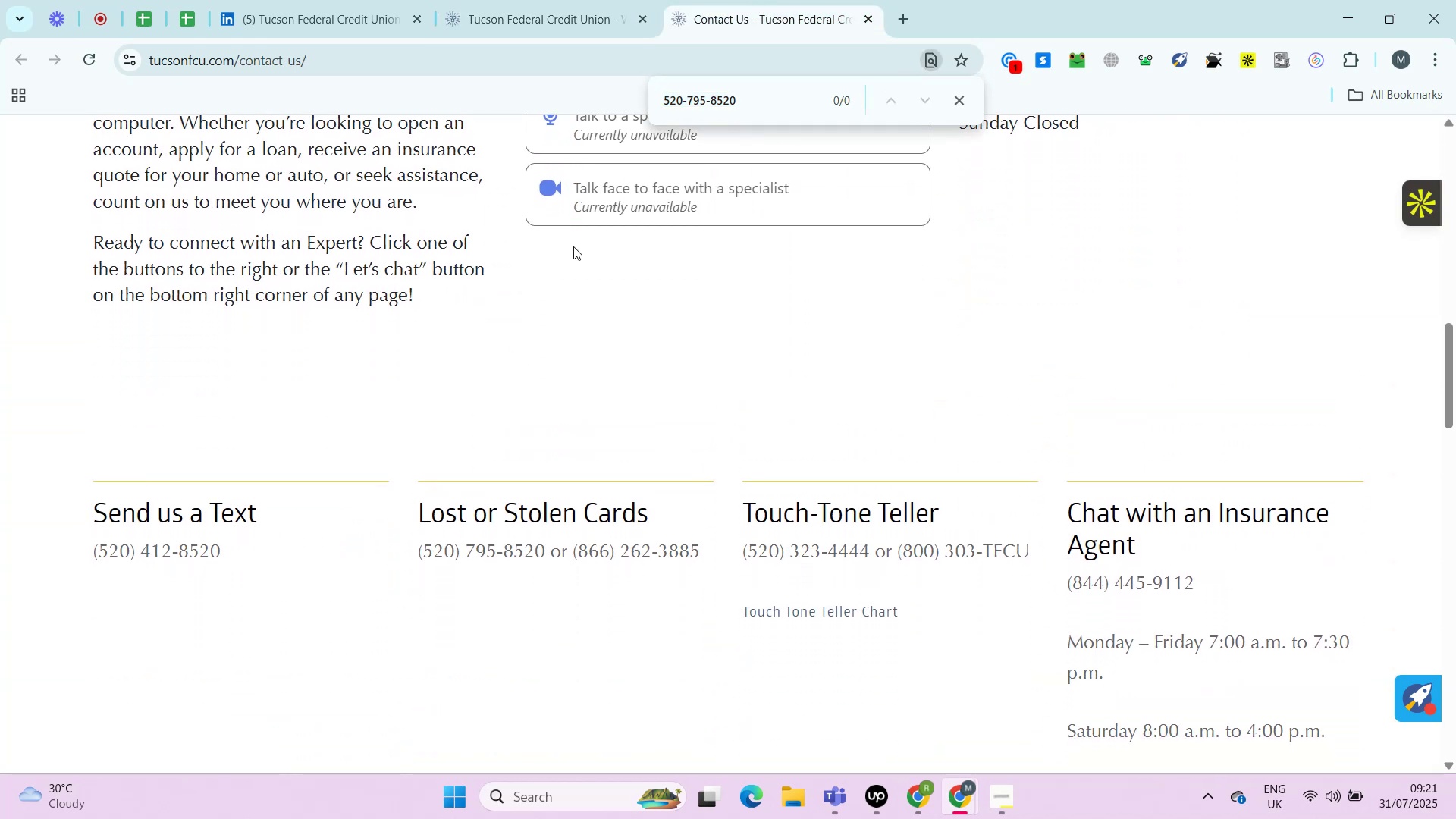 
key(Control+F)
 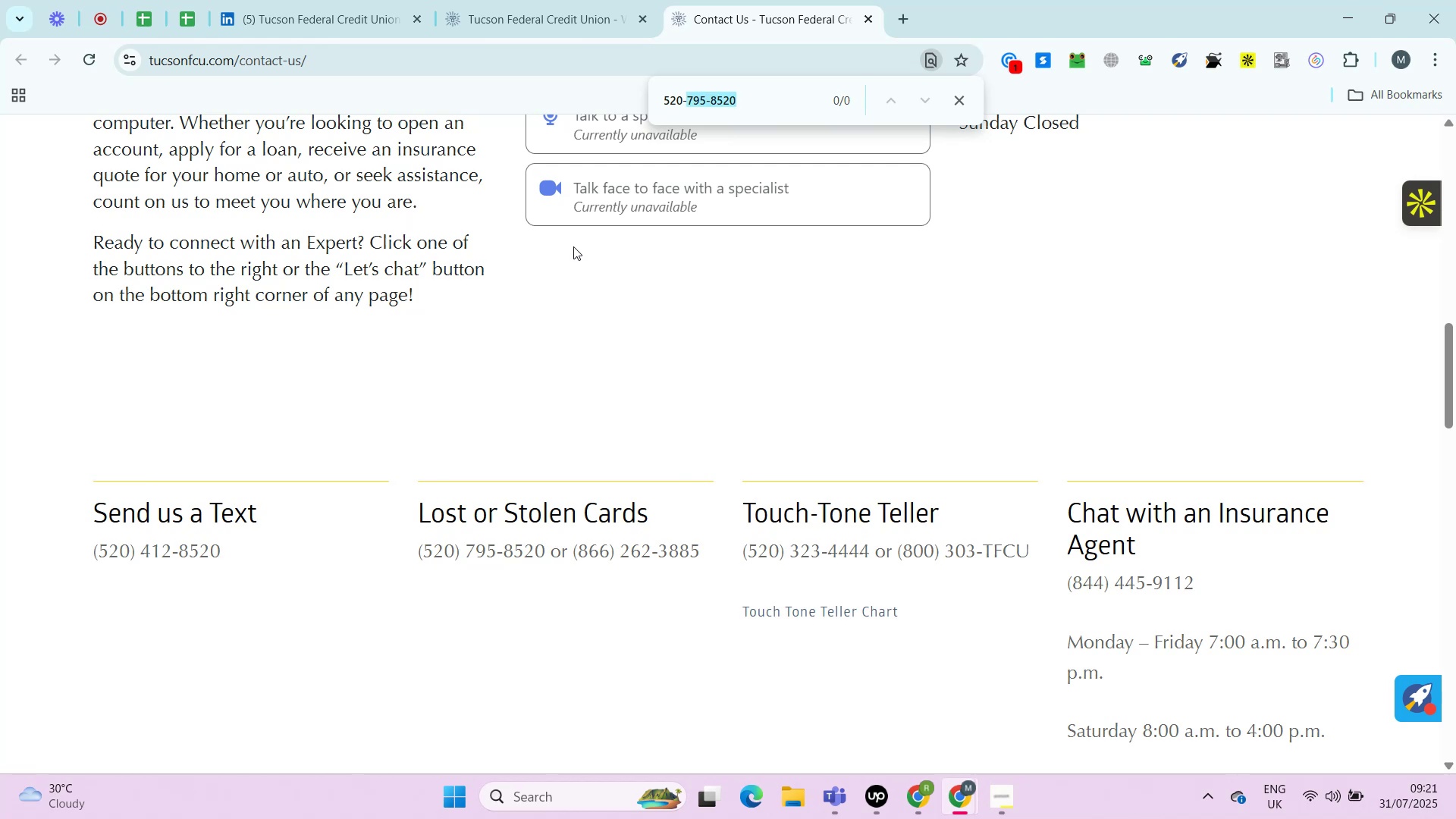 
key(Control+V)
 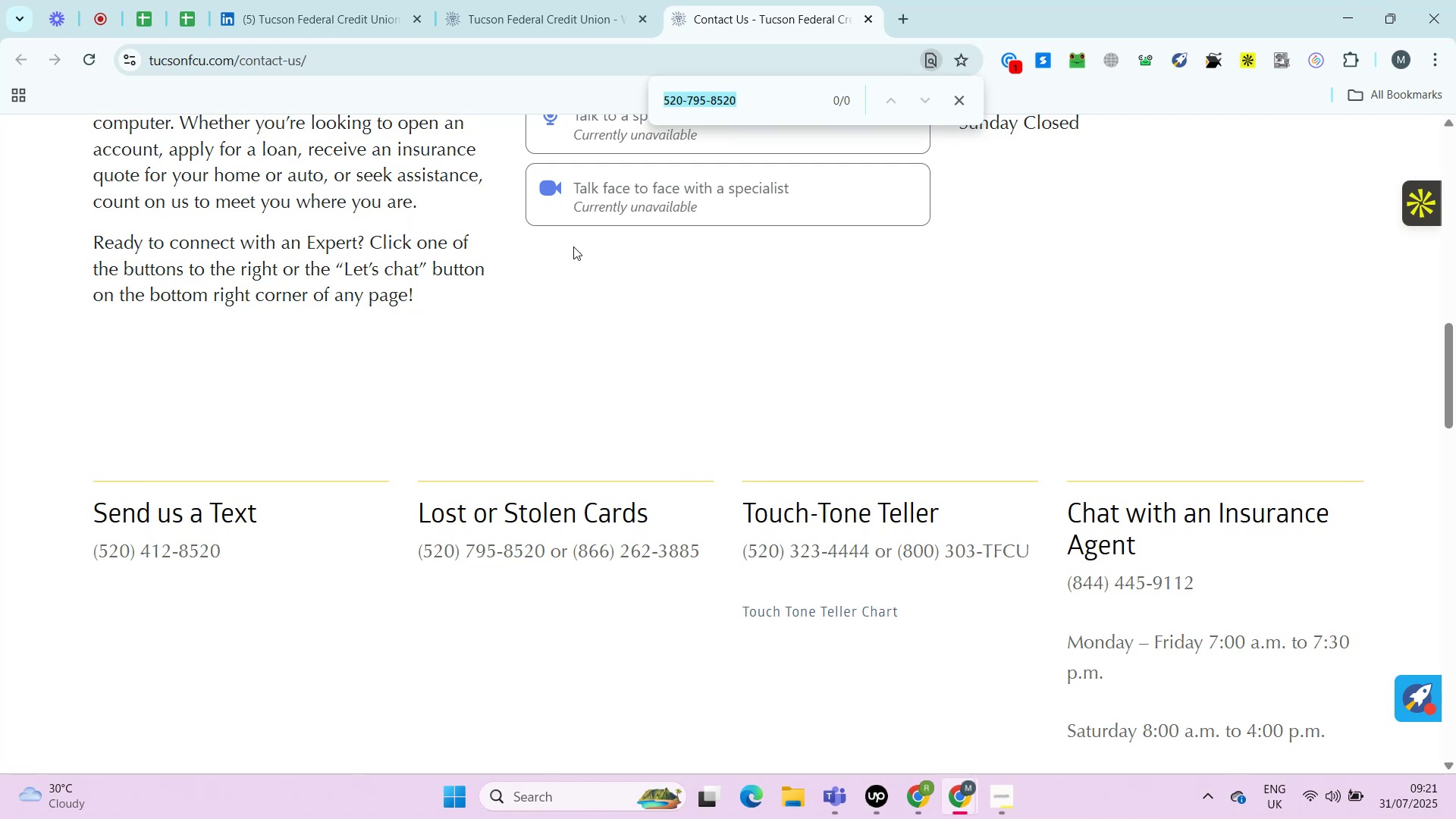 
key(Control+Shift+ArrowLeft)
 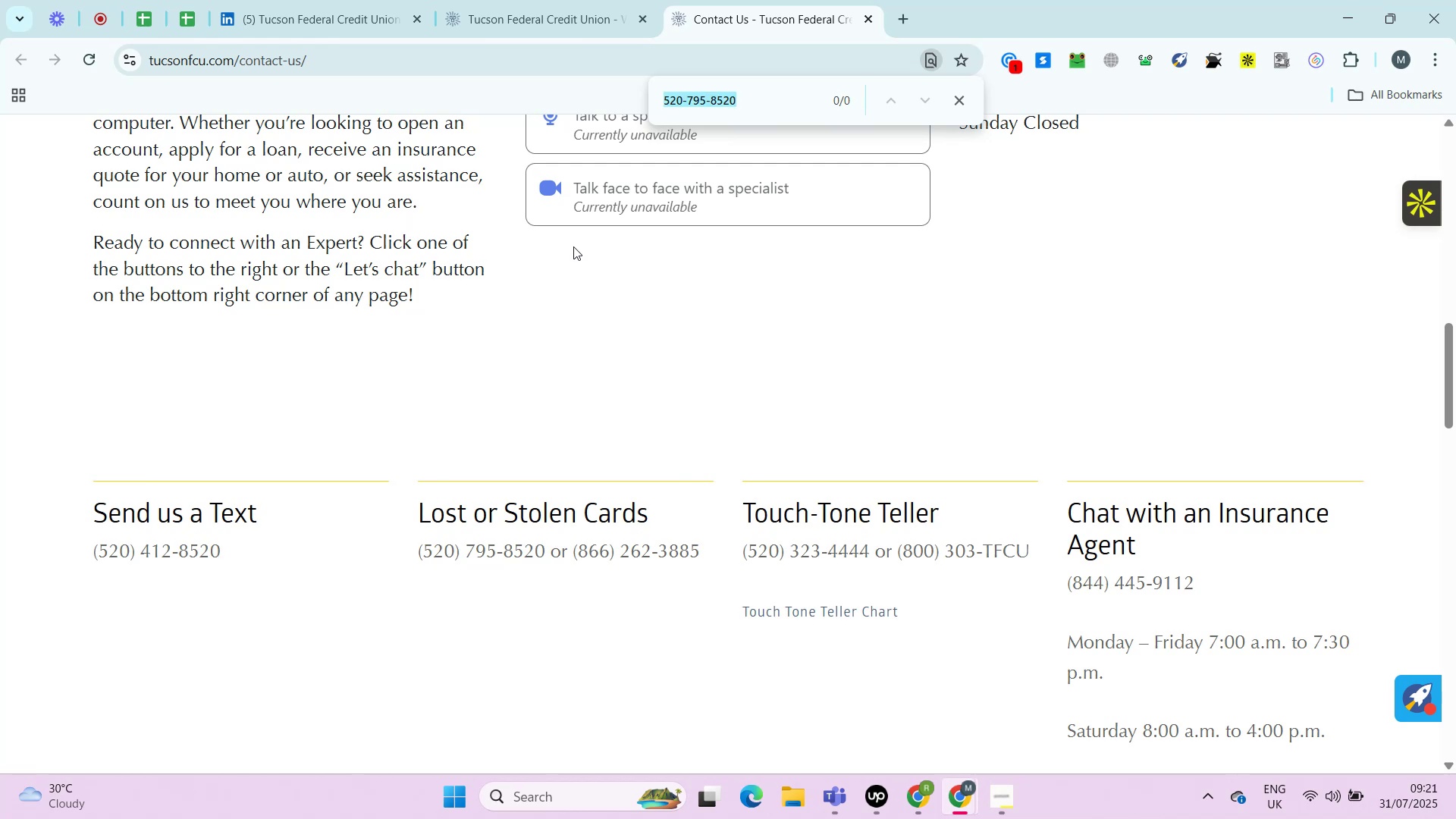 
key(Control+Shift+ArrowLeft)
 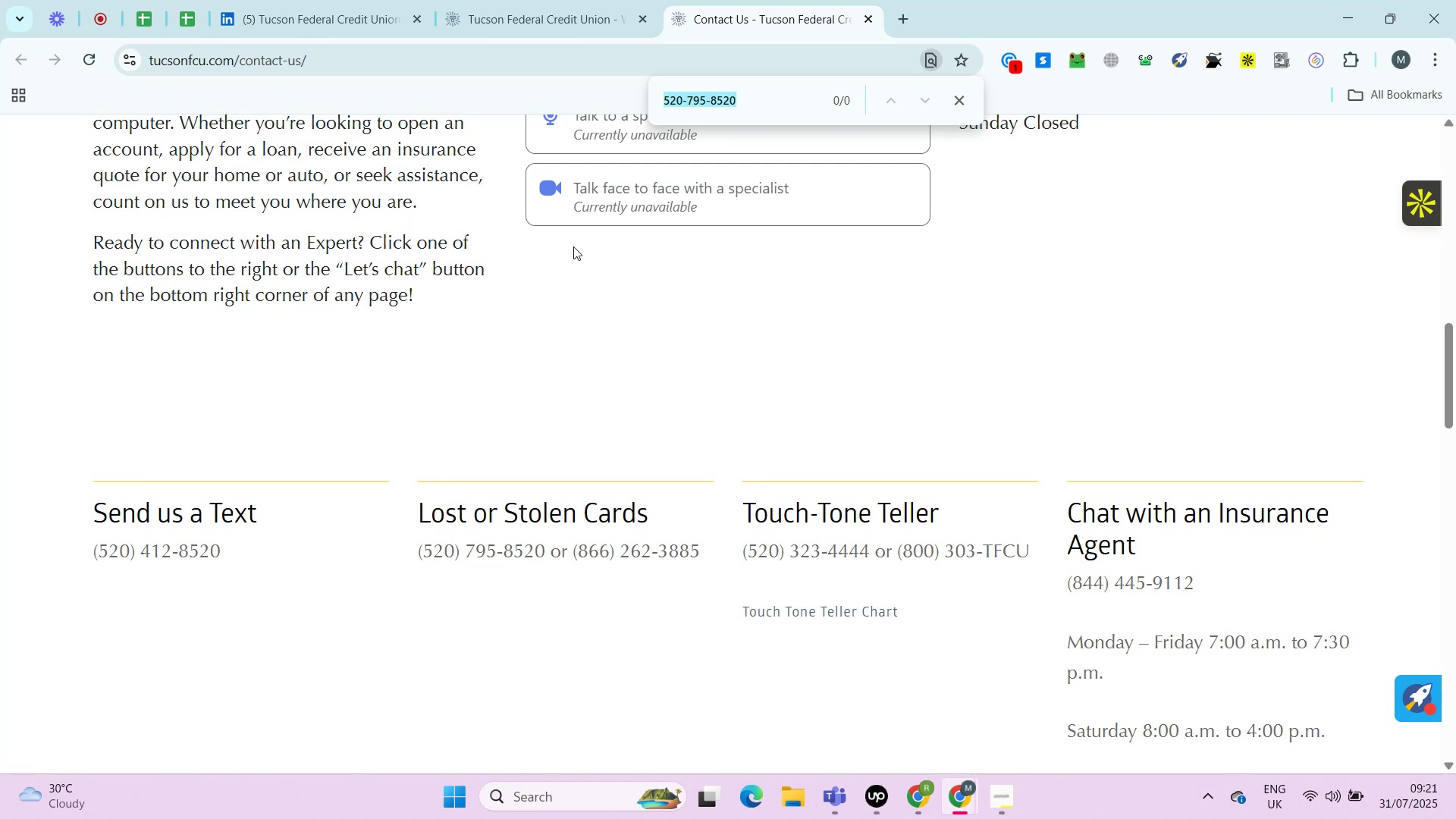 
key(Control+Shift+ArrowLeft)
 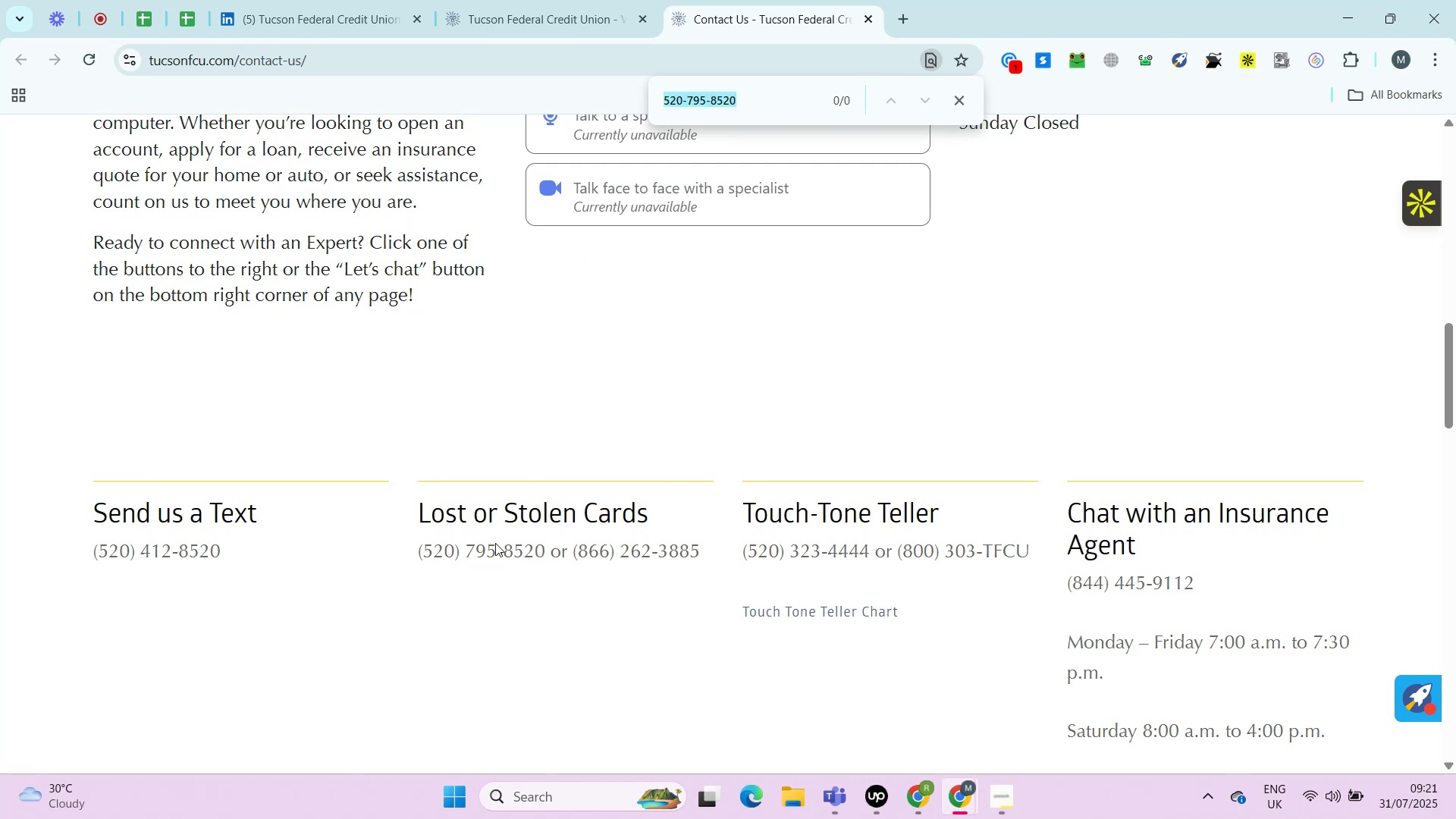 
key(Control+Shift+ArrowLeft)
 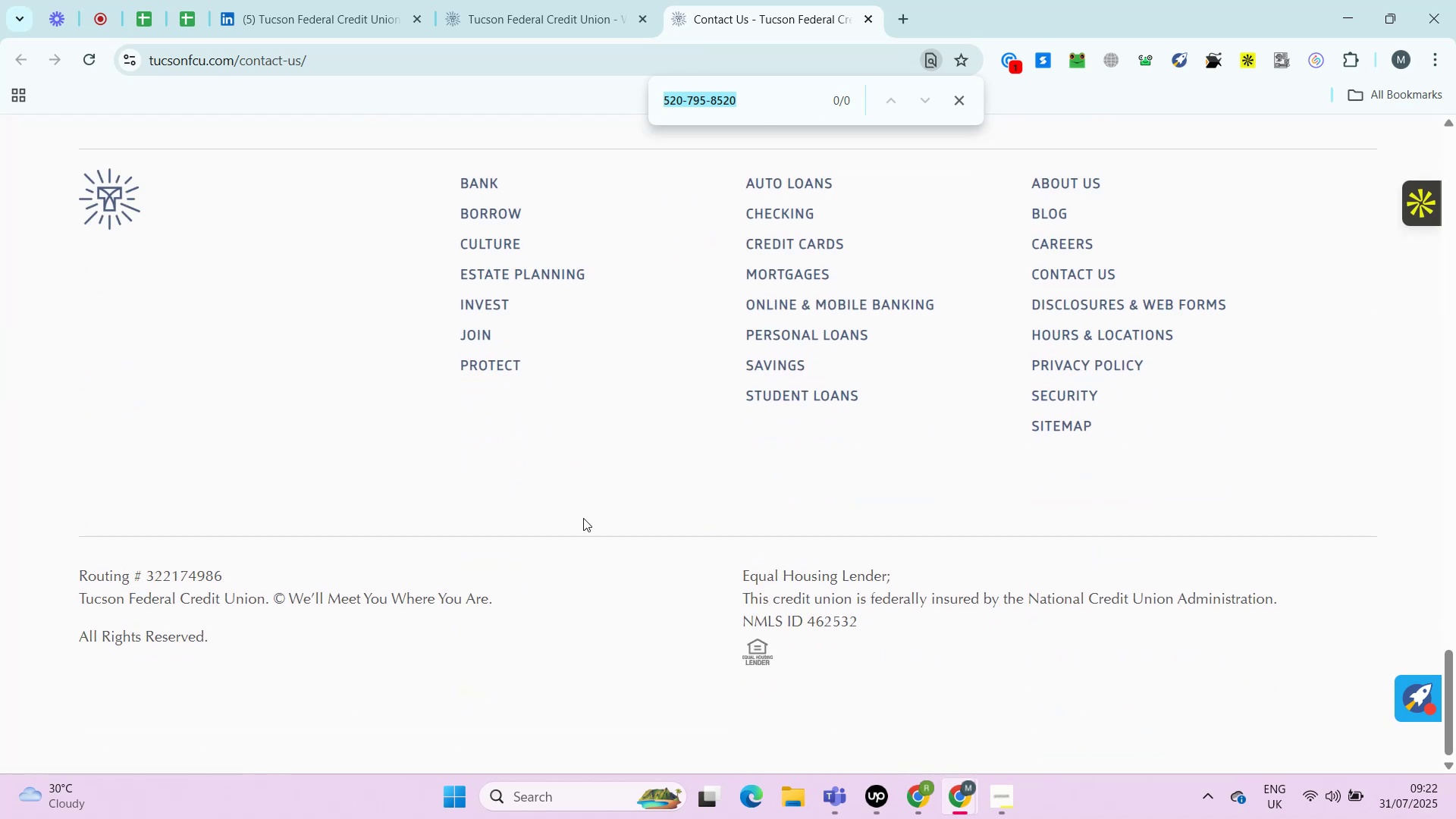 
wait(16.23)
 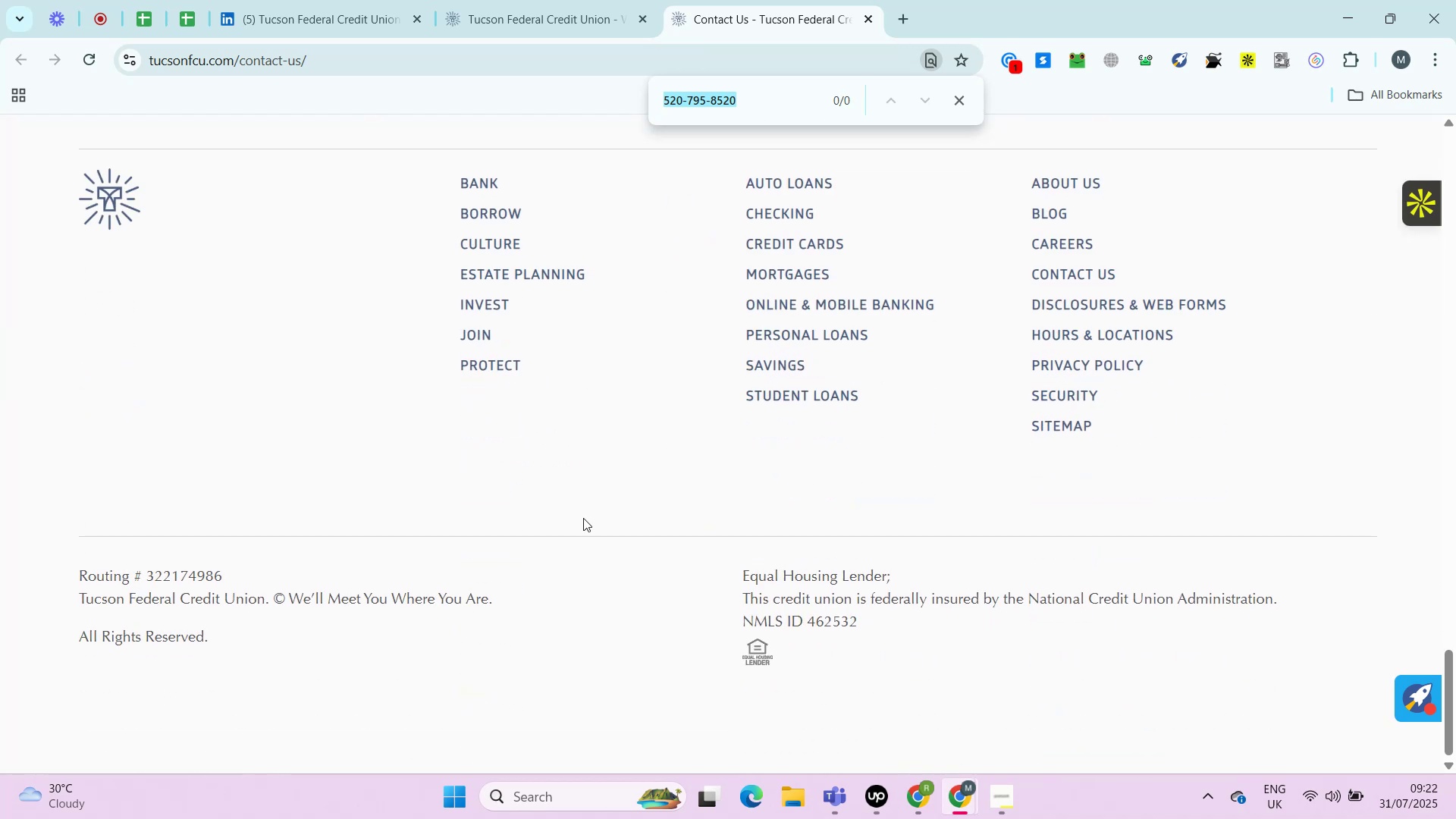 
left_click([291, 5])
 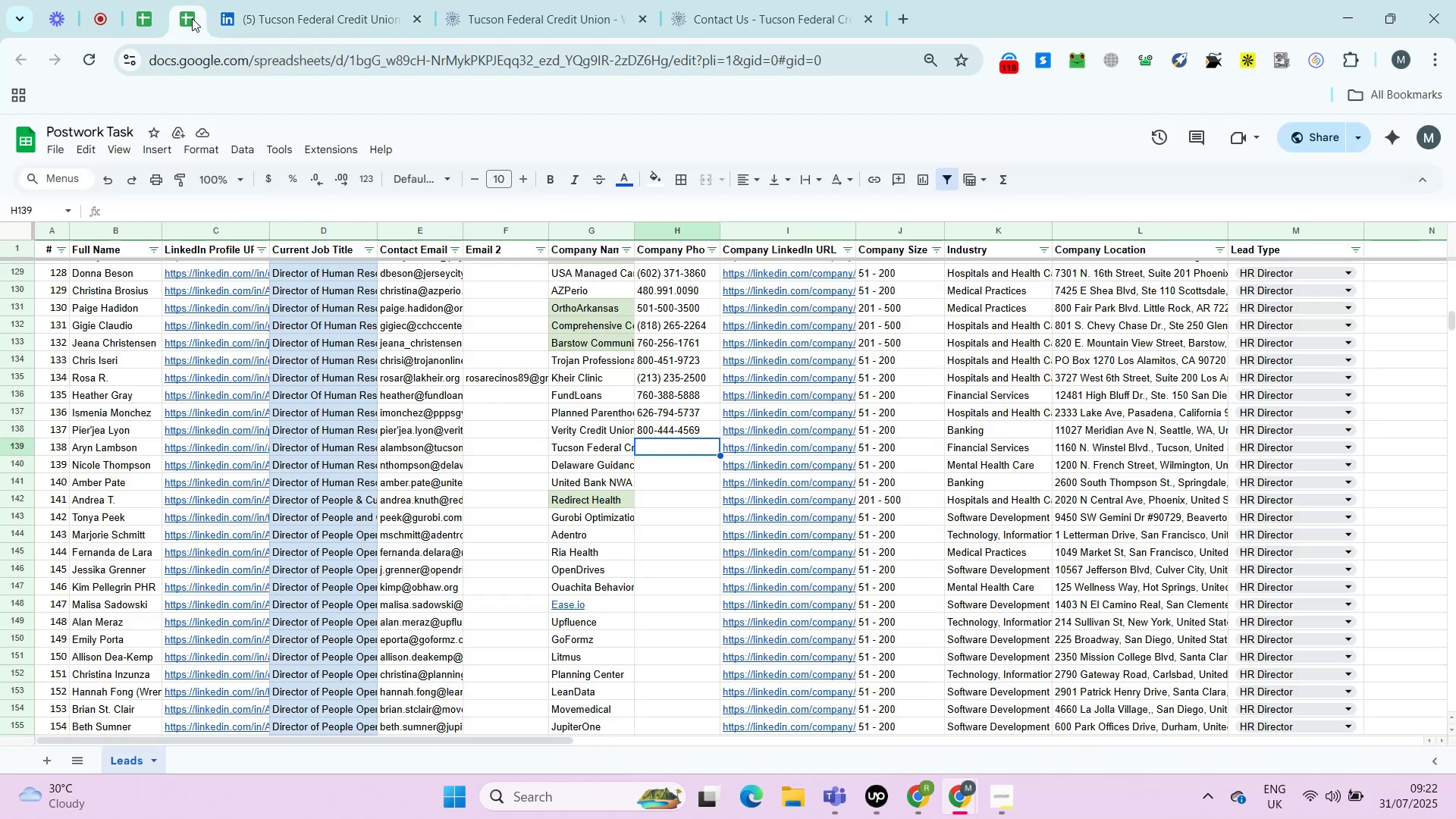 
left_click([192, 18])
 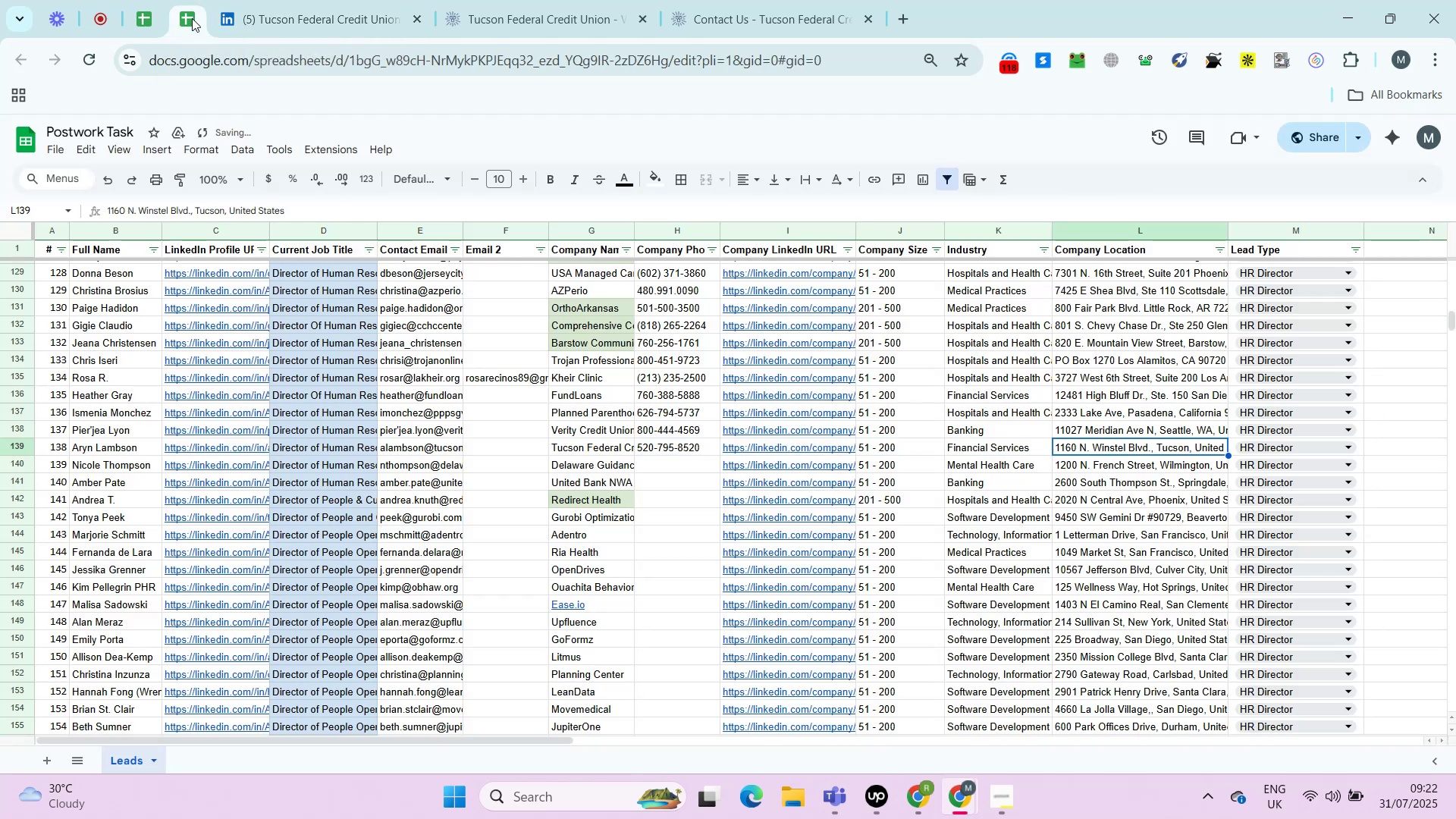 
key(ArrowLeft)
 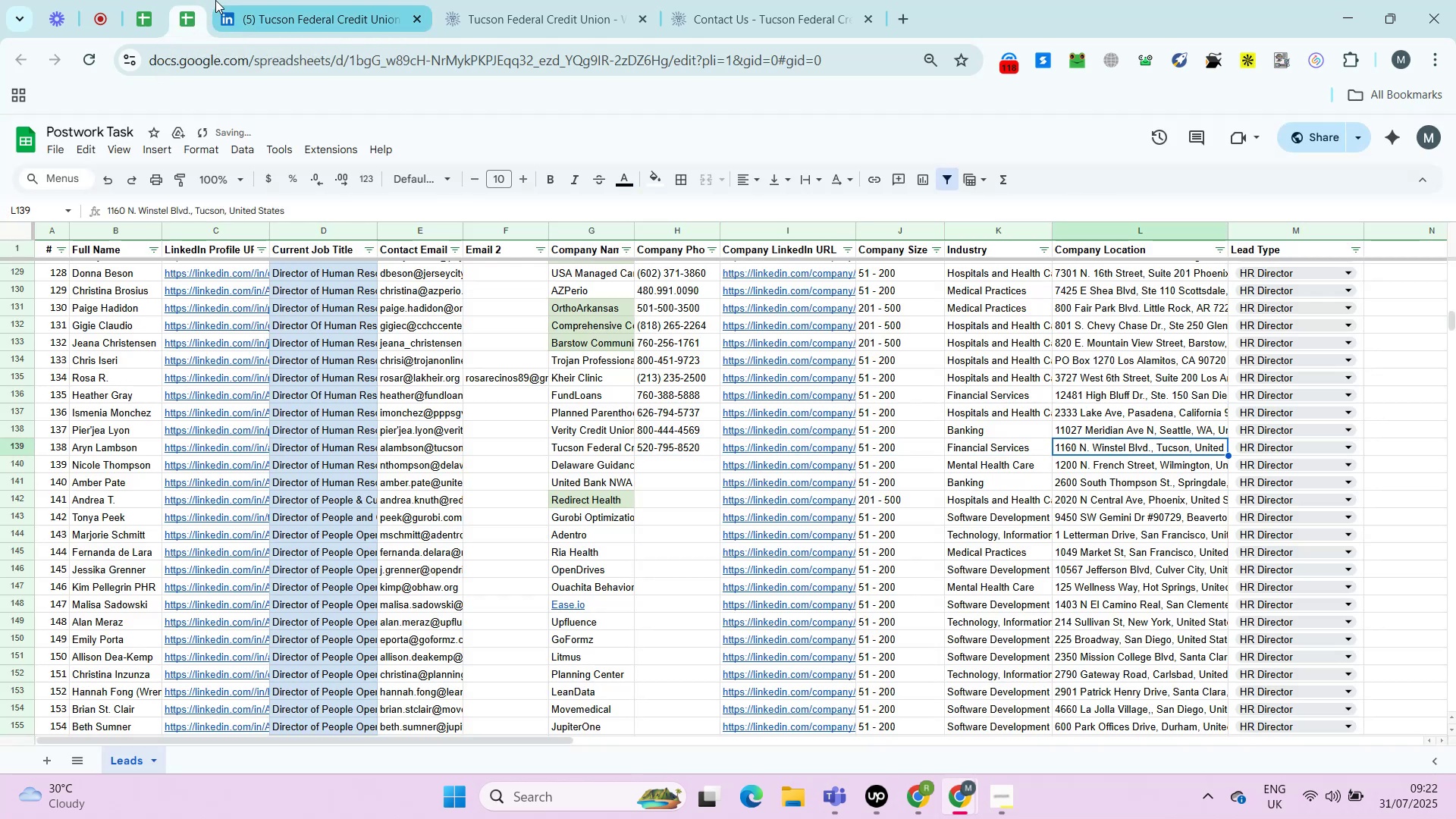 
key(Control+Shift+ShiftLeft)
 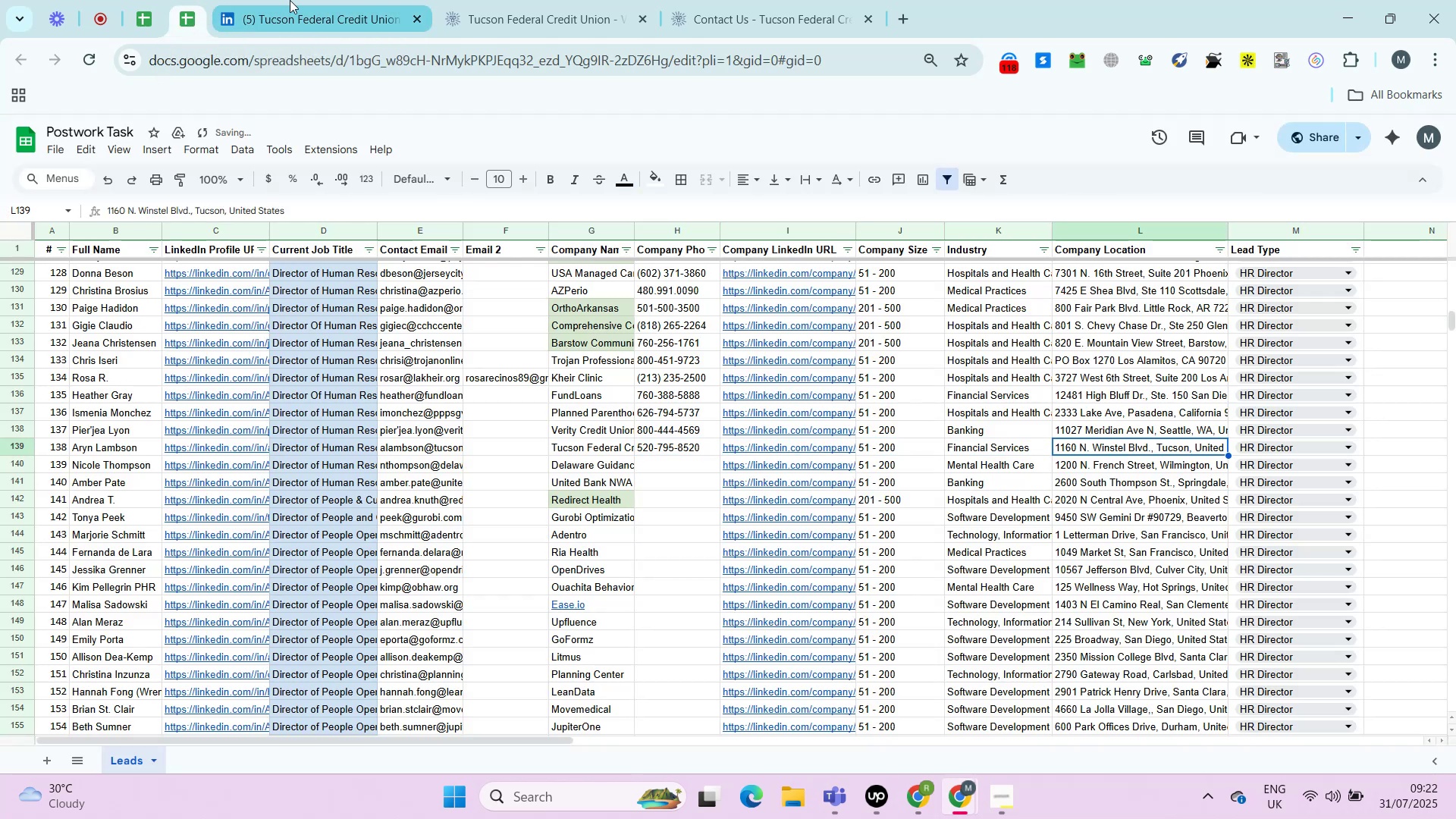 
key(Control+Shift+V)
 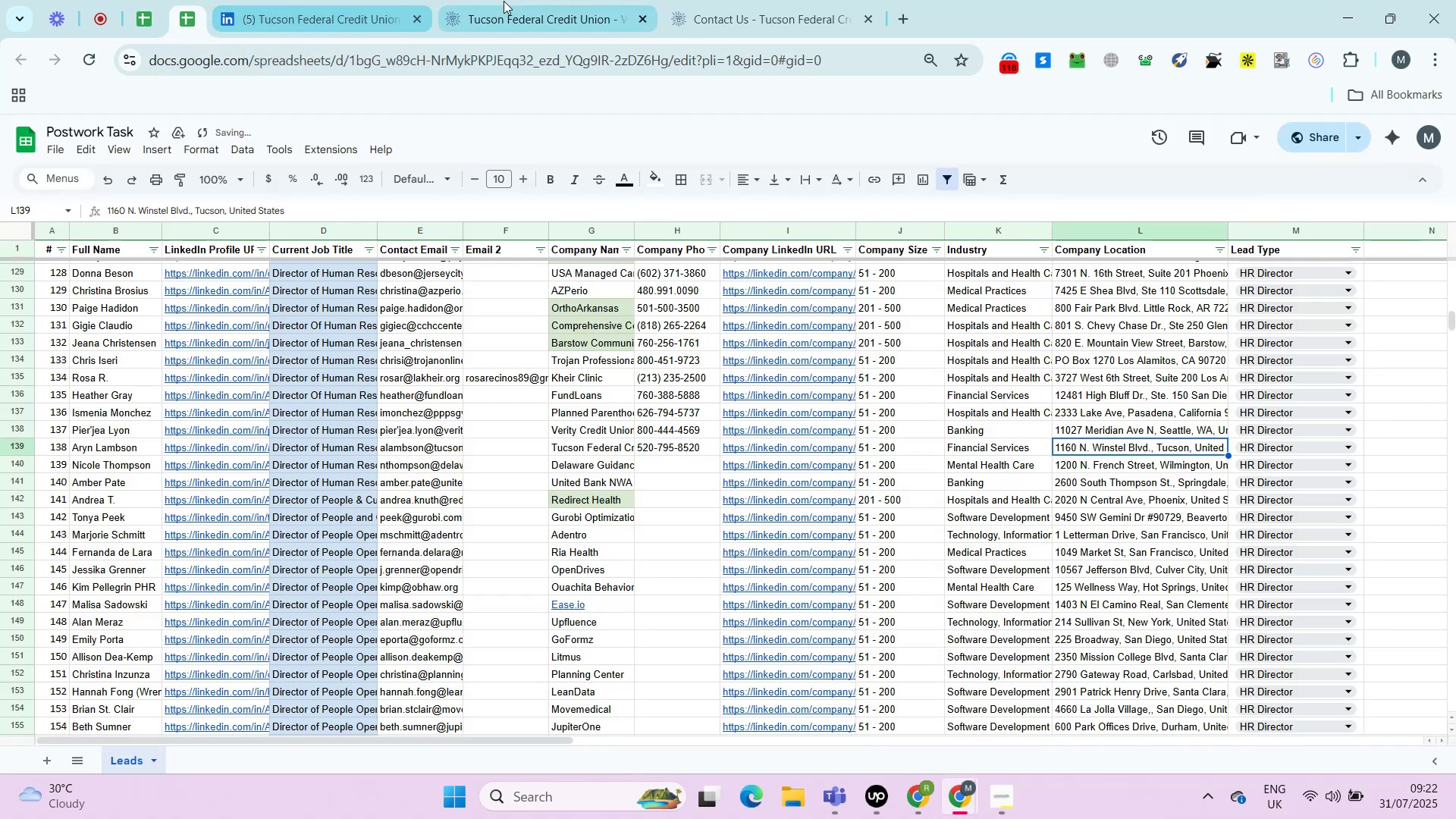 
key(ArrowRight)
 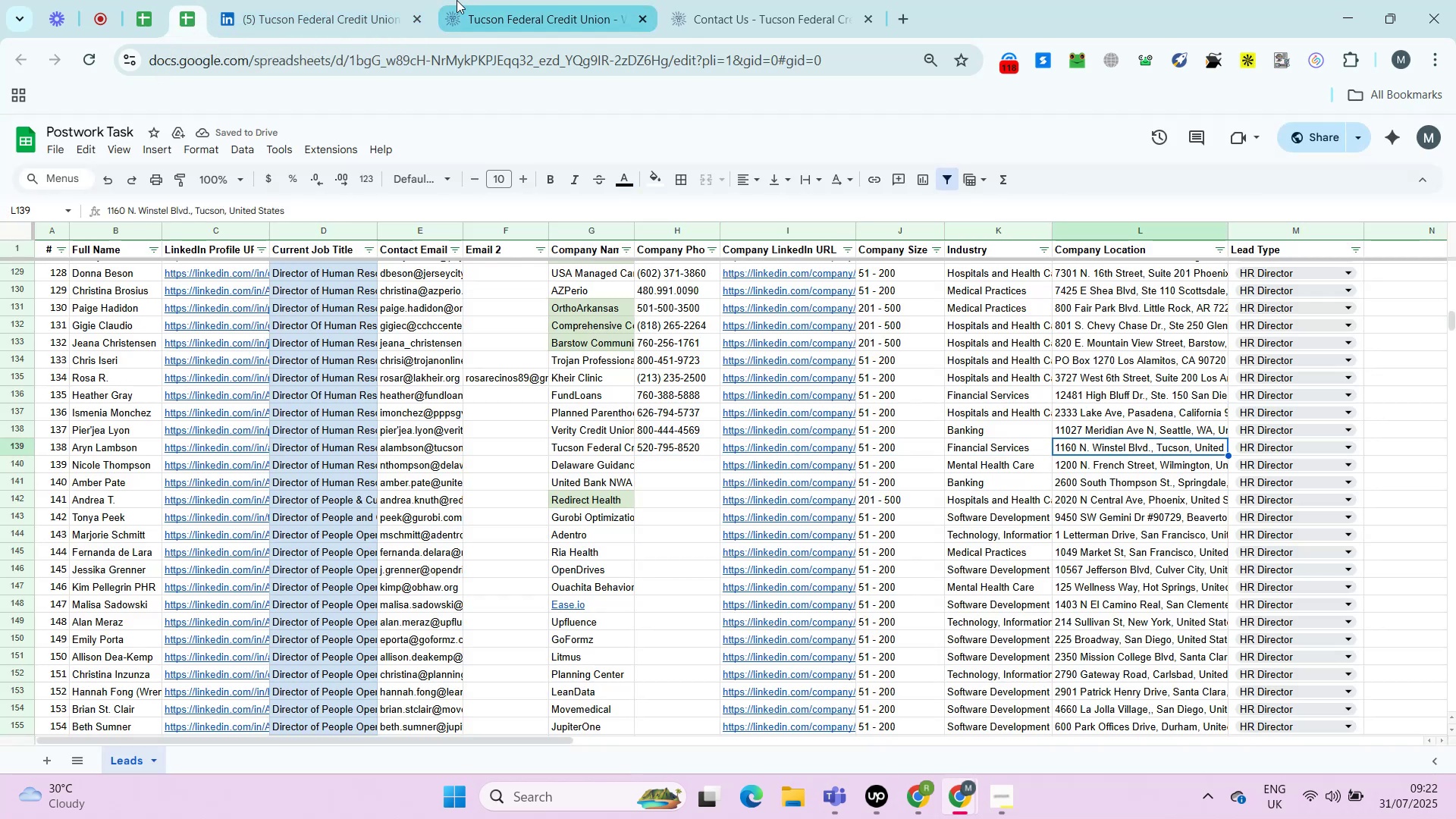 
key(ArrowRight)
 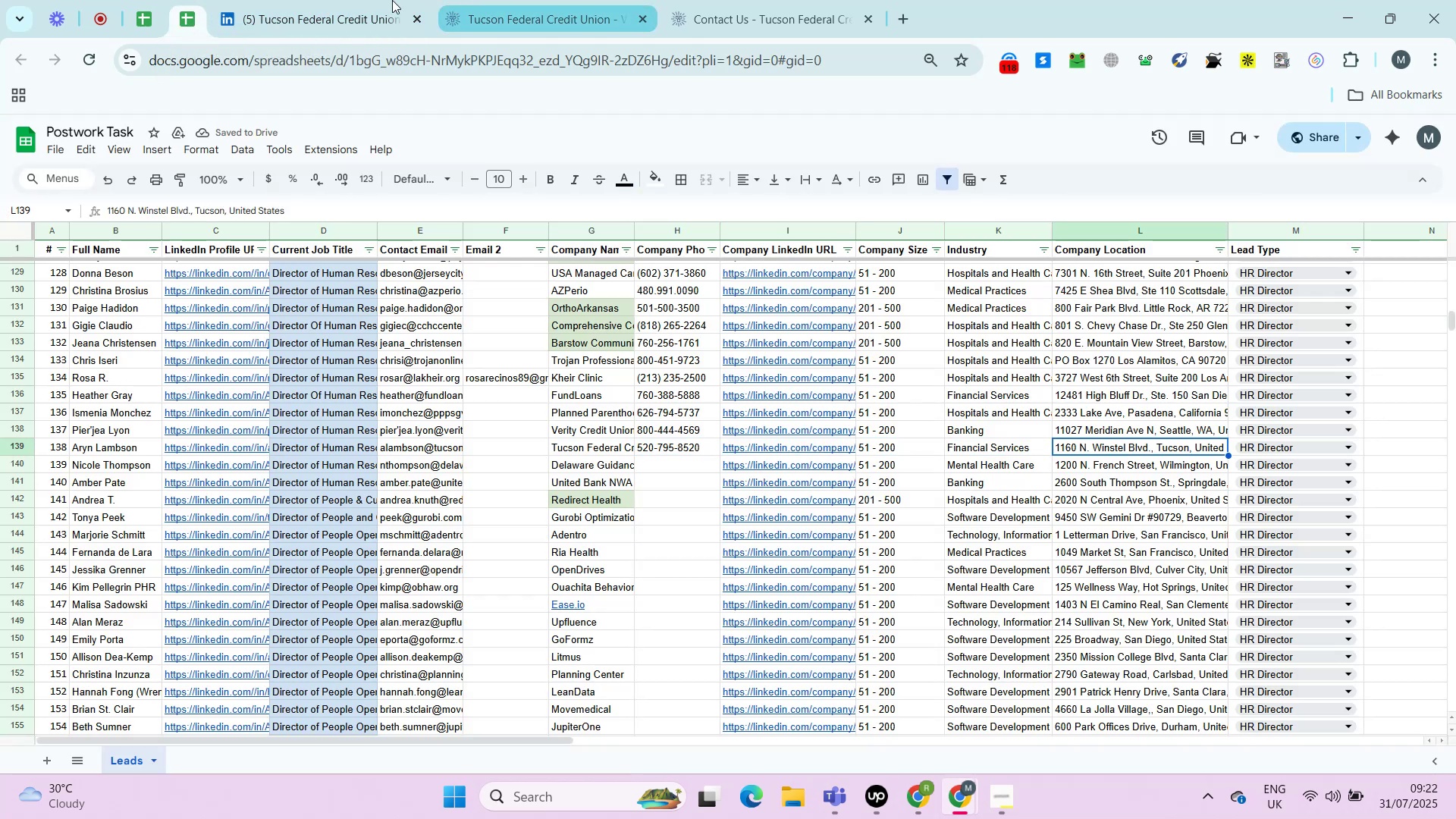 
key(ArrowRight)
 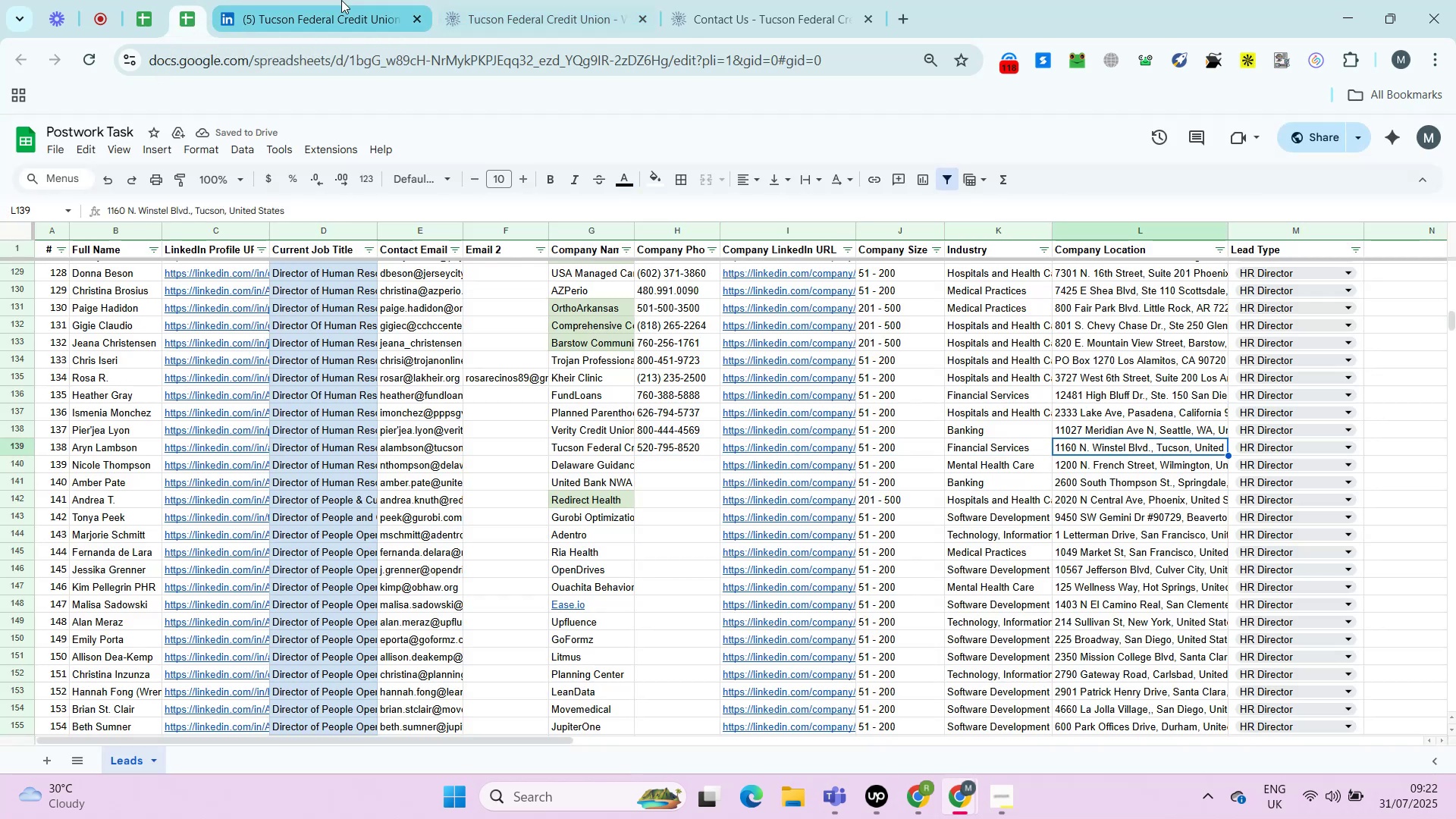 
key(ArrowRight)
 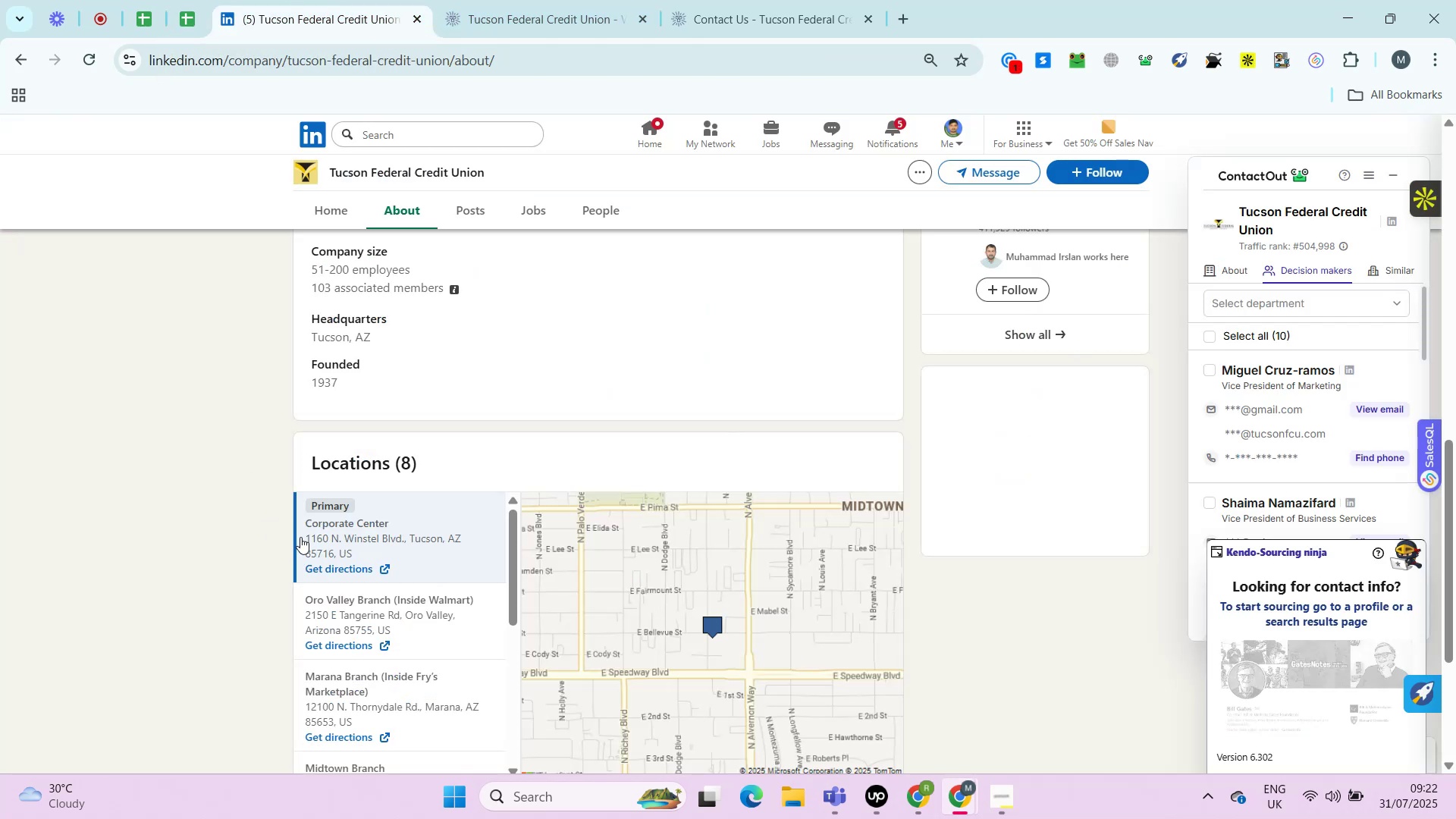 
left_click([341, 0])
 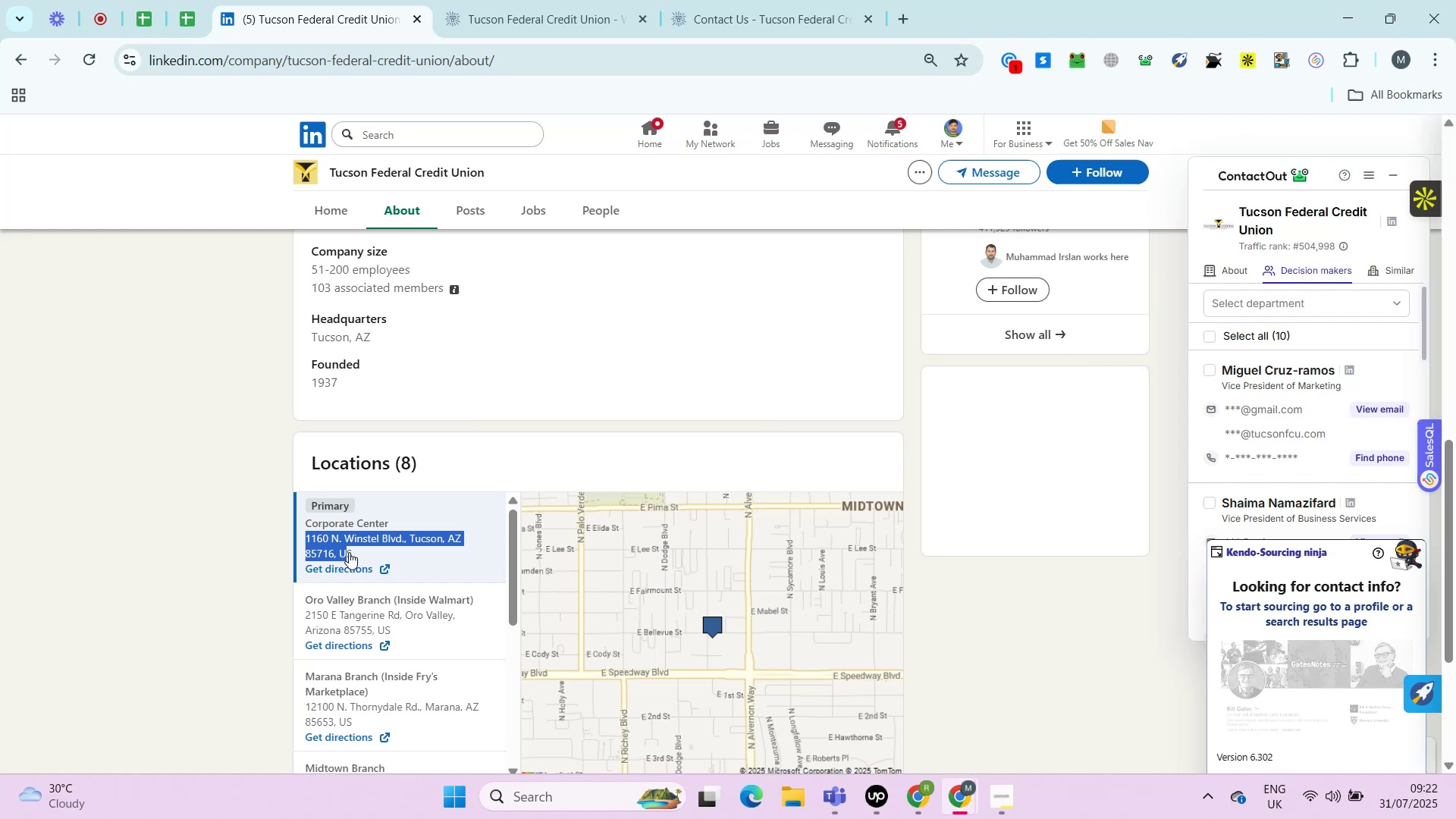 
left_click_drag(start_coordinate=[300, 537], to_coordinate=[349, 552])
 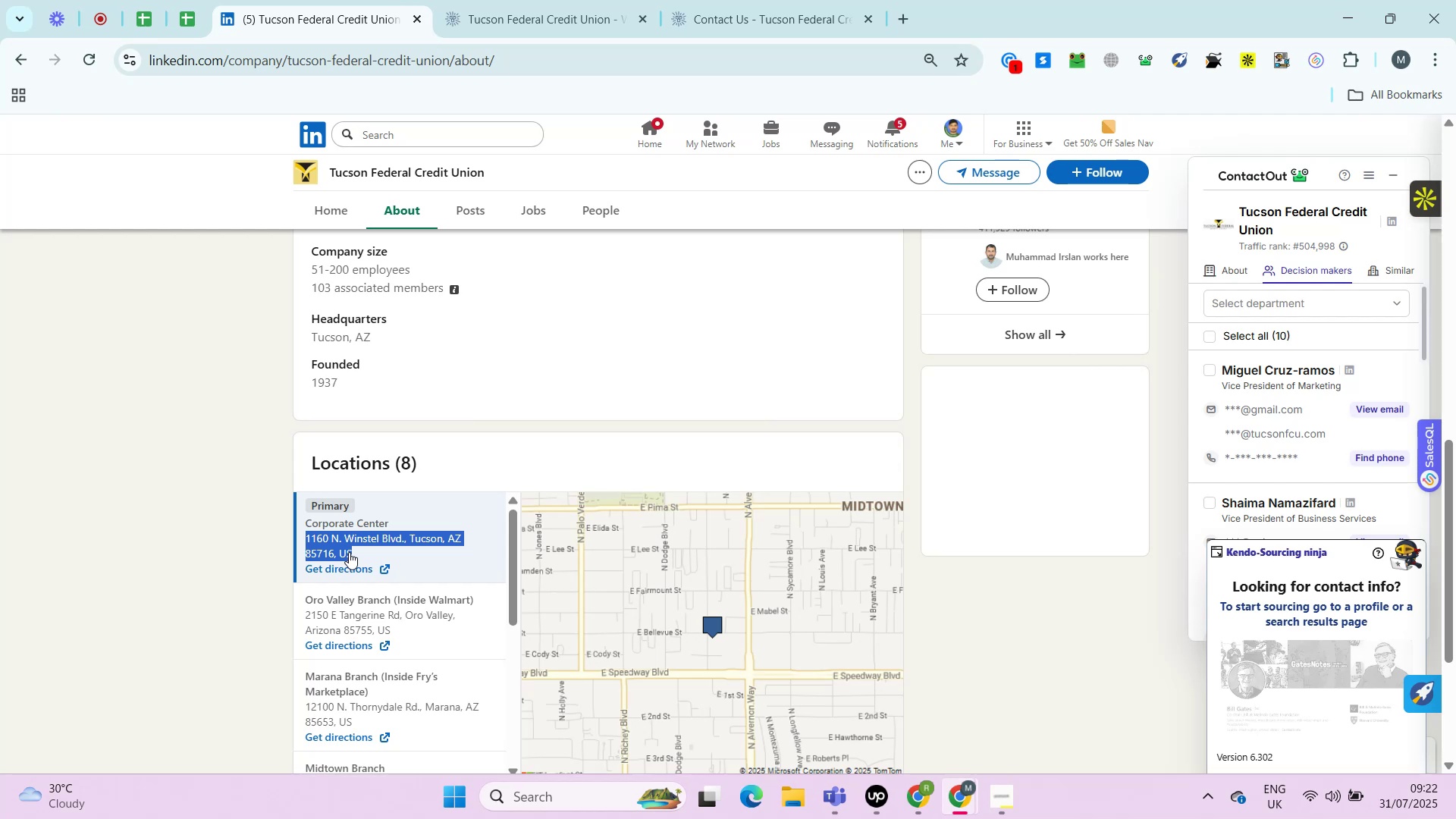 
key(Control+Shift+ArrowRight)
 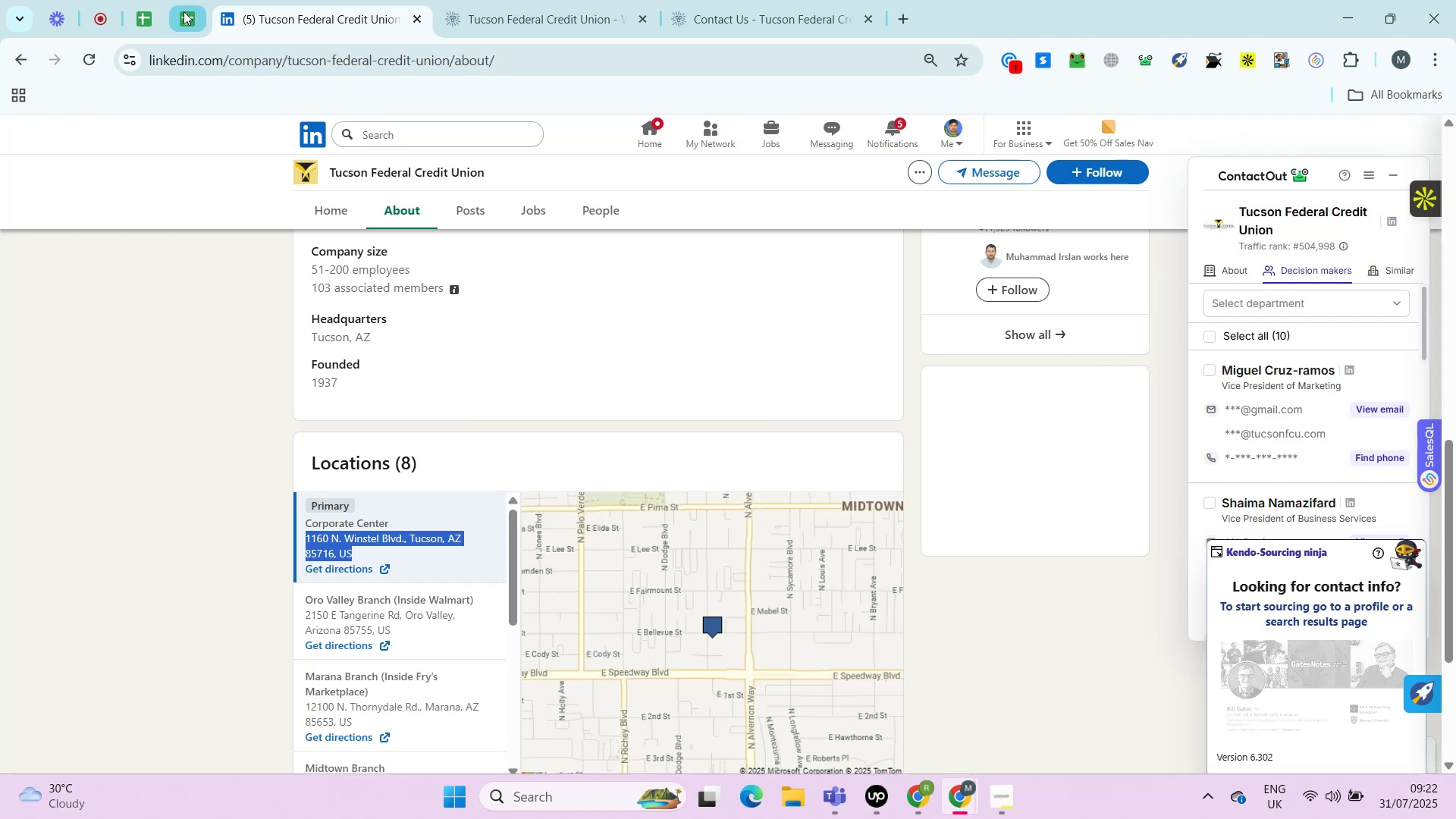 
key(Control+Shift+ShiftLeft)
 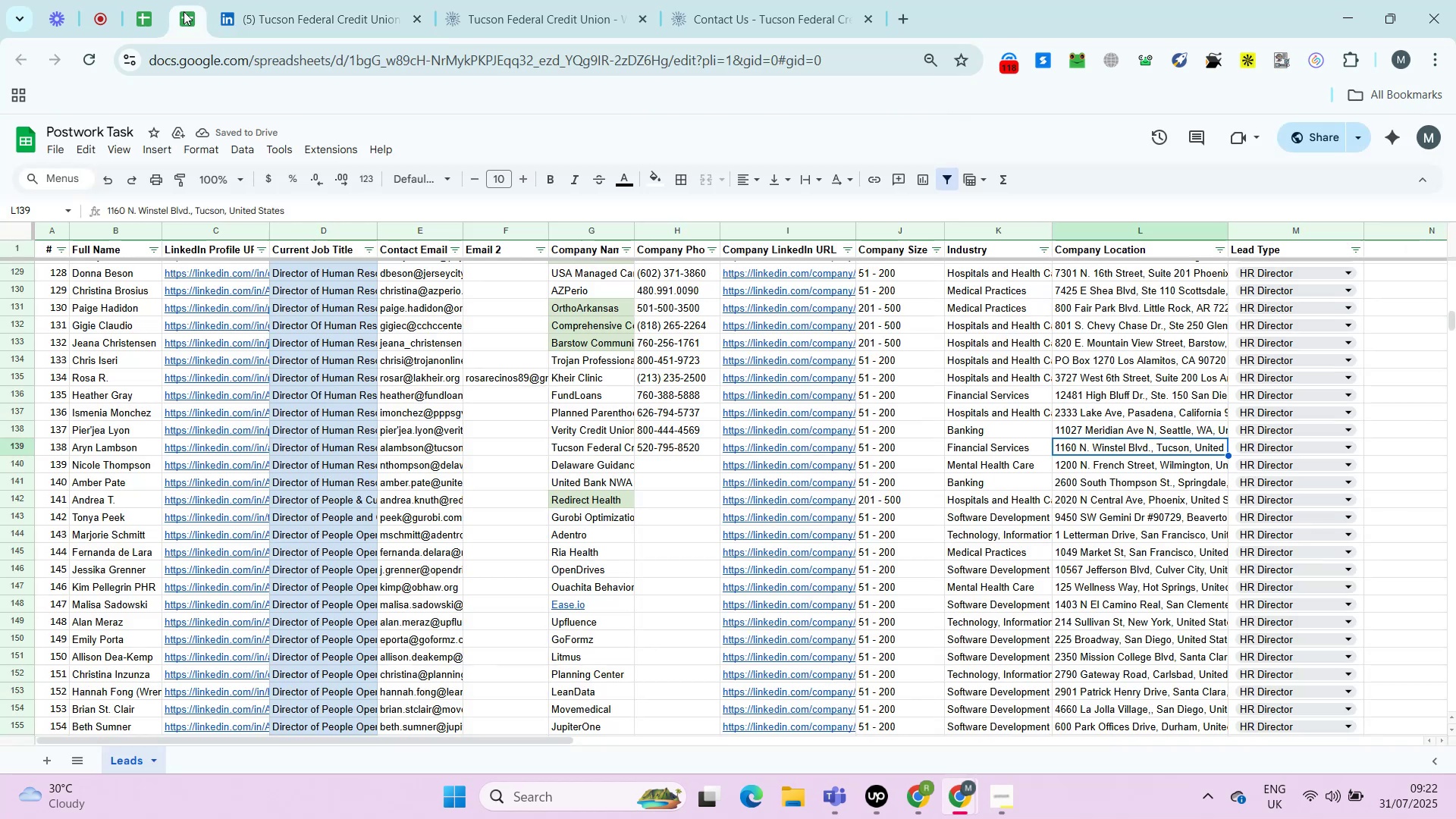 
key(Control+C)
 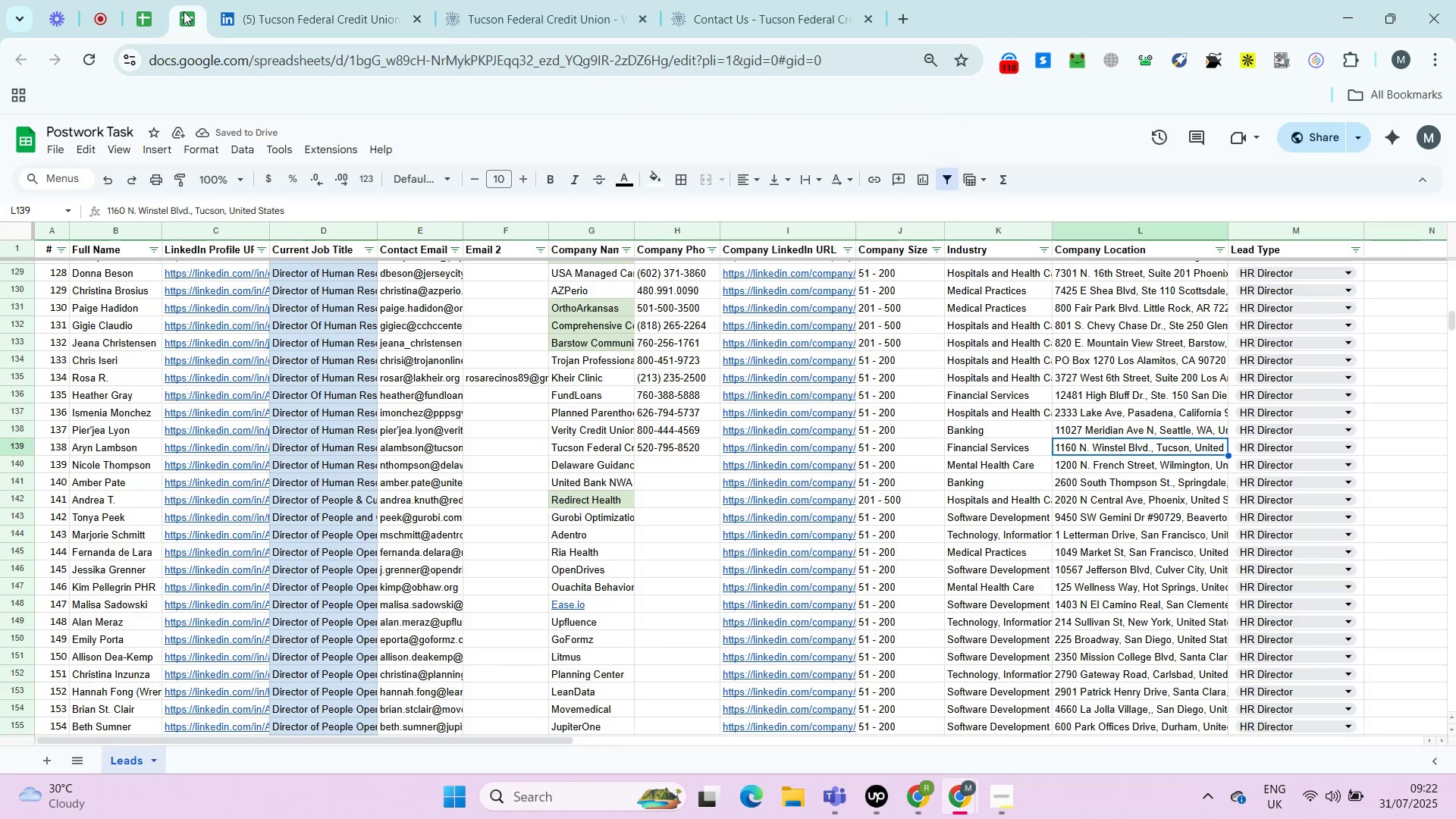 
key(Control+C)
 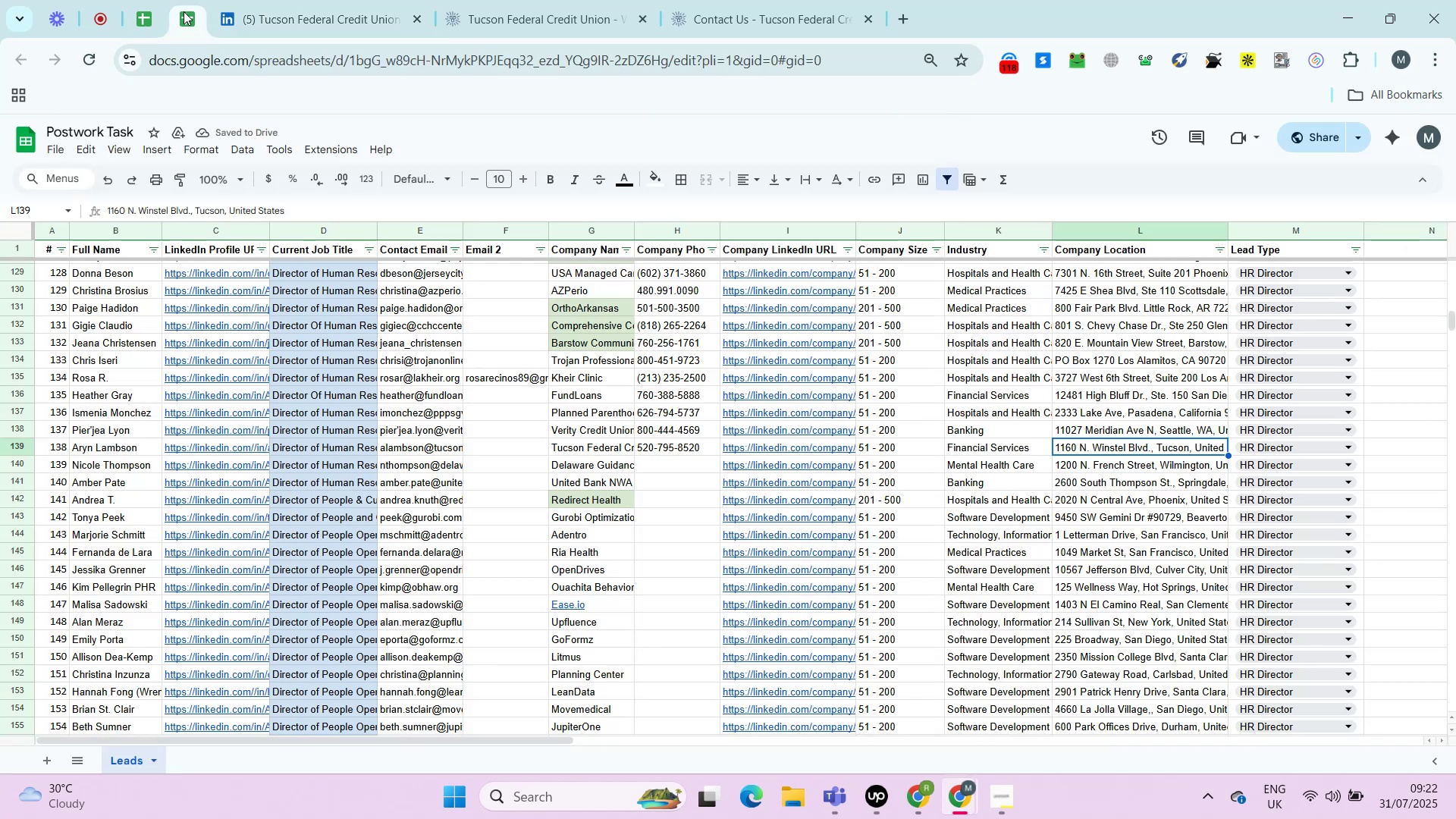 
key(Control+C)
 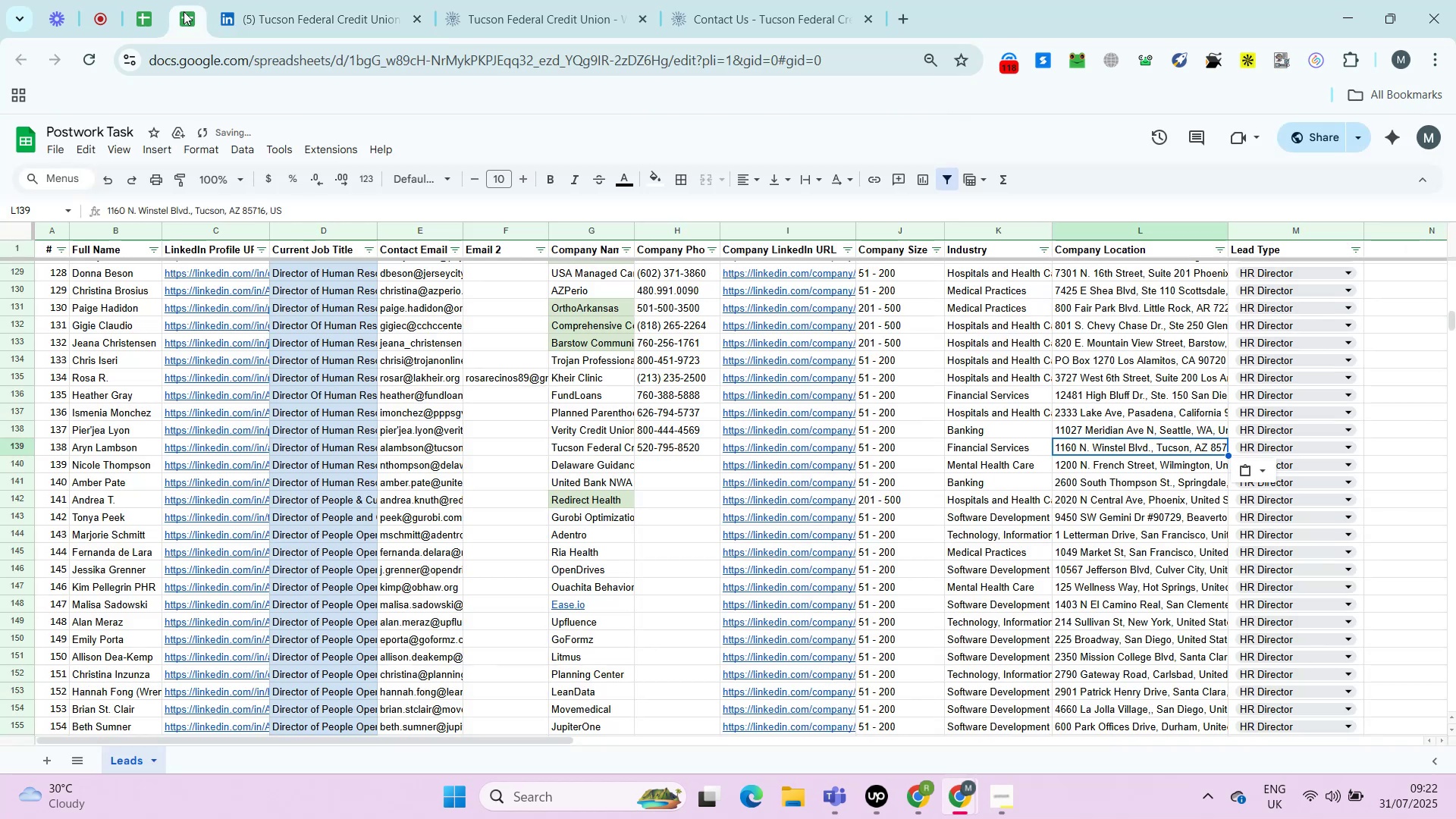 
key(Control+C)
 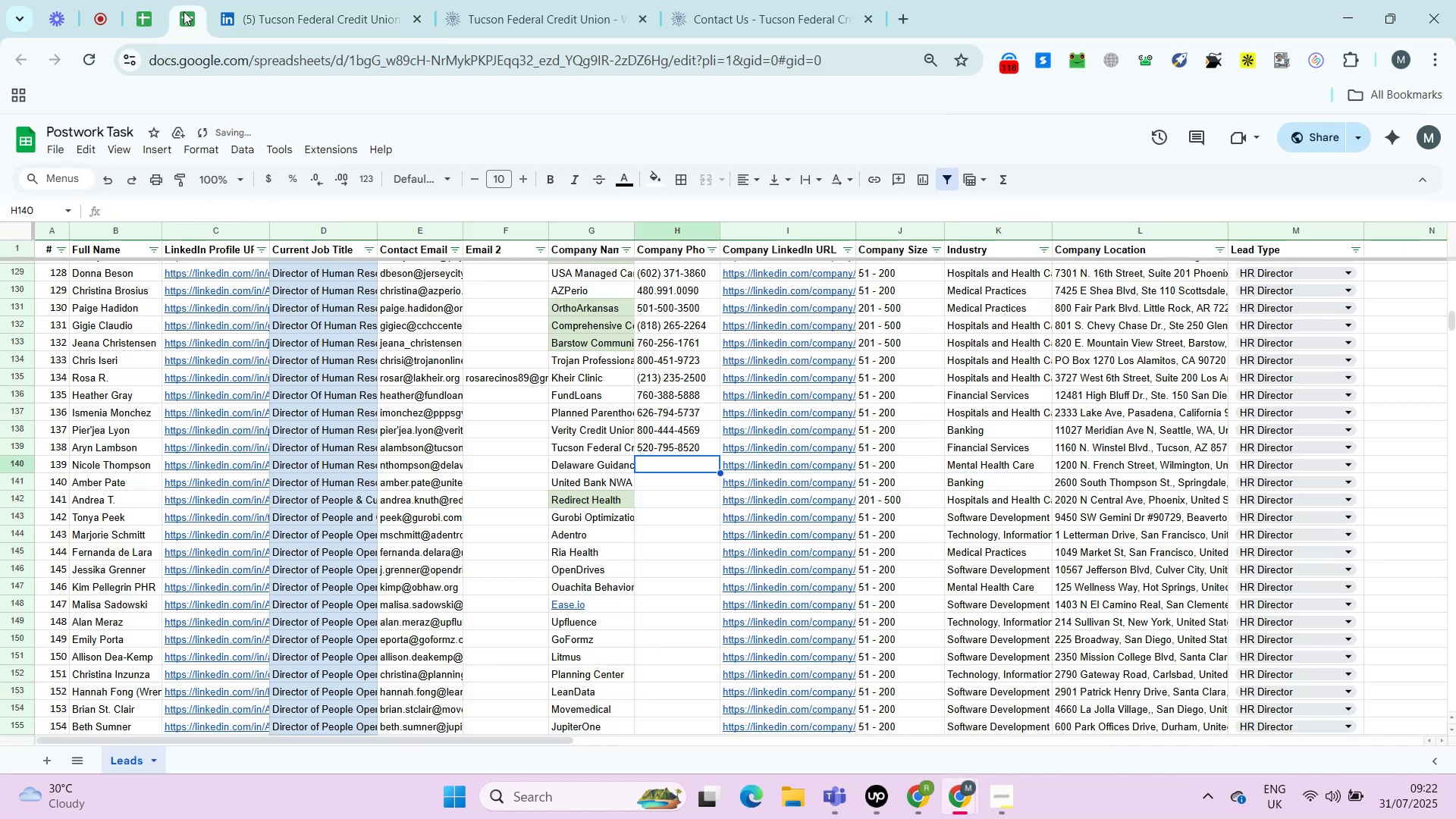 
left_click([184, 11])
 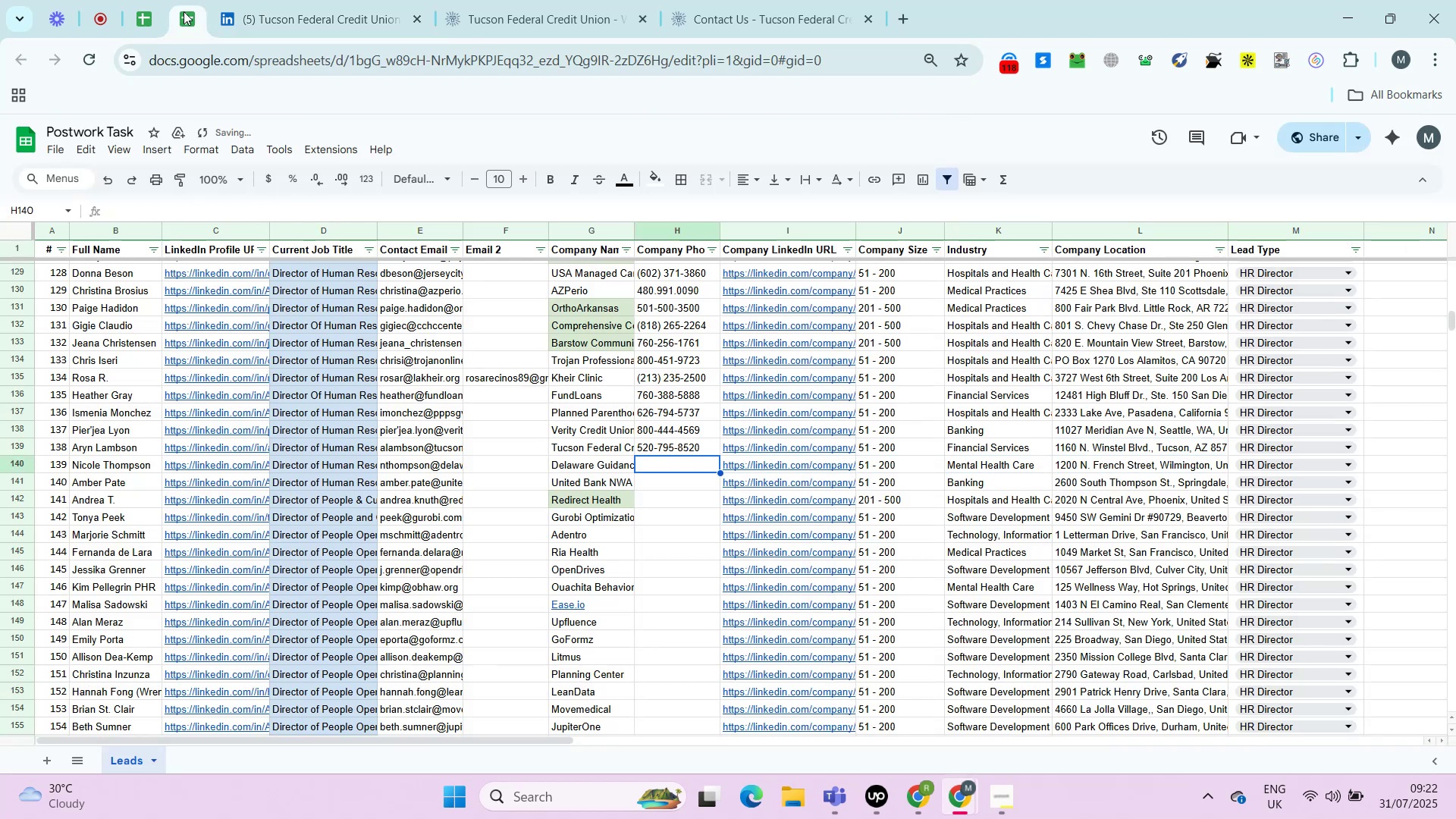 
key(Control+Shift+ShiftLeft)
 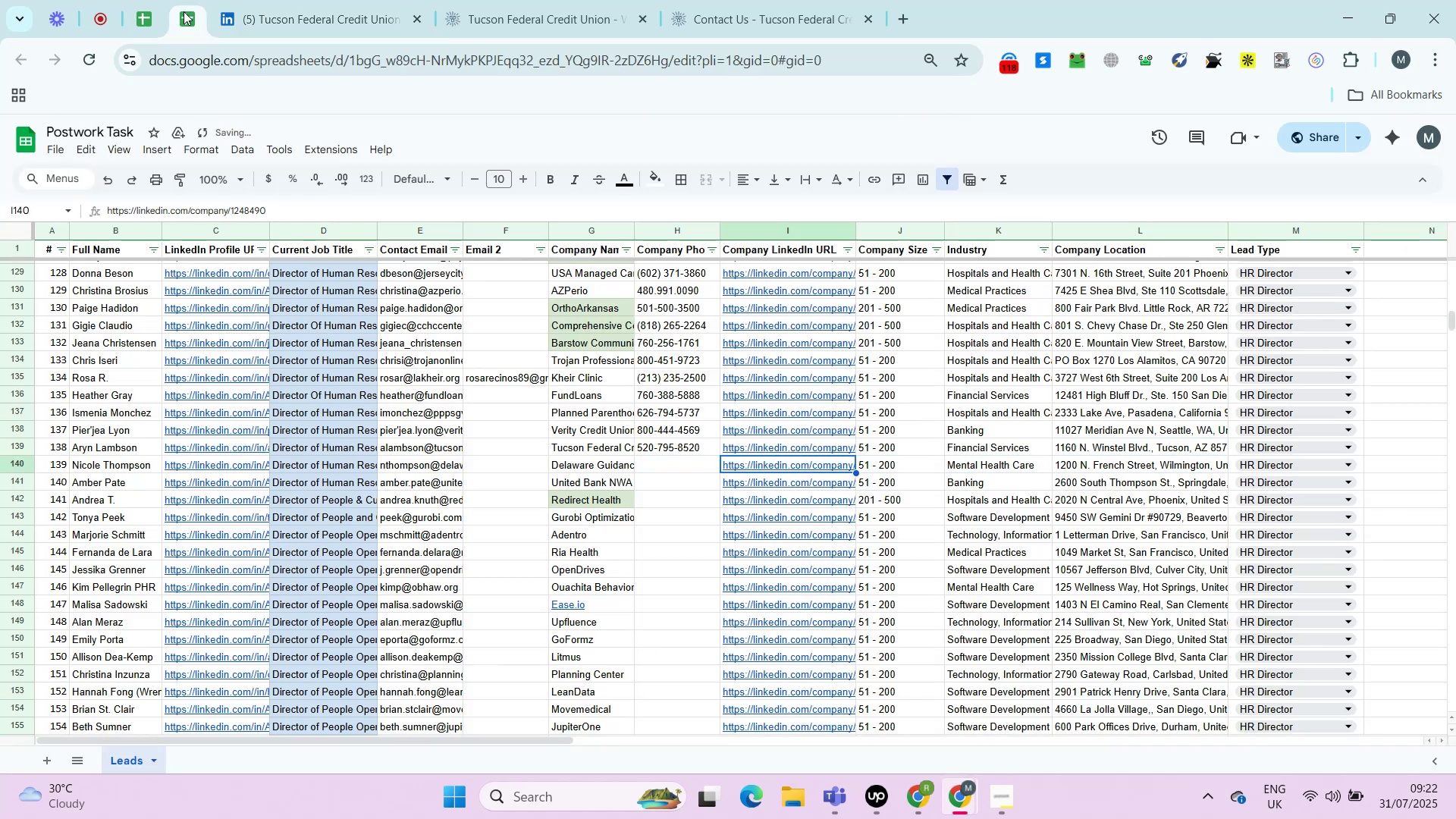 
key(Control+Shift+V)
 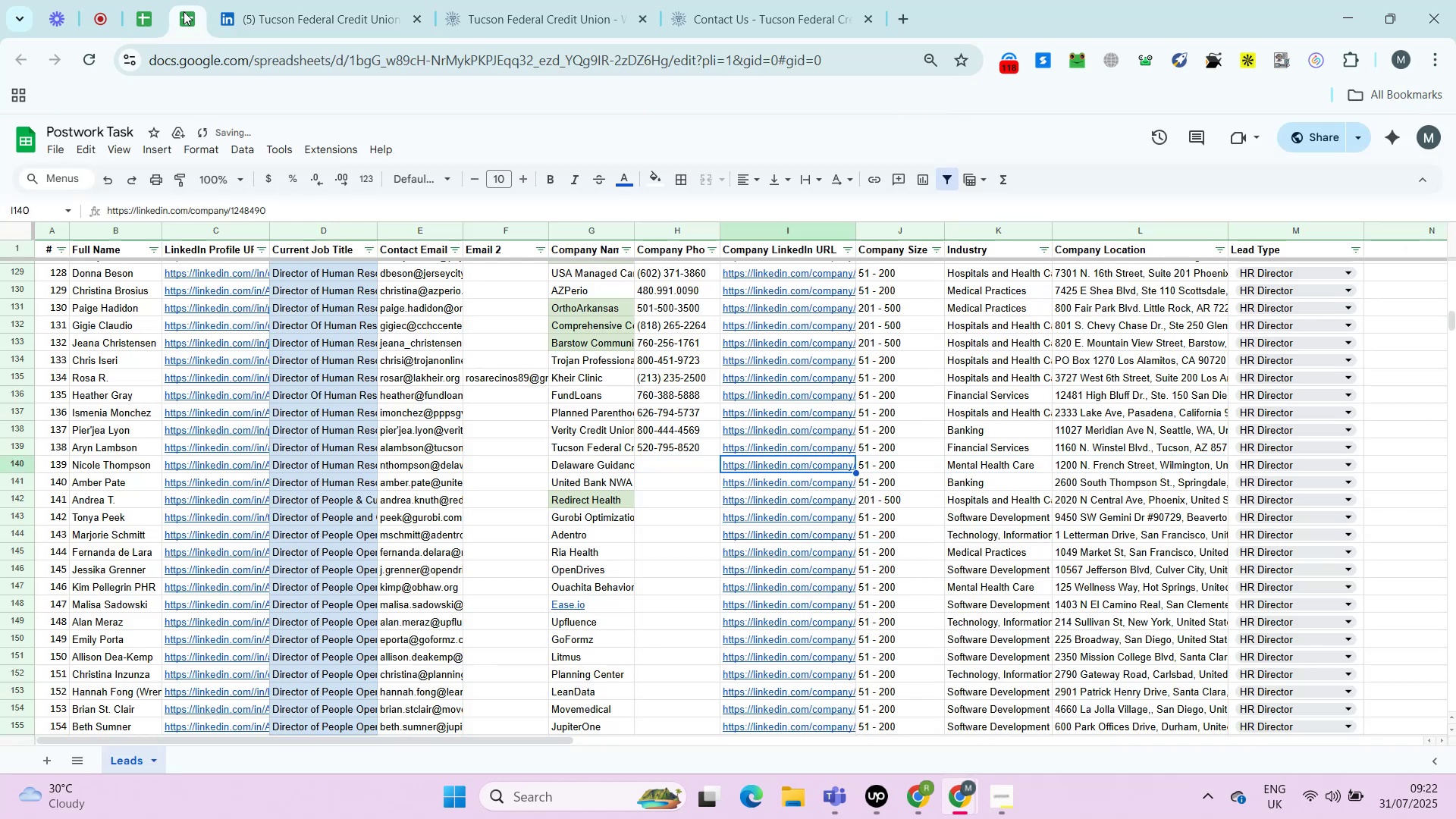 
key(ArrowDown)
 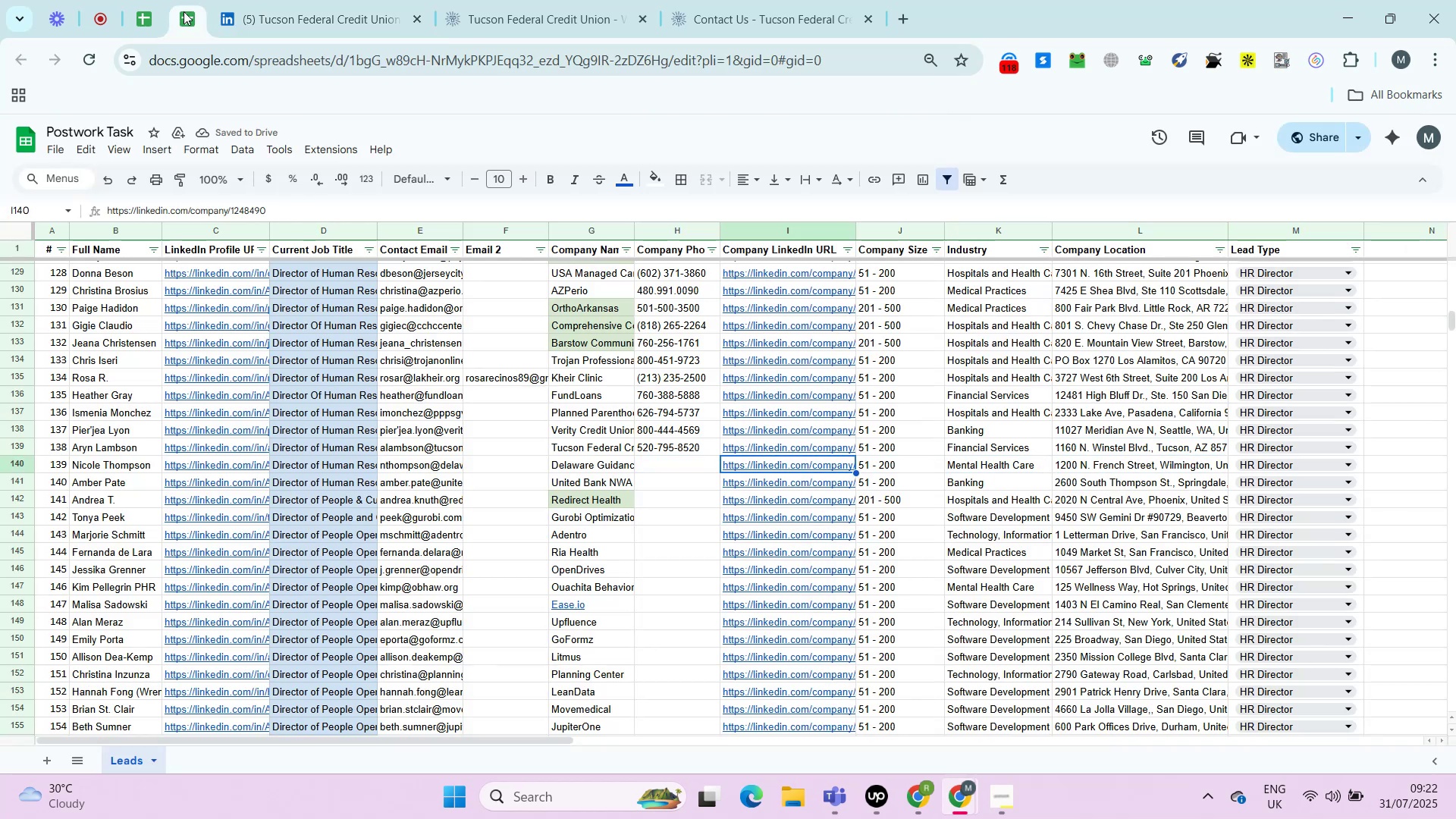 
key(ArrowLeft)
 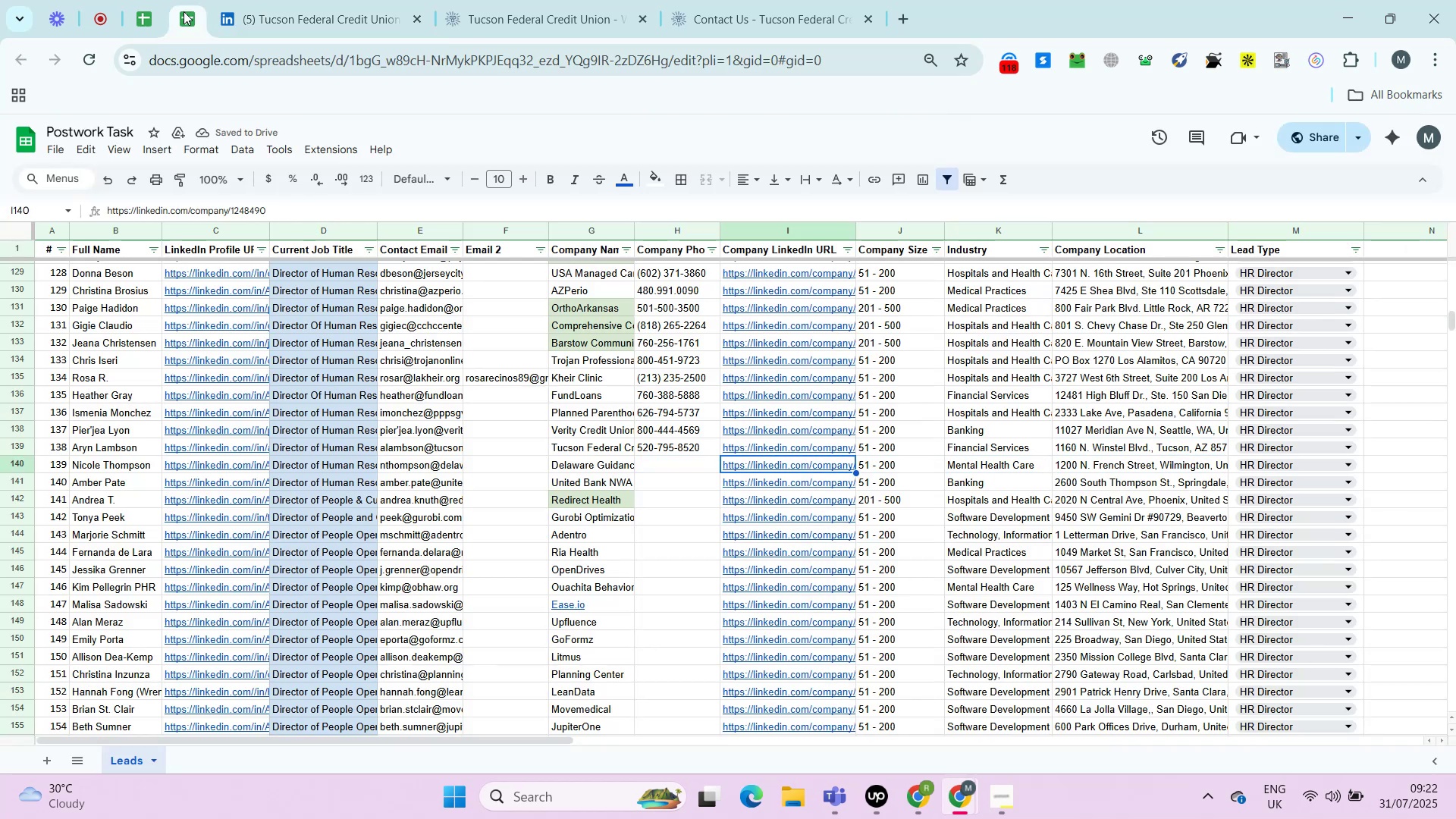 
key(ArrowLeft)
 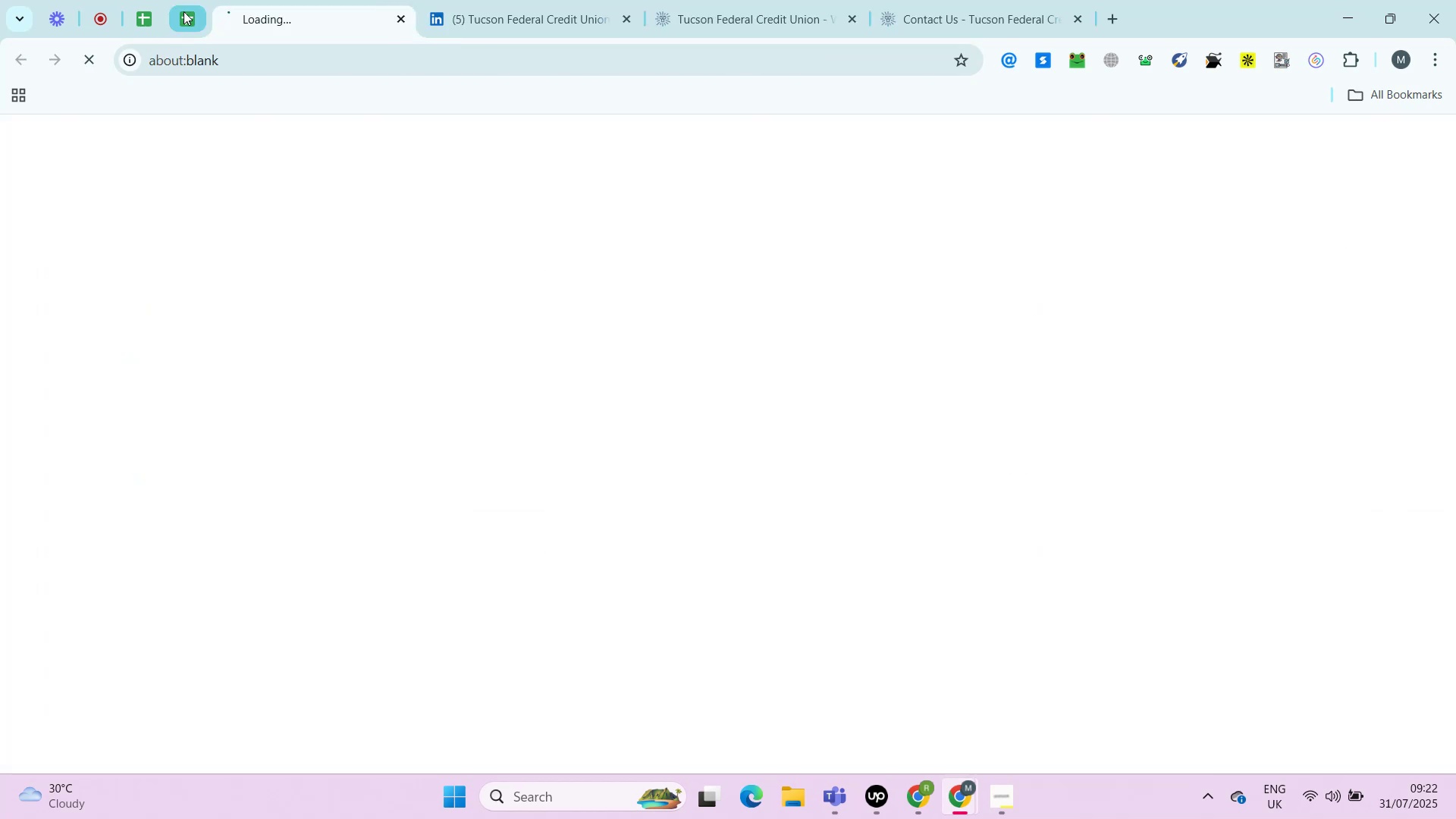 
key(ArrowLeft)
 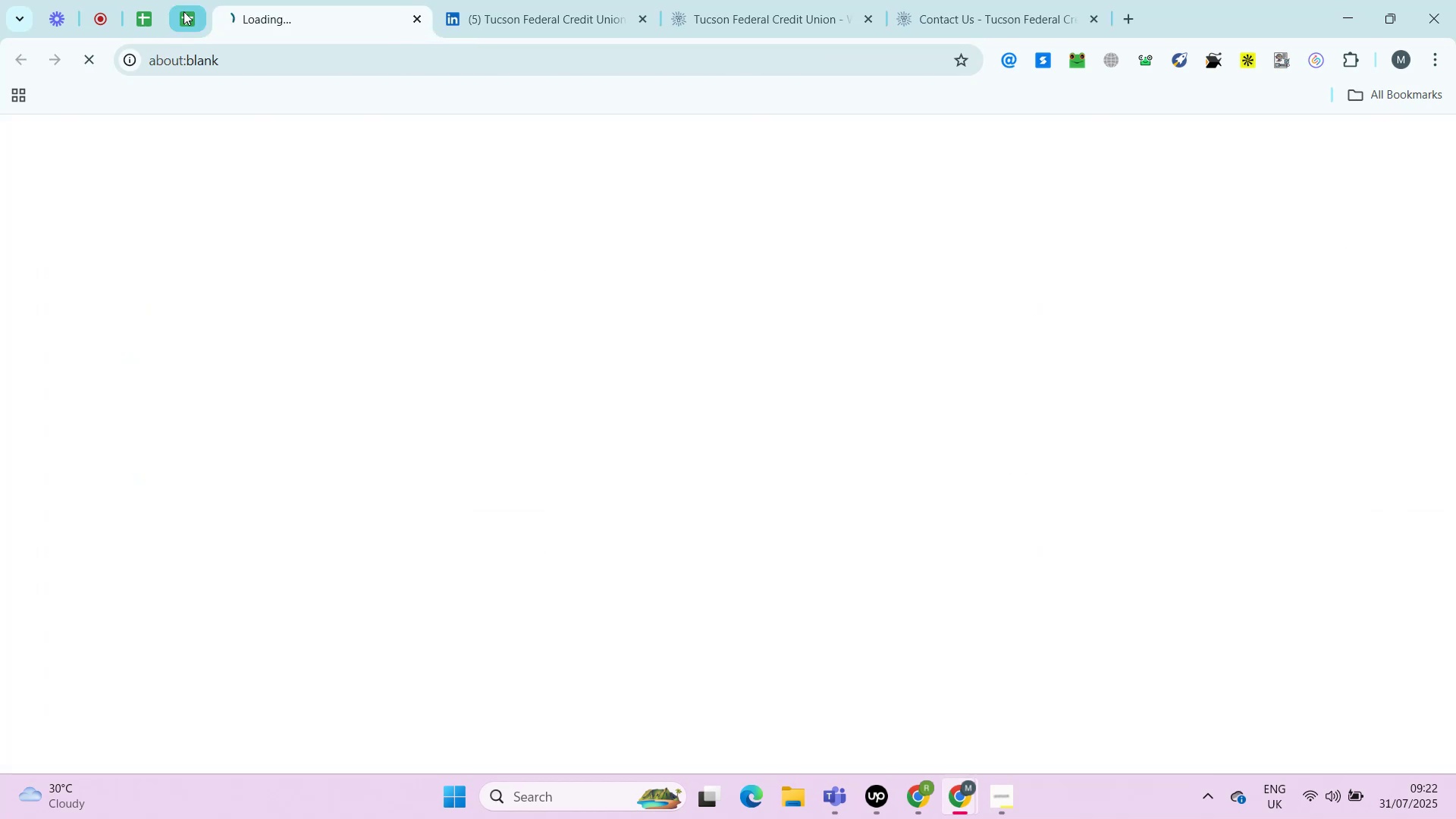 
key(ArrowLeft)
 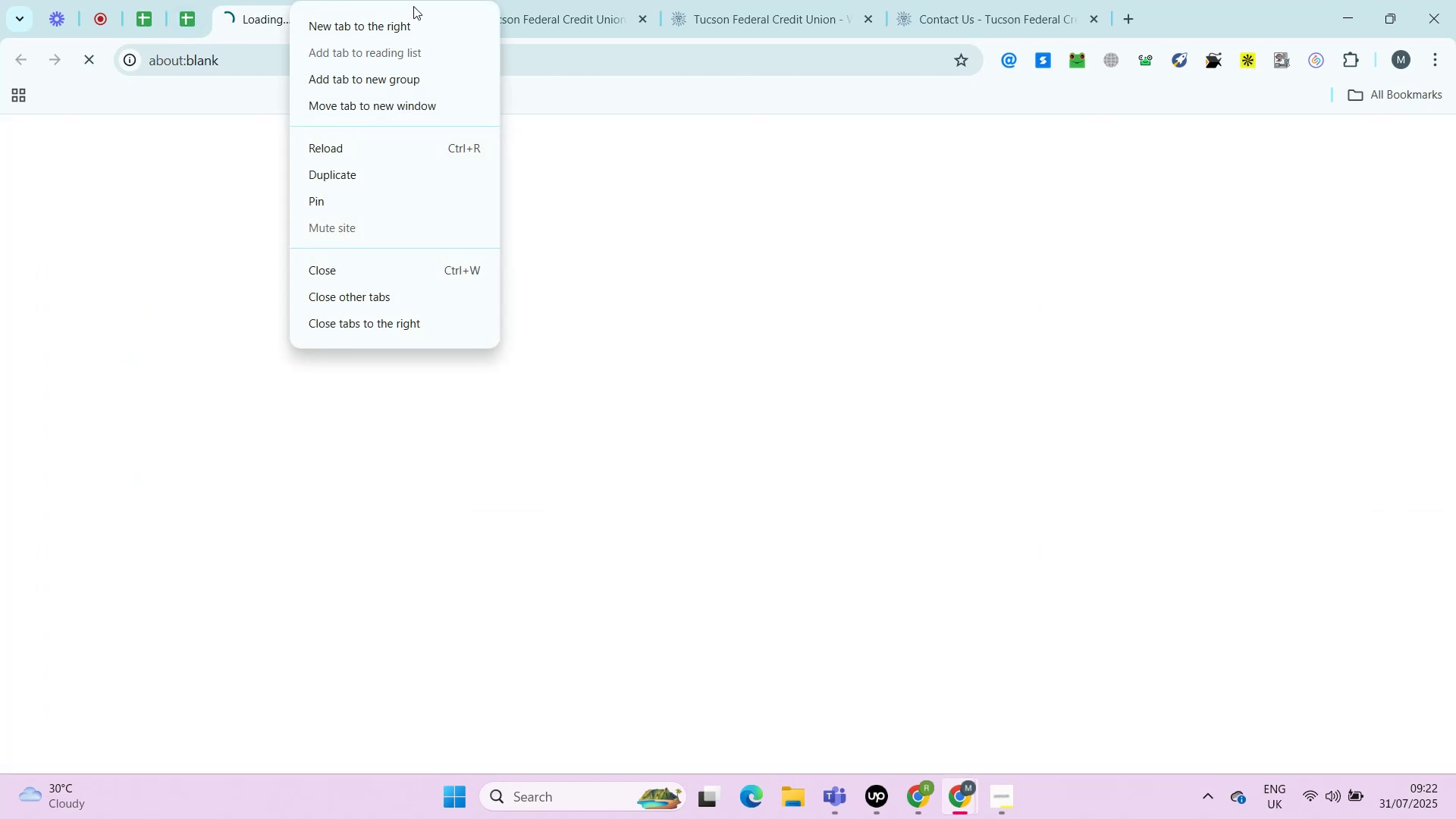 
key(ArrowRight)
 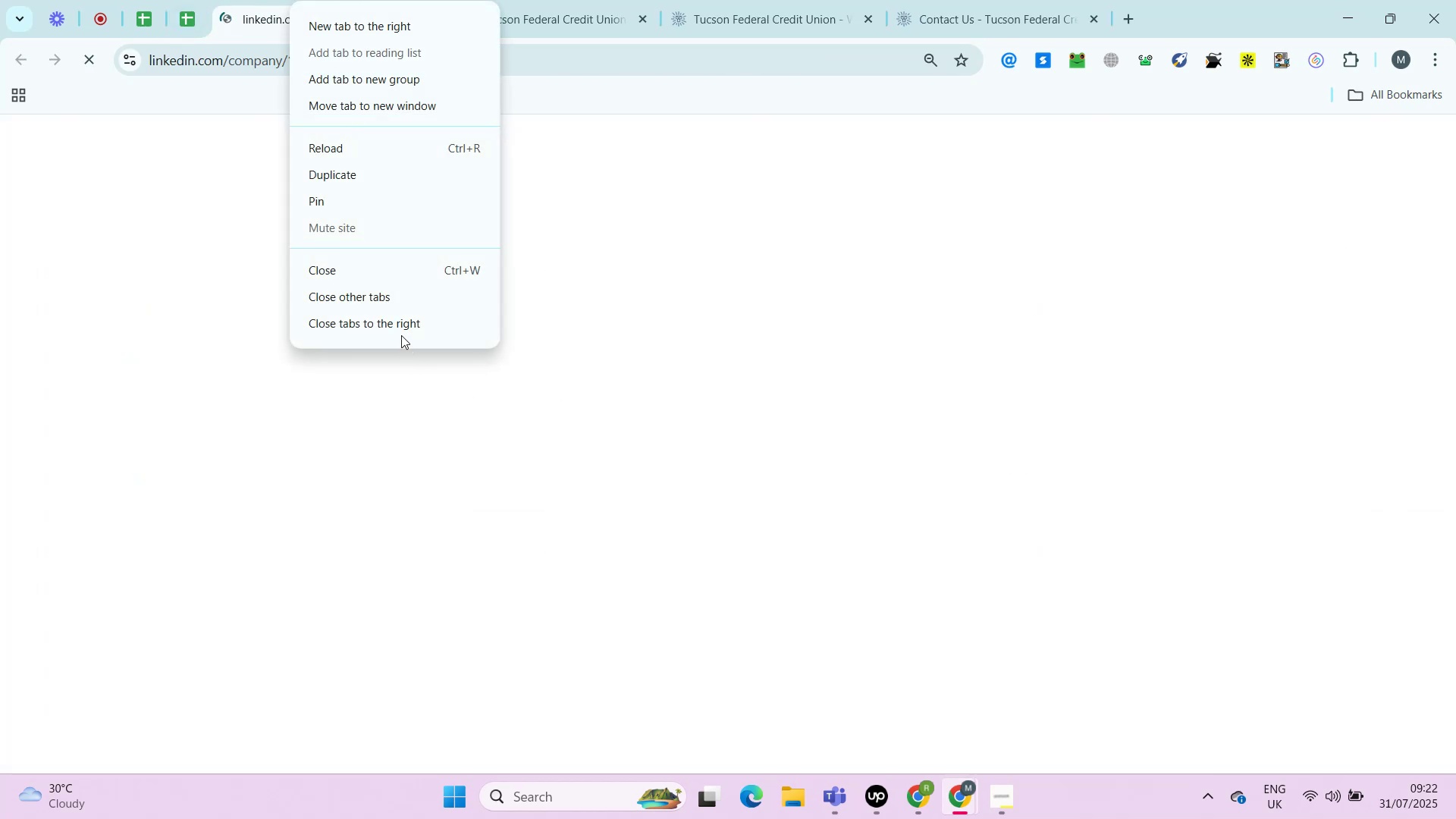 
key(Alt+AltLeft)
 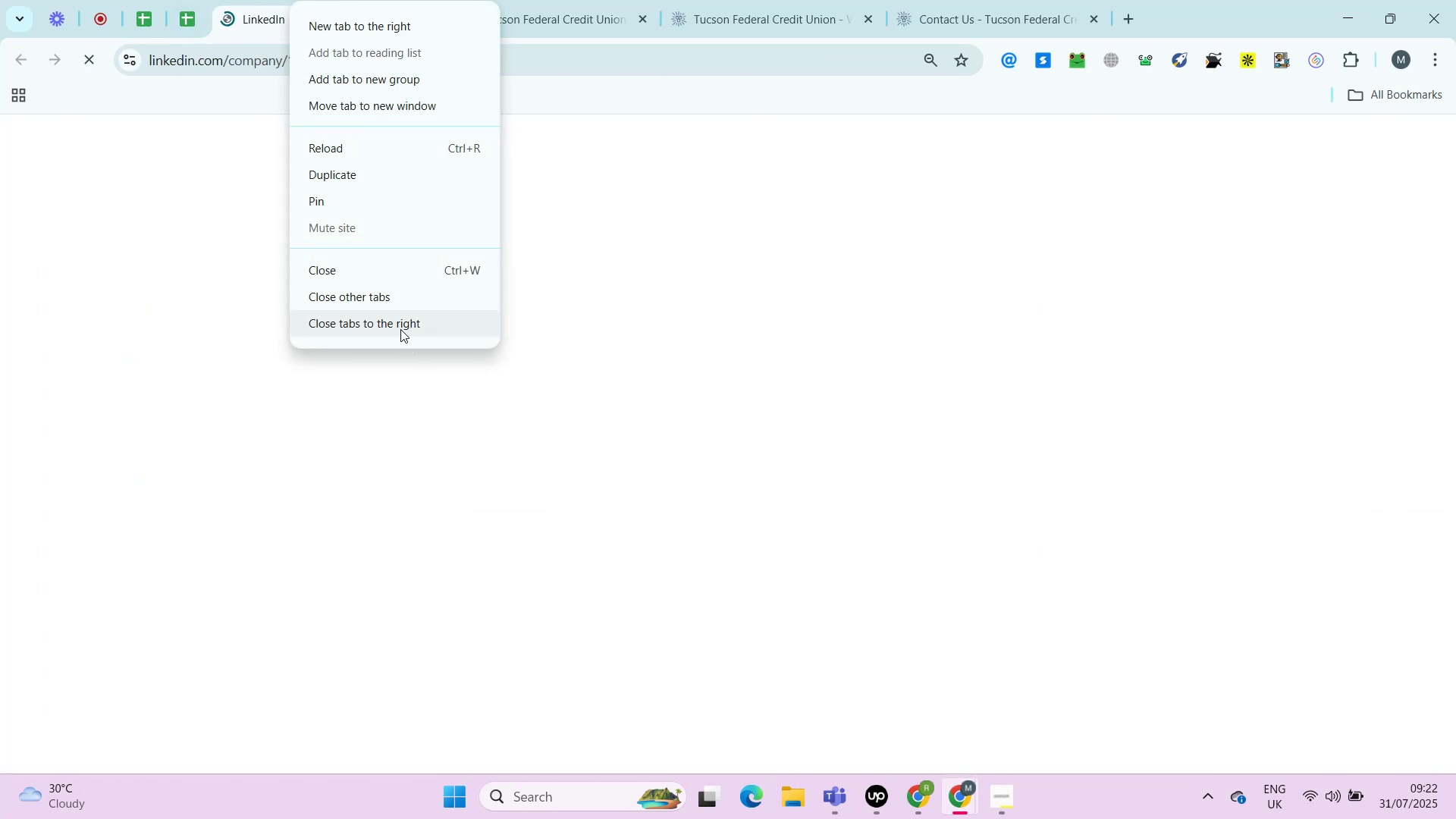 
key(Alt+Enter)
 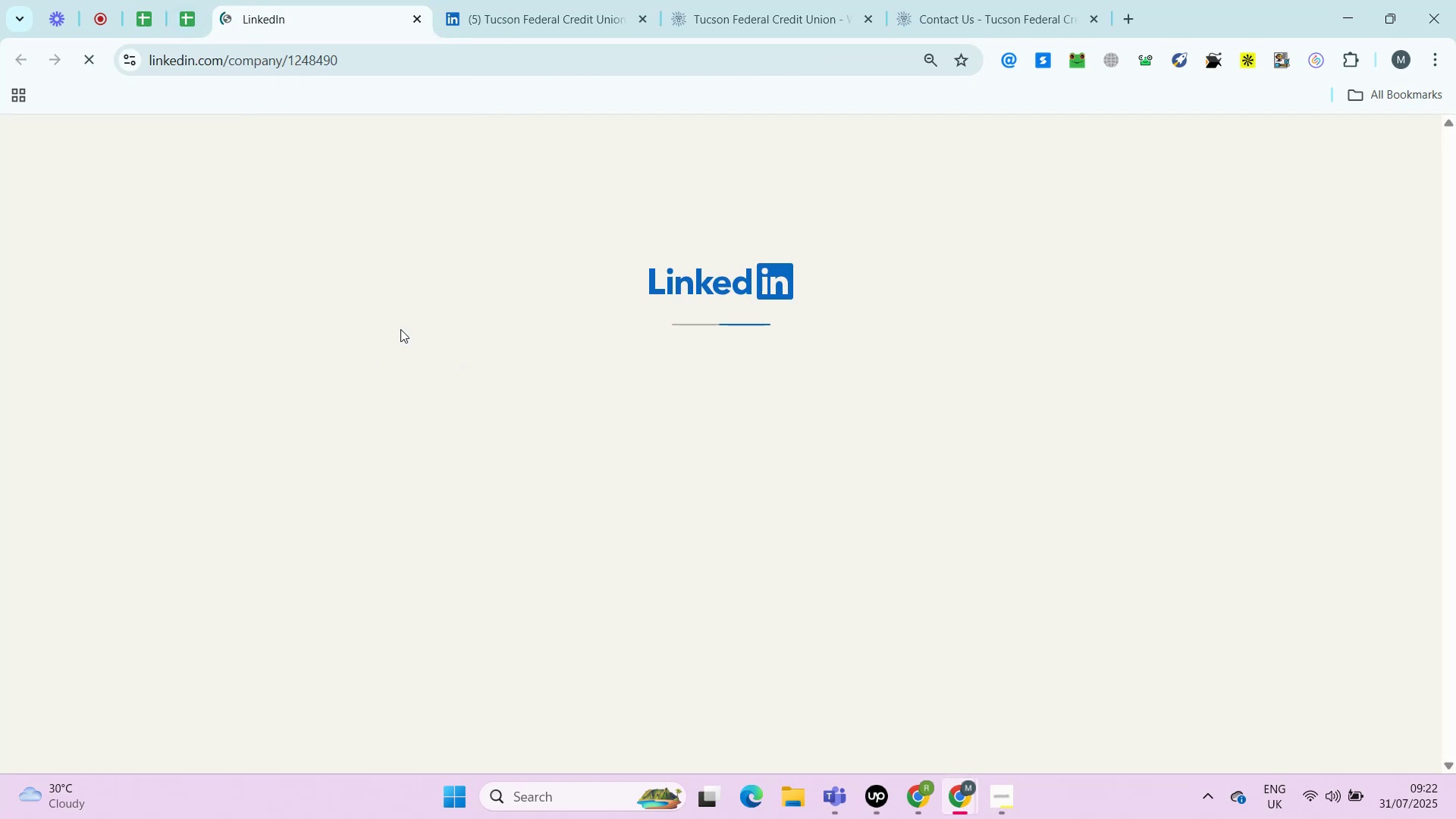 
right_click([290, 2])
 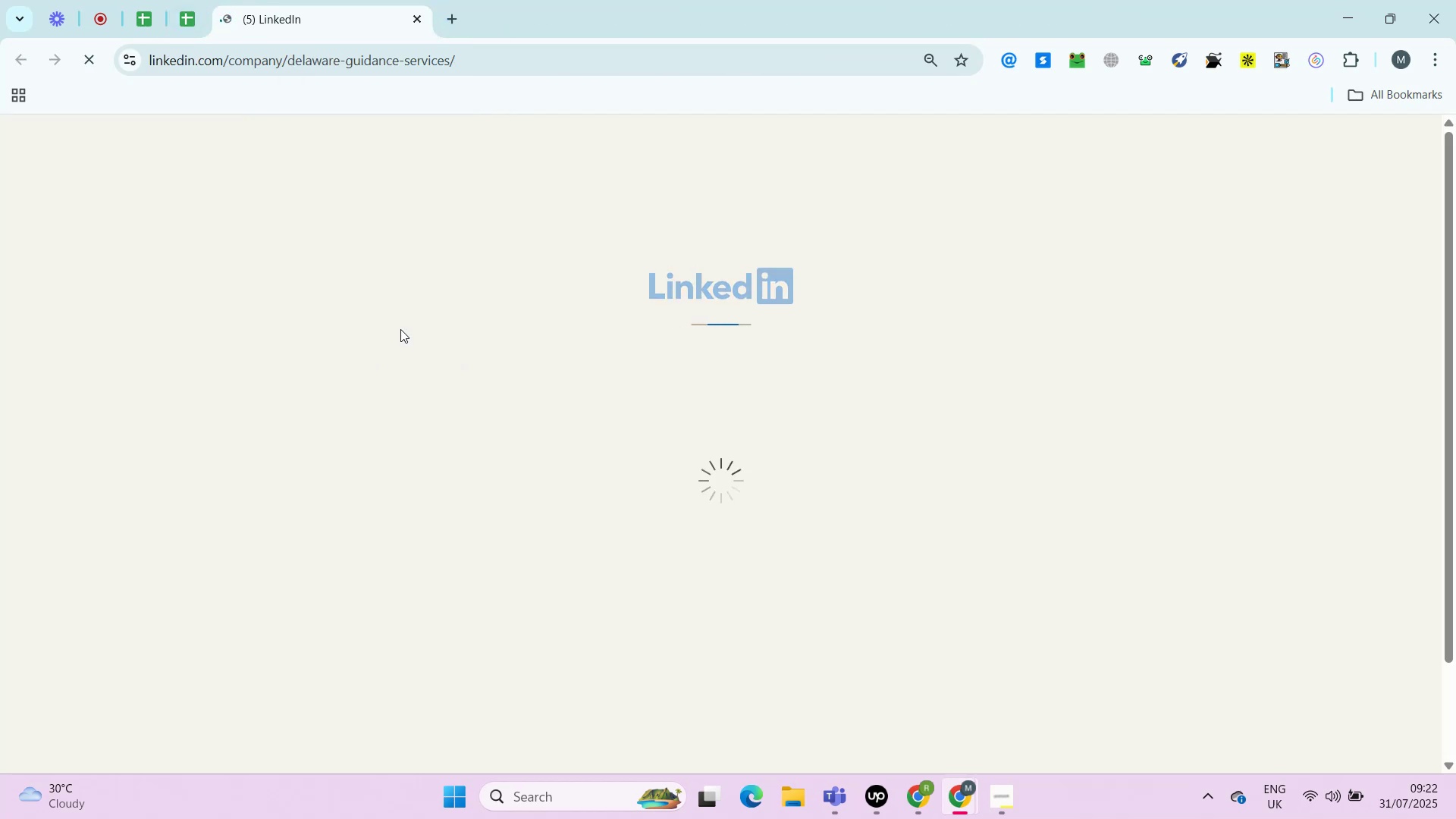 
left_click([400, 329])
 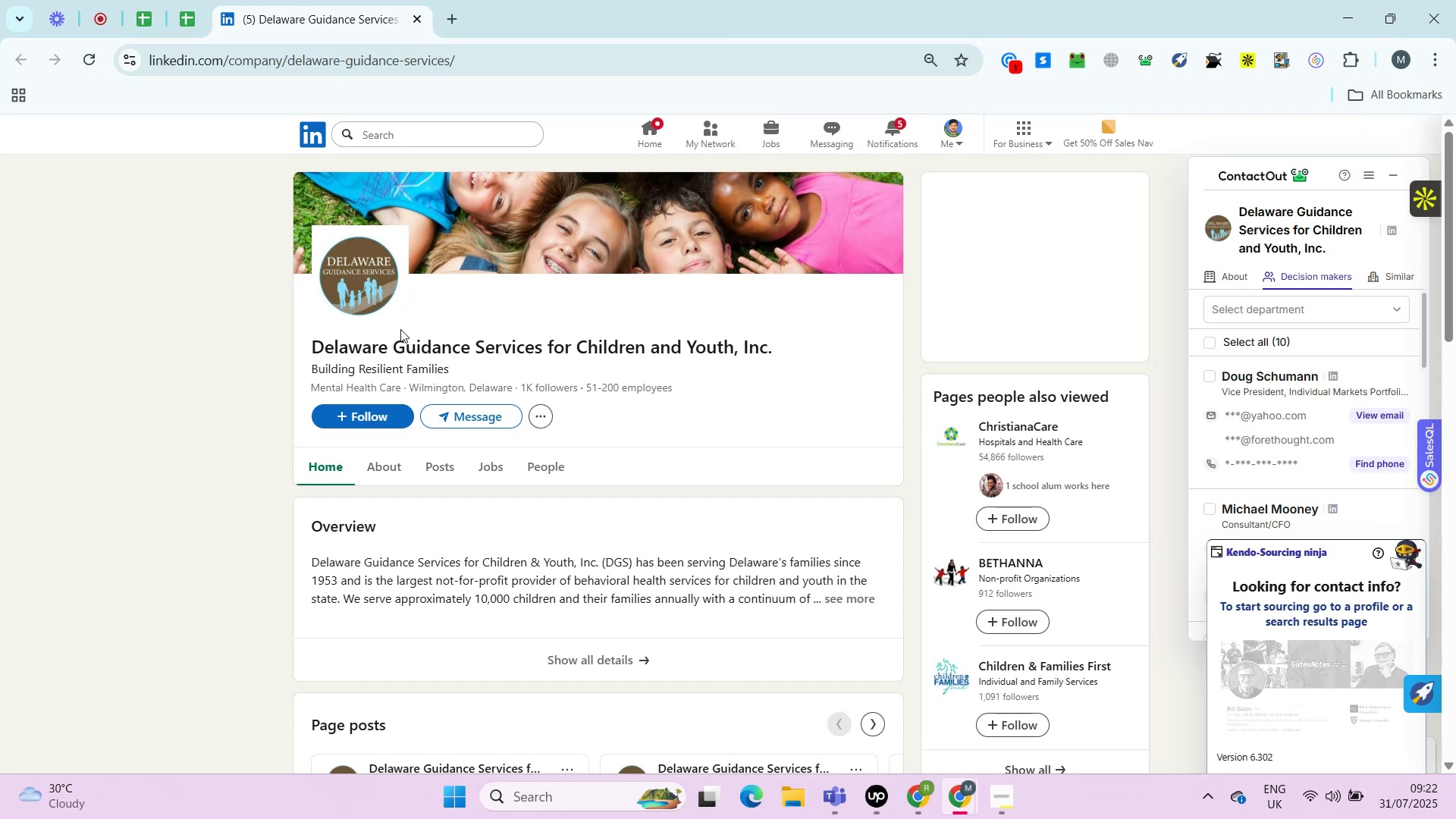 
wait(21.58)
 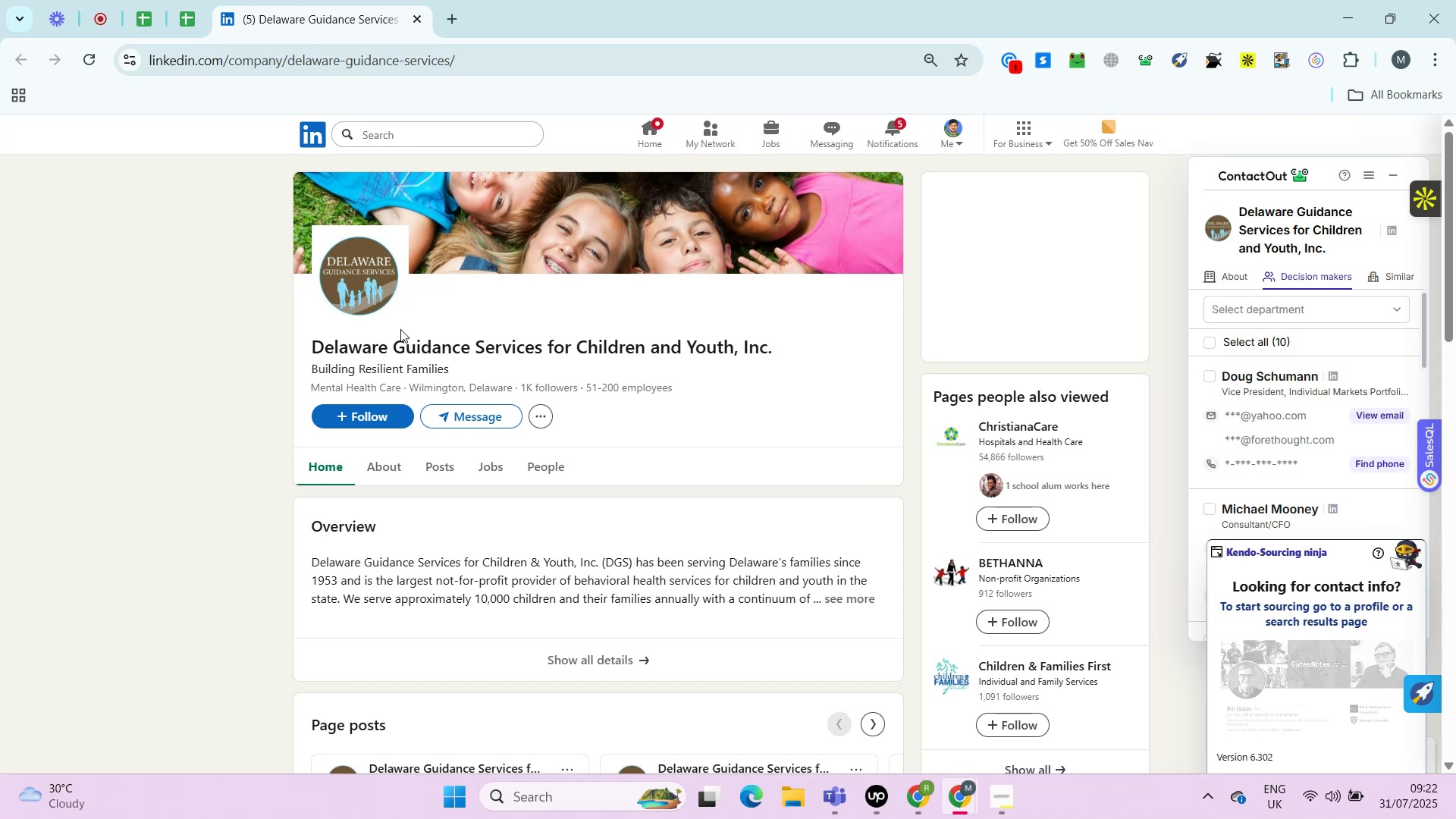 
key(Control+ControlRight)
 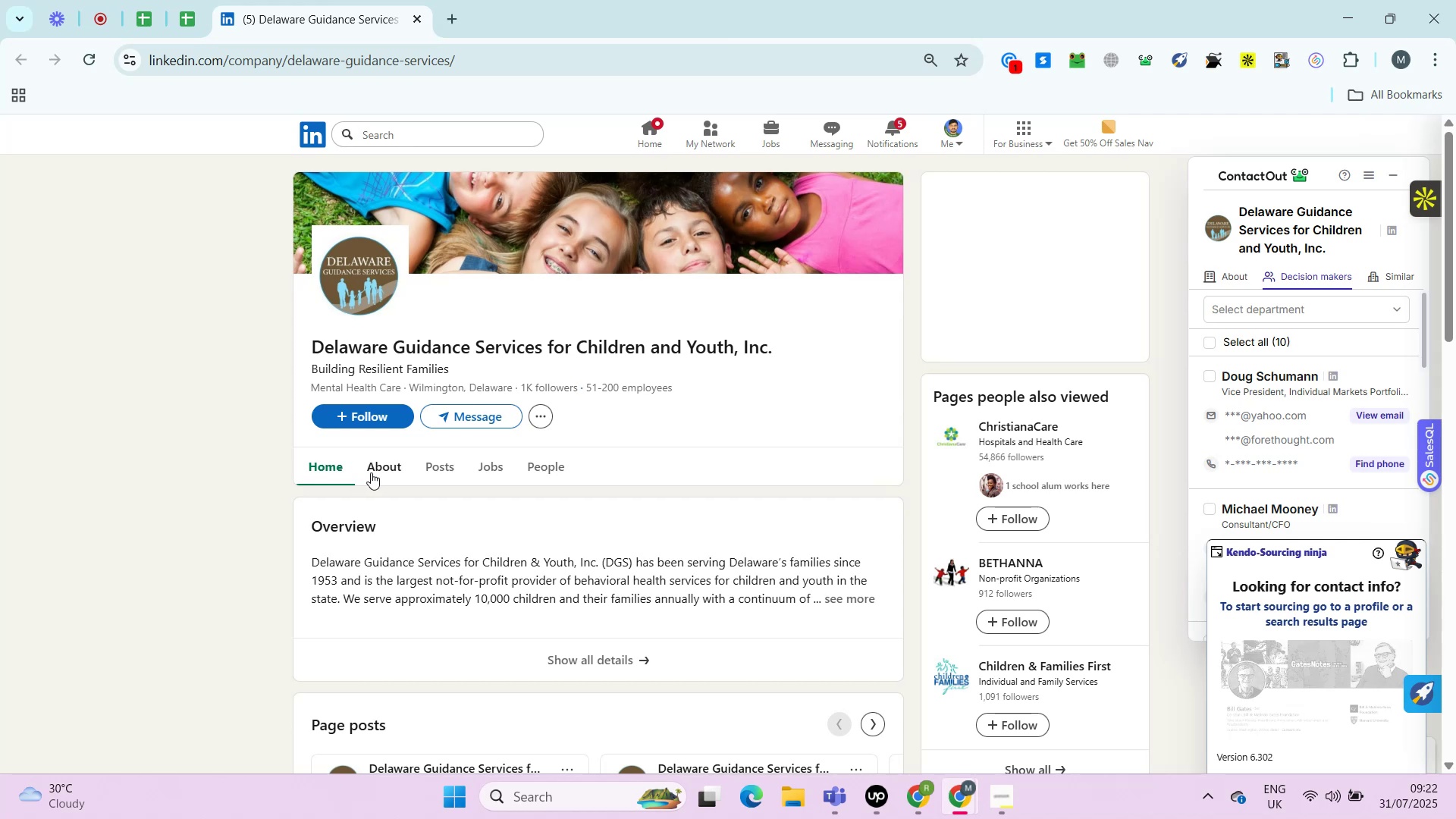 
key(Alt+Control+AltRight)
 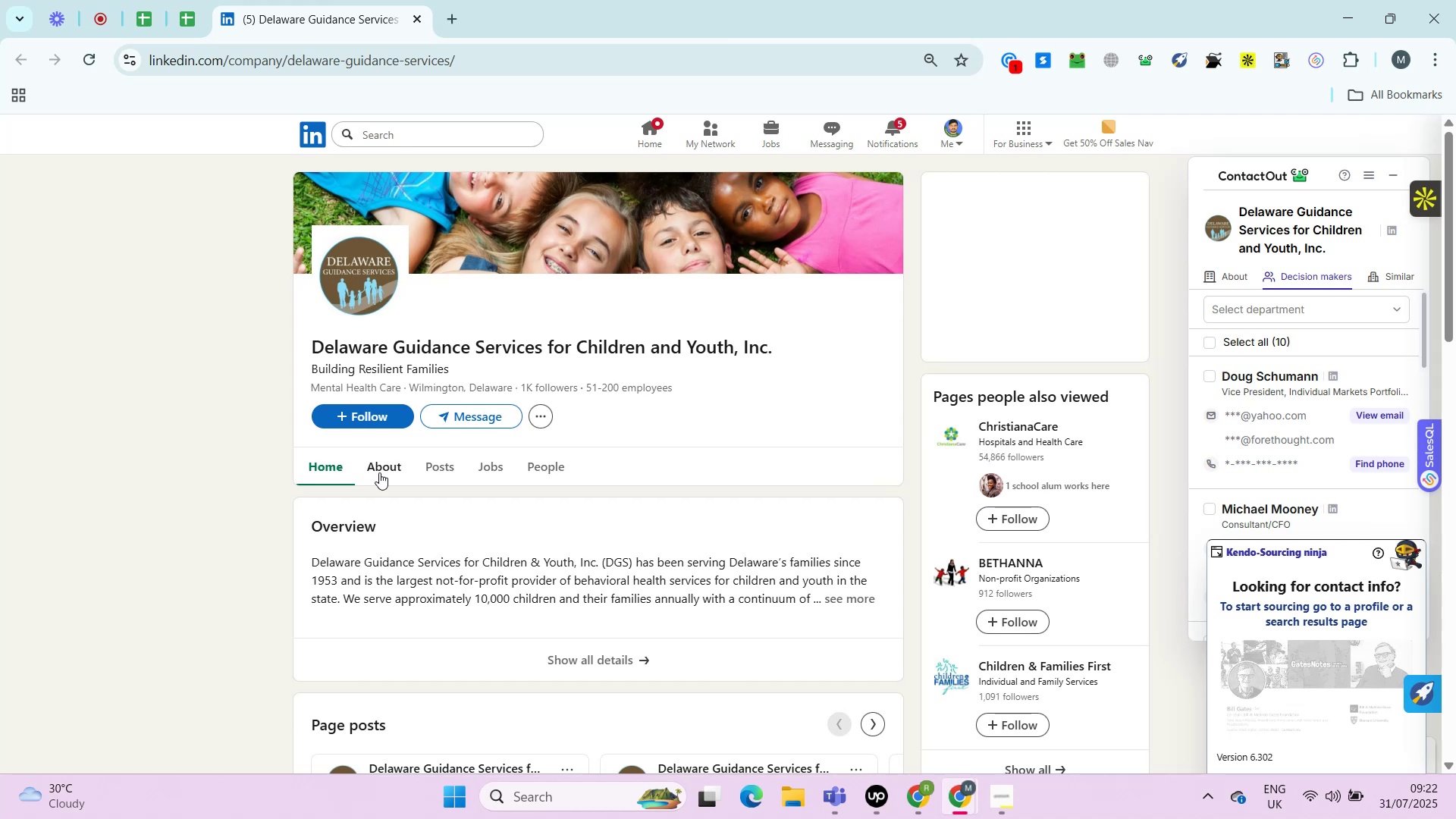 
key(Control+ControlRight)
 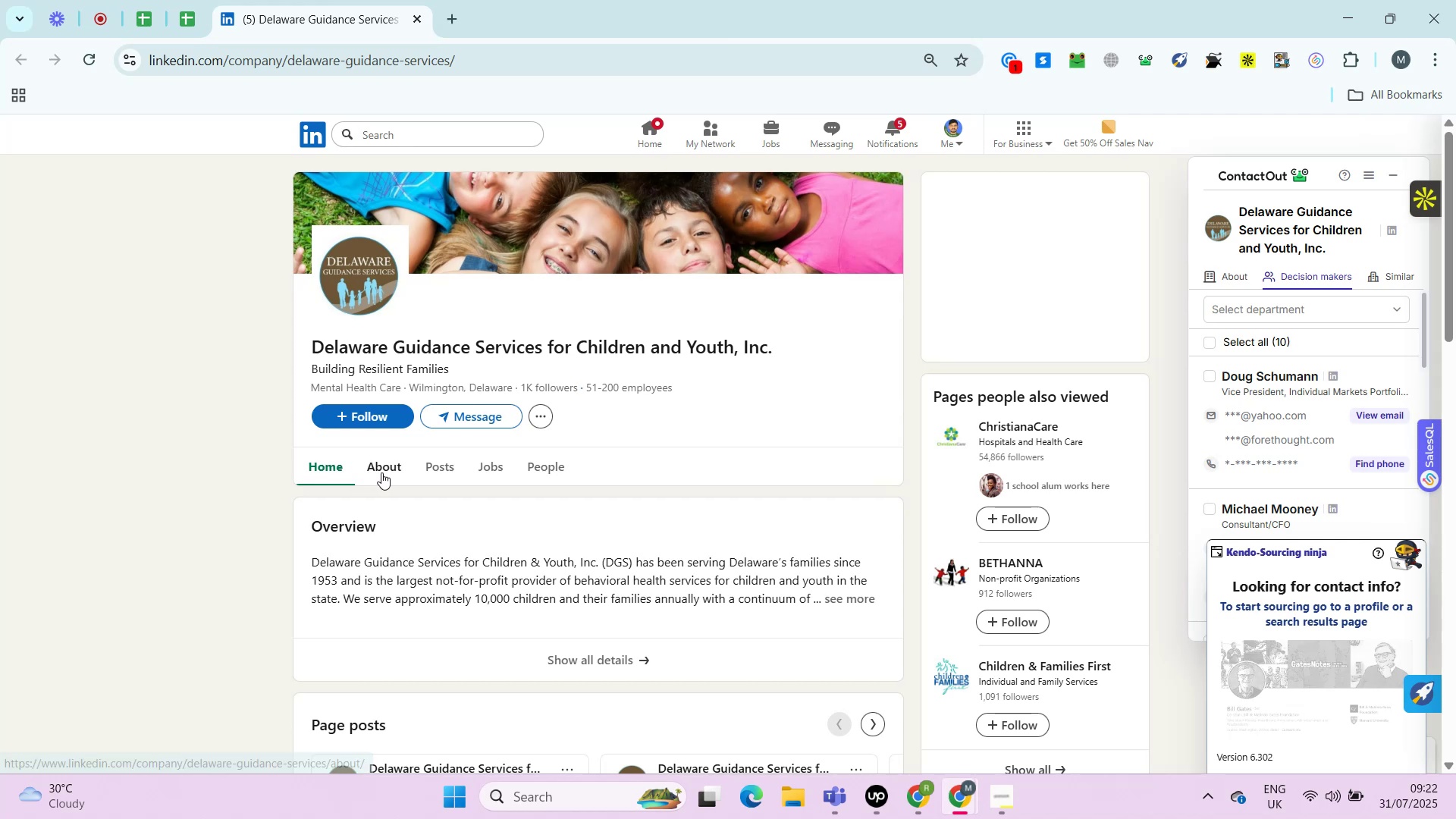 
key(Alt+Control+AltRight)
 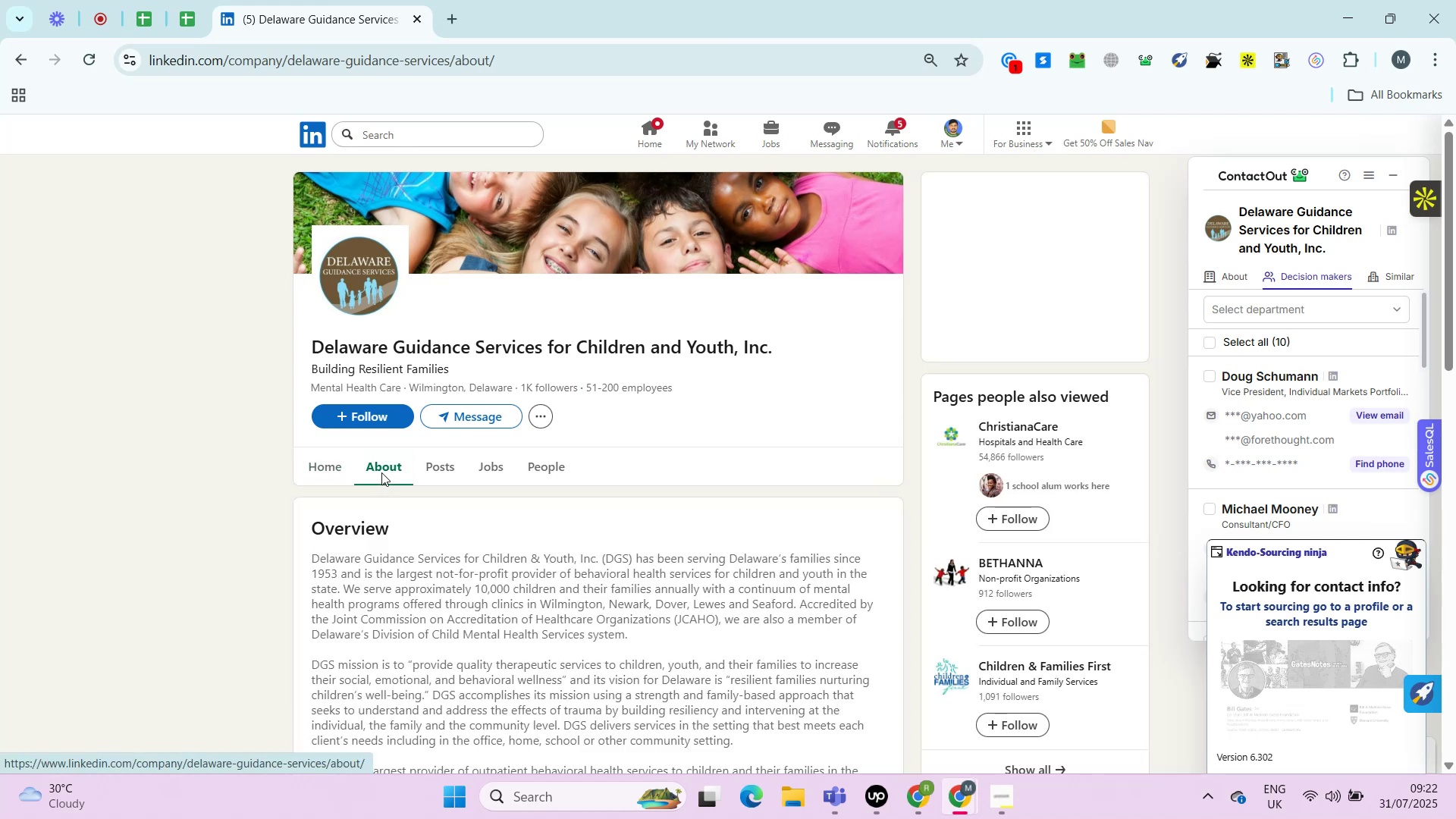 
left_click([381, 472])
 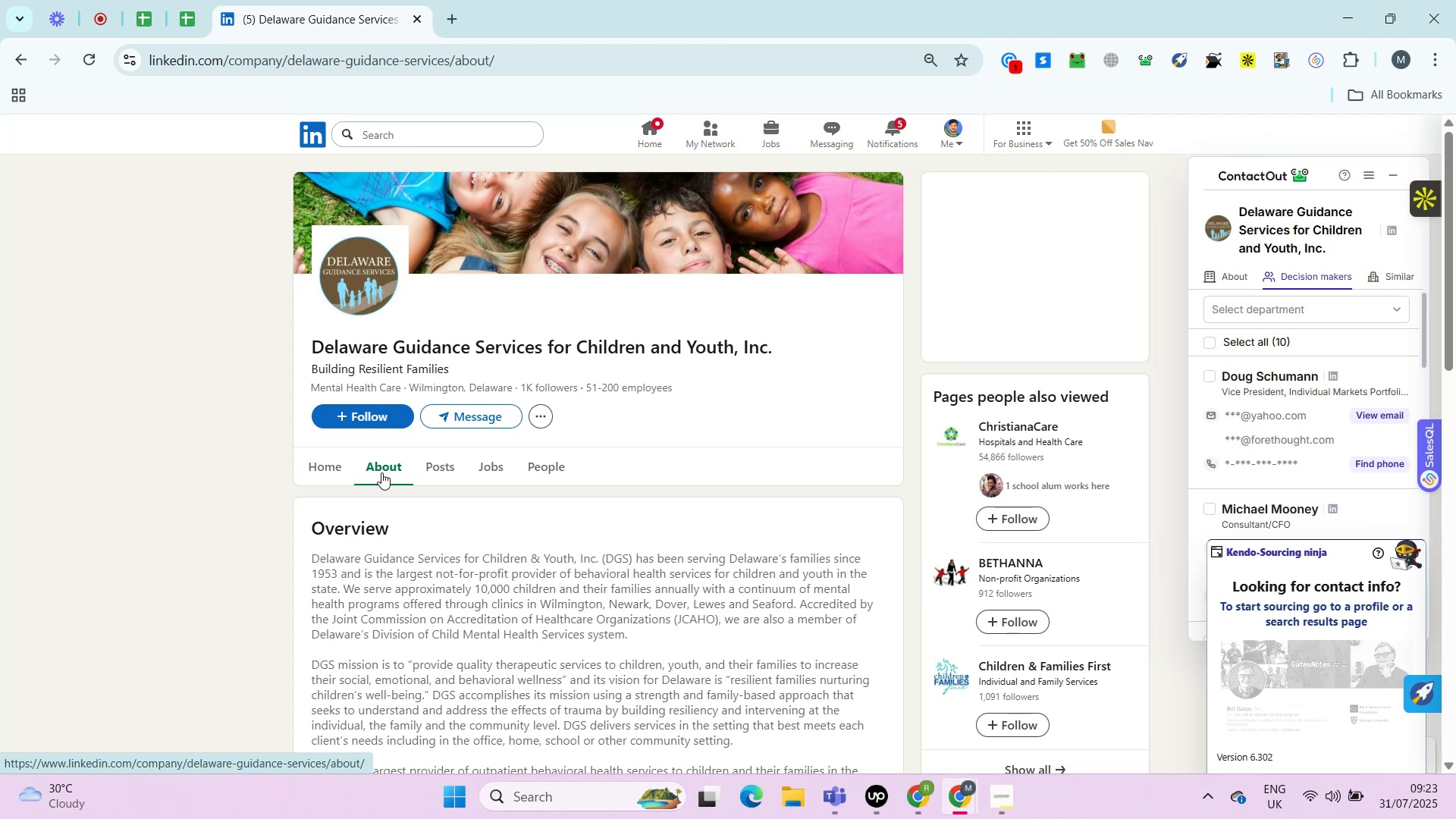 
wait(10.65)
 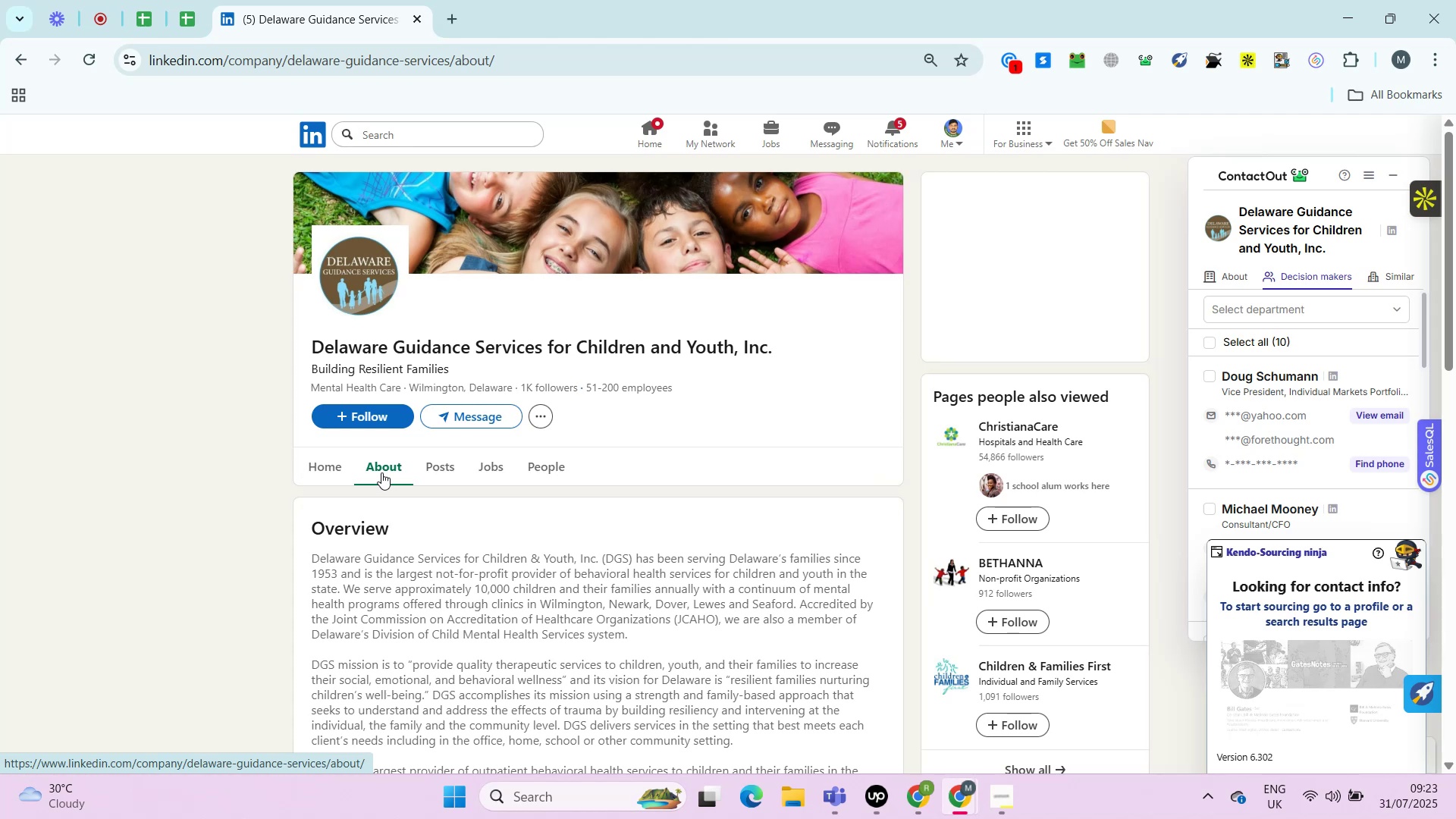 
key(Control+ControlRight)
 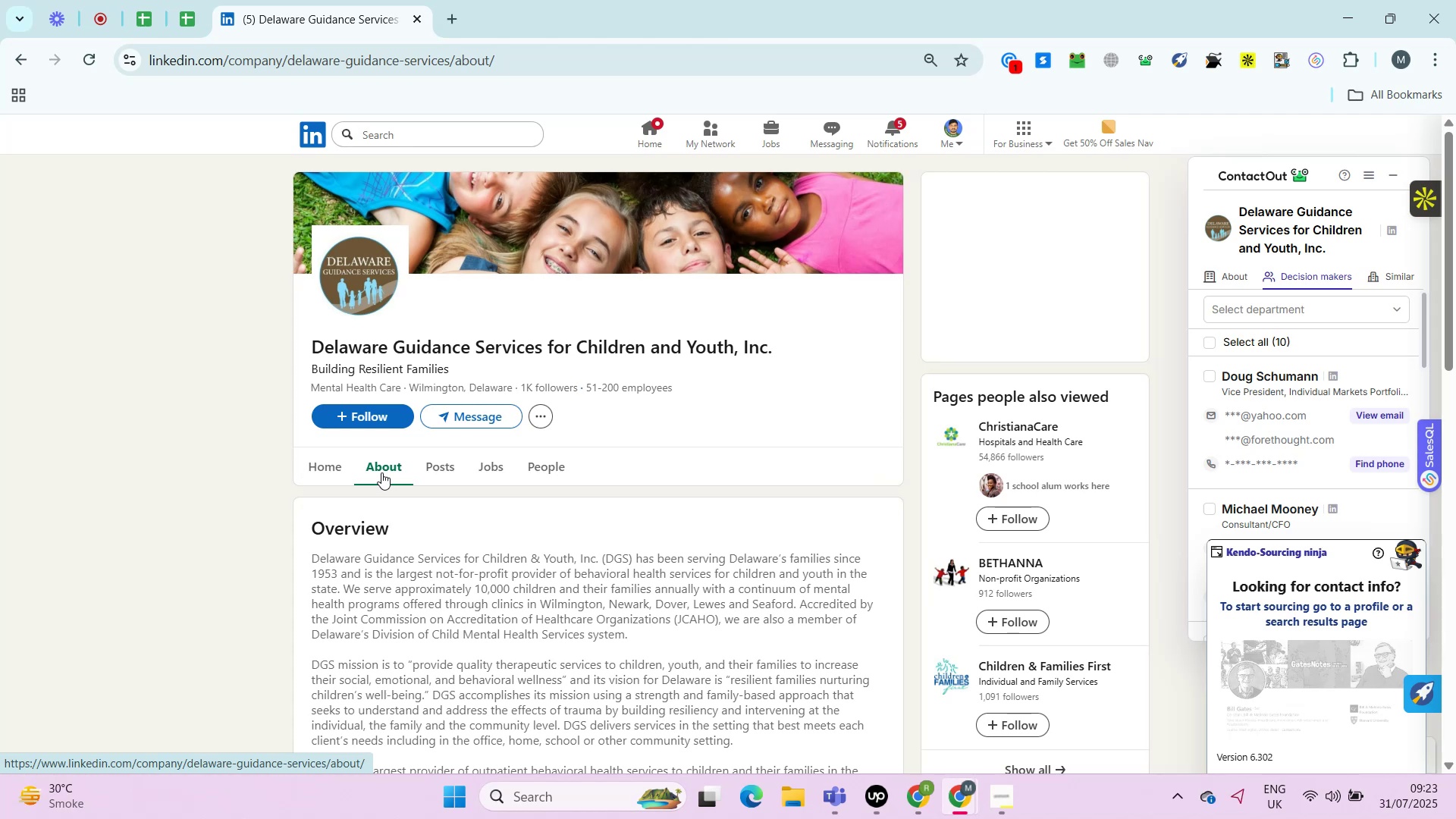 
key(Alt+Control+AltRight)
 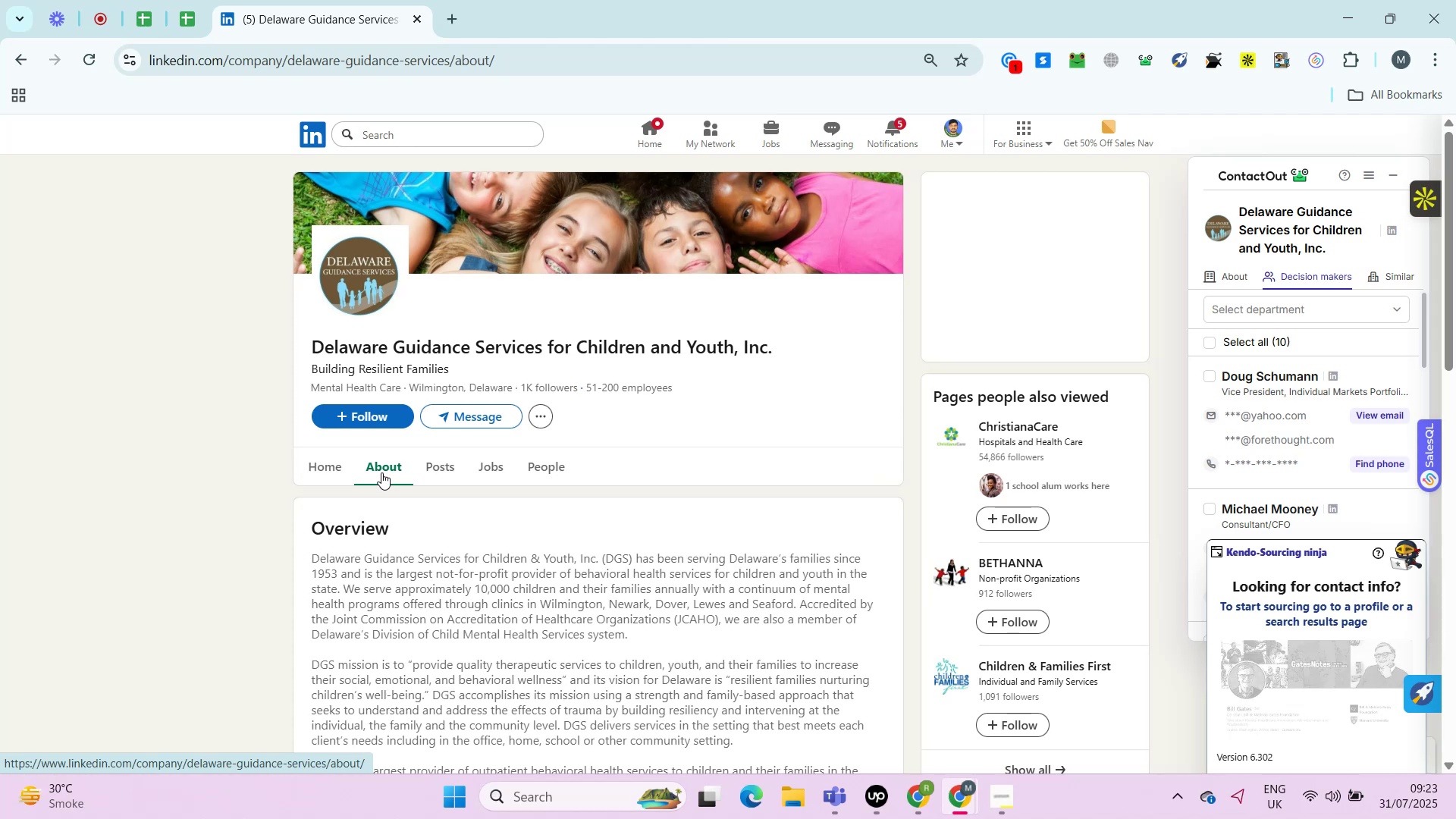 
key(Alt+Control+ControlRight)
 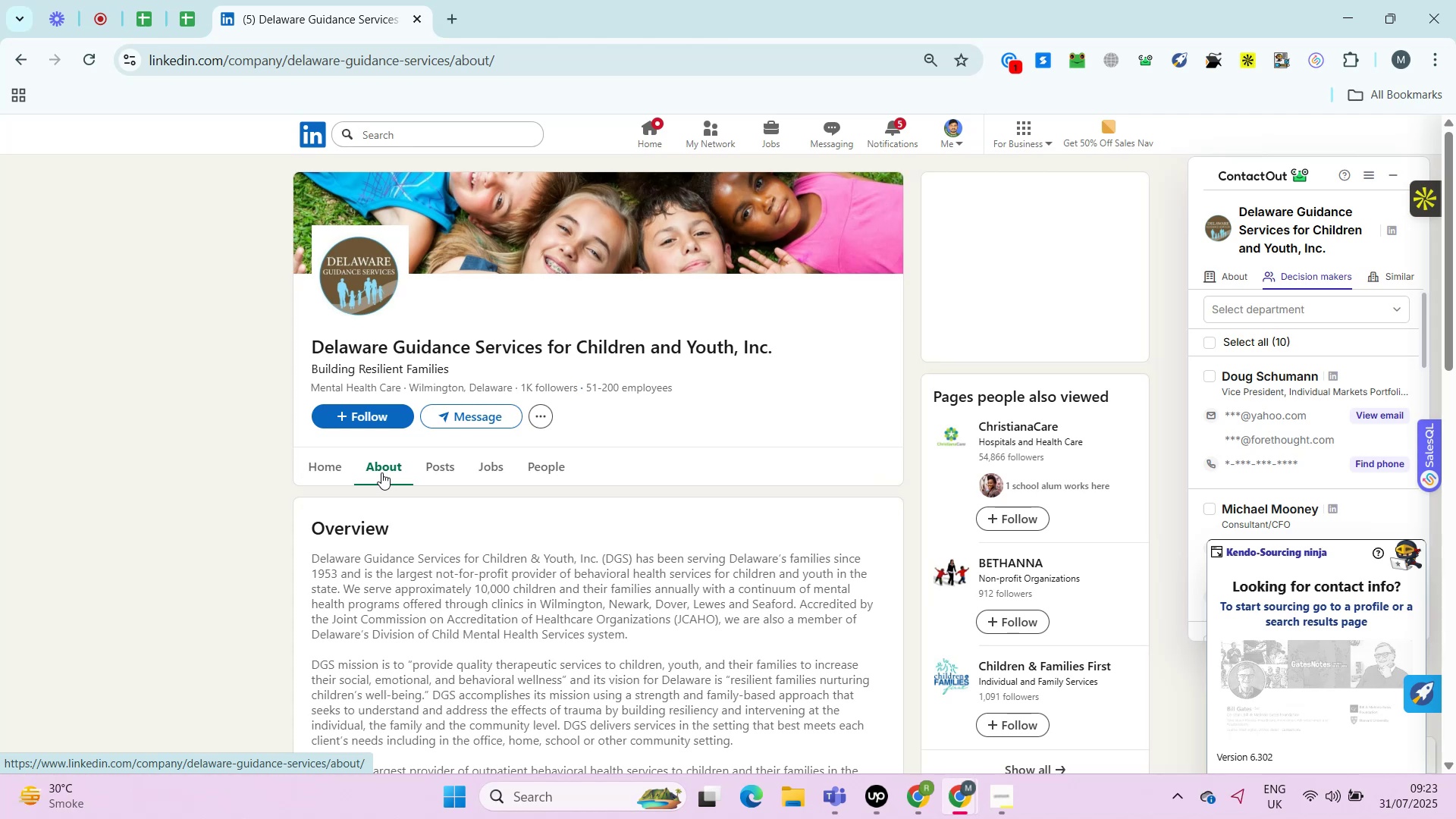 
key(Alt+Control+AltRight)
 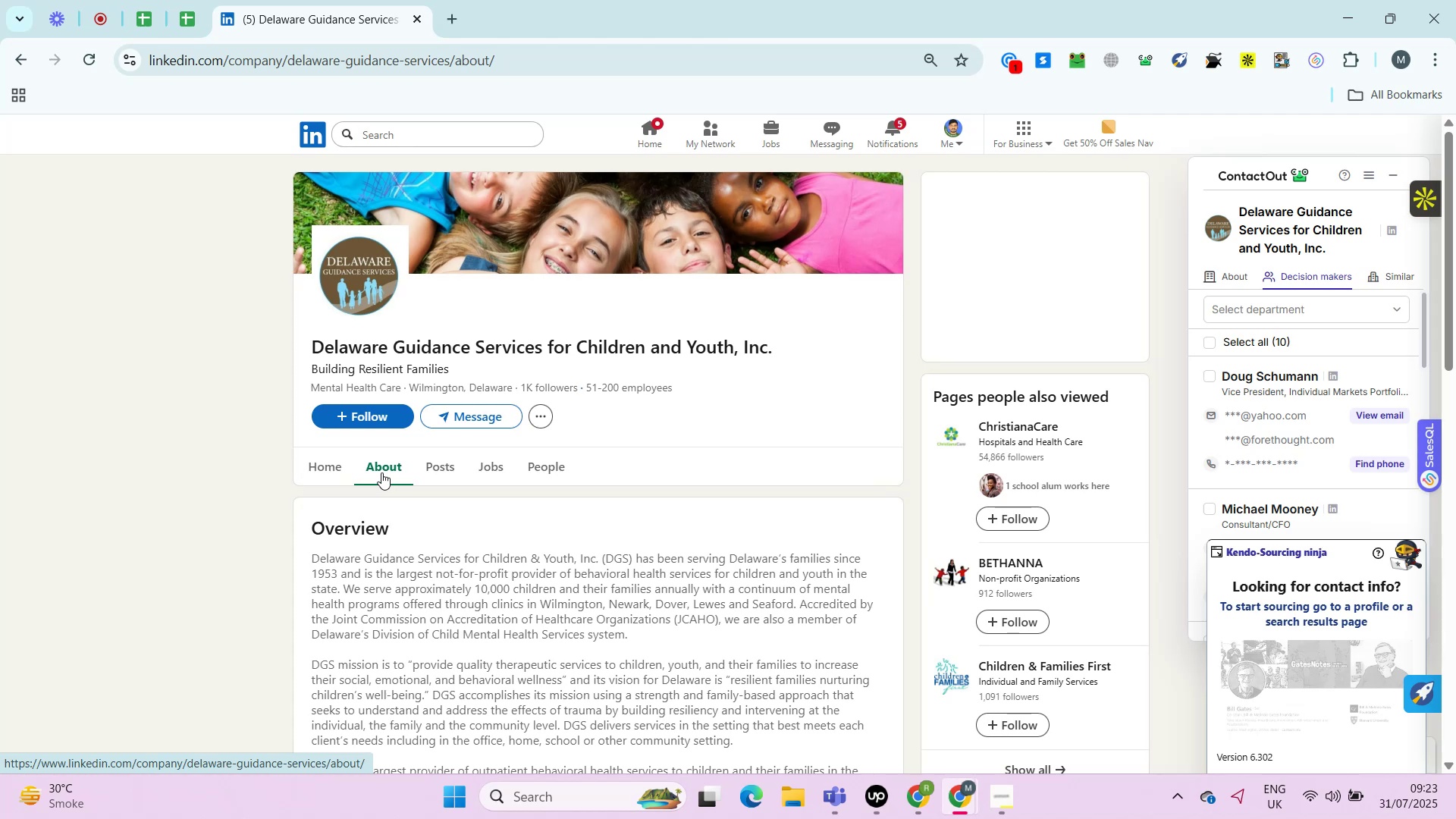 
wait(6.78)
 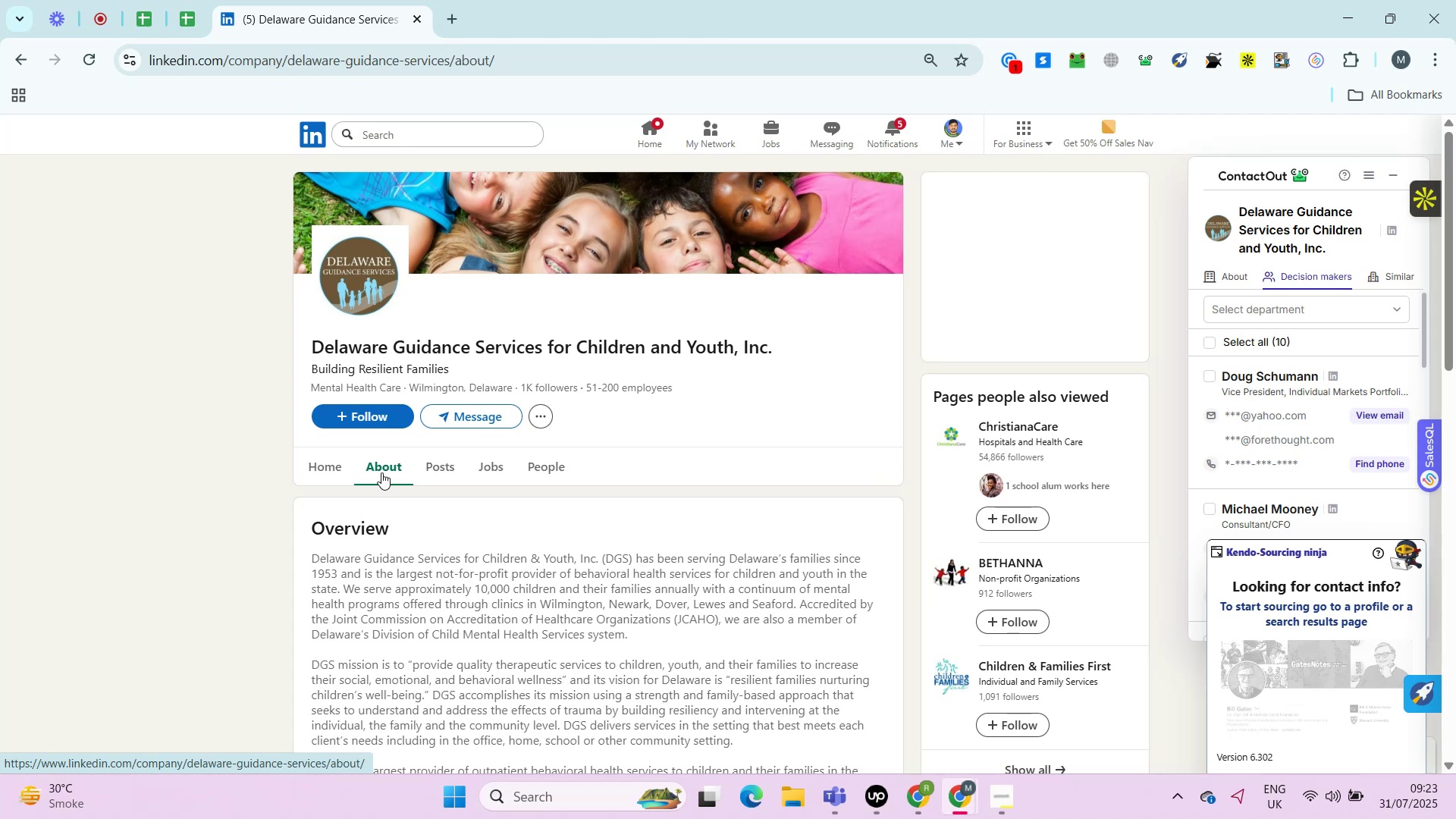 
key(Control+ControlRight)
 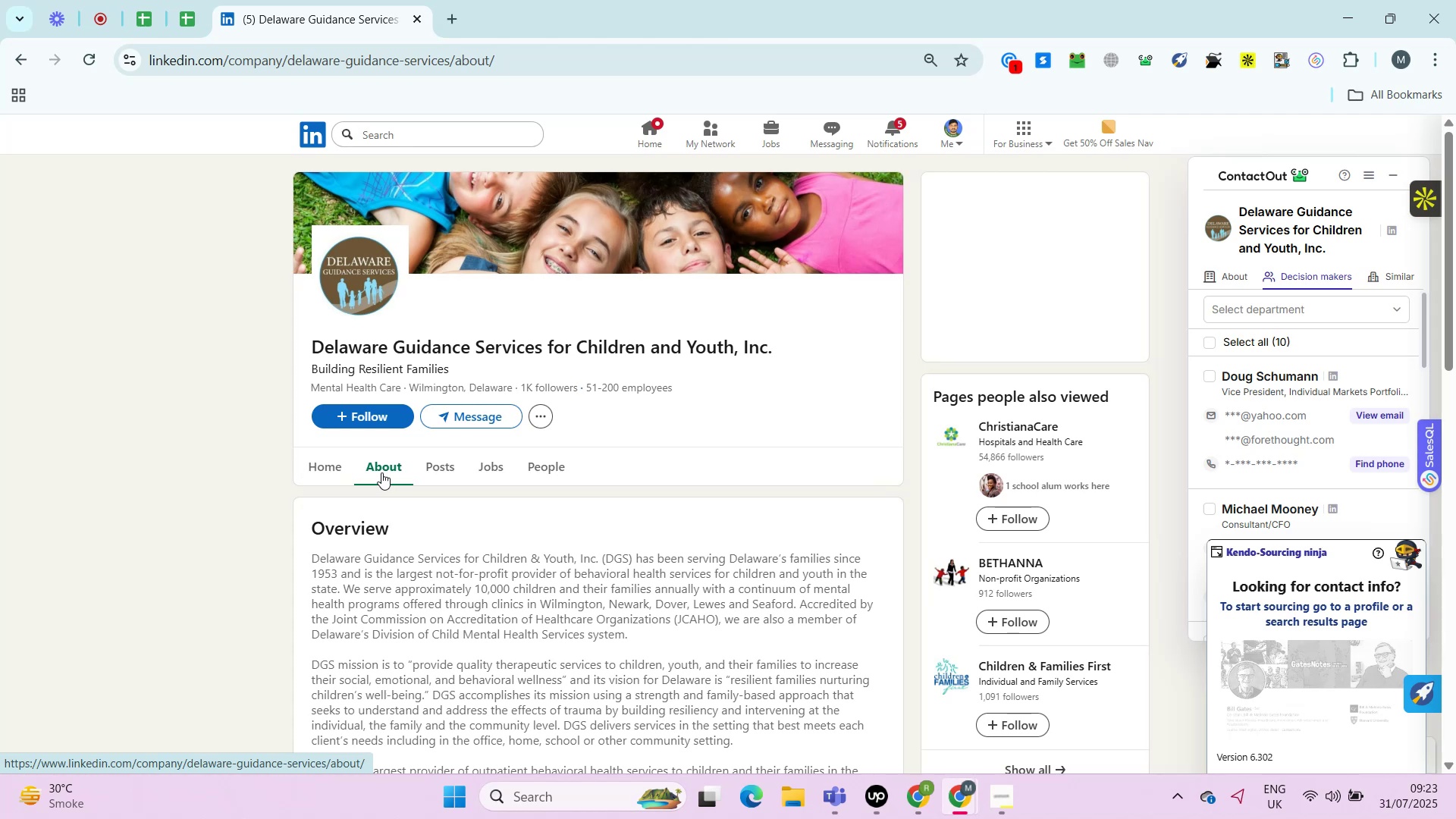 
key(Alt+Control+AltRight)
 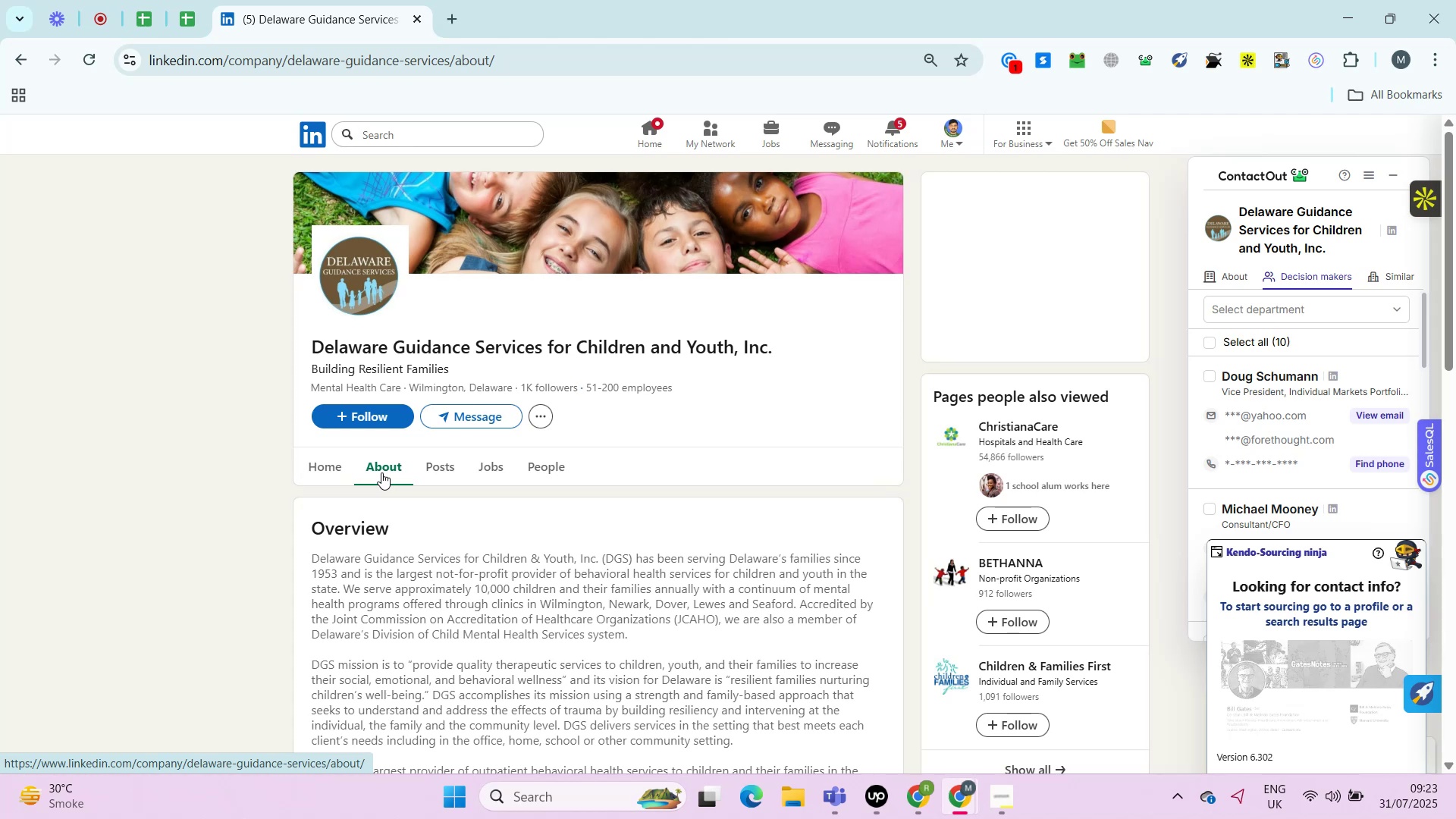 
key(Alt+Control+ControlRight)
 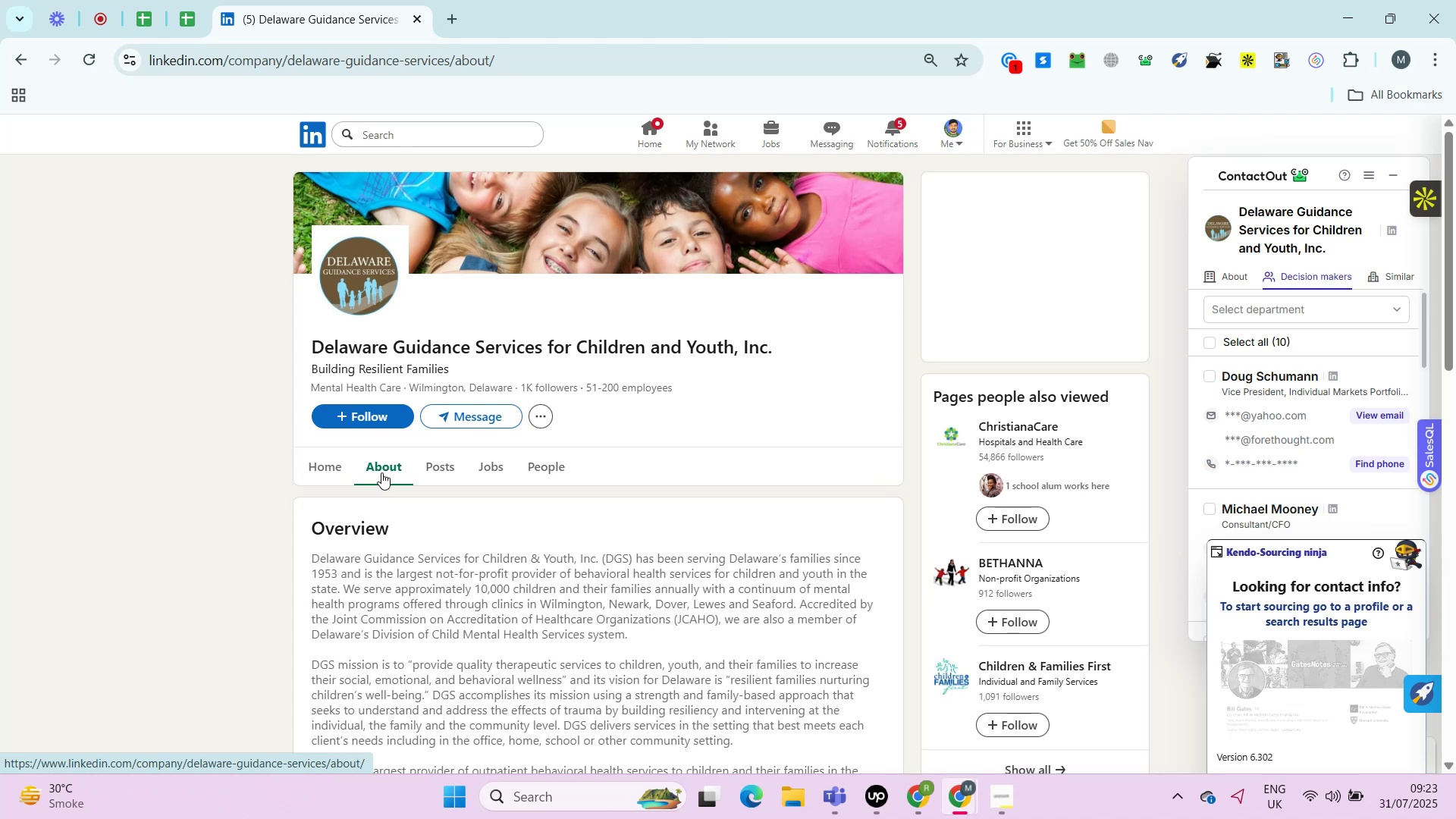 
key(Alt+Control+AltRight)
 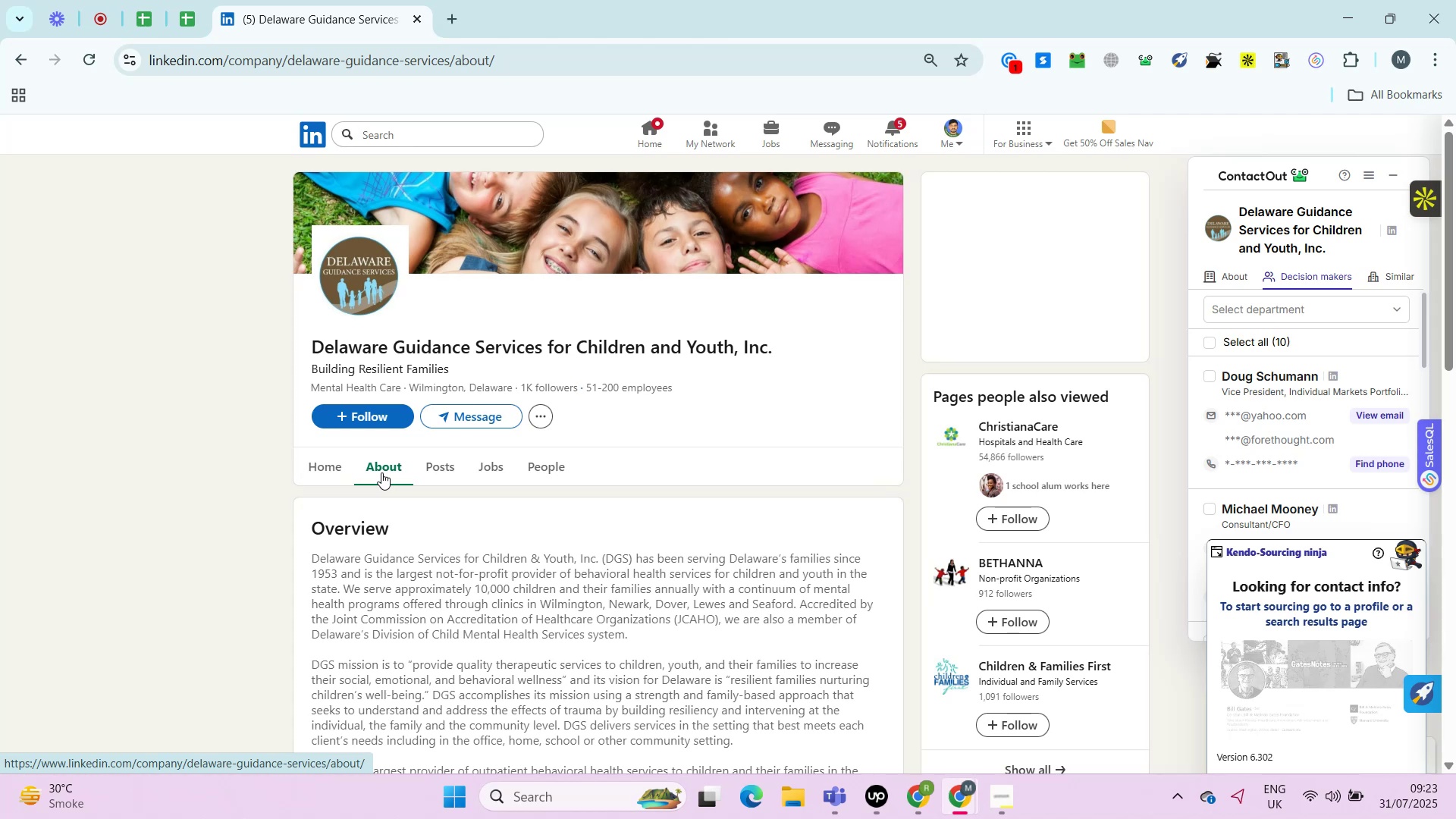 
key(Control+ControlRight)
 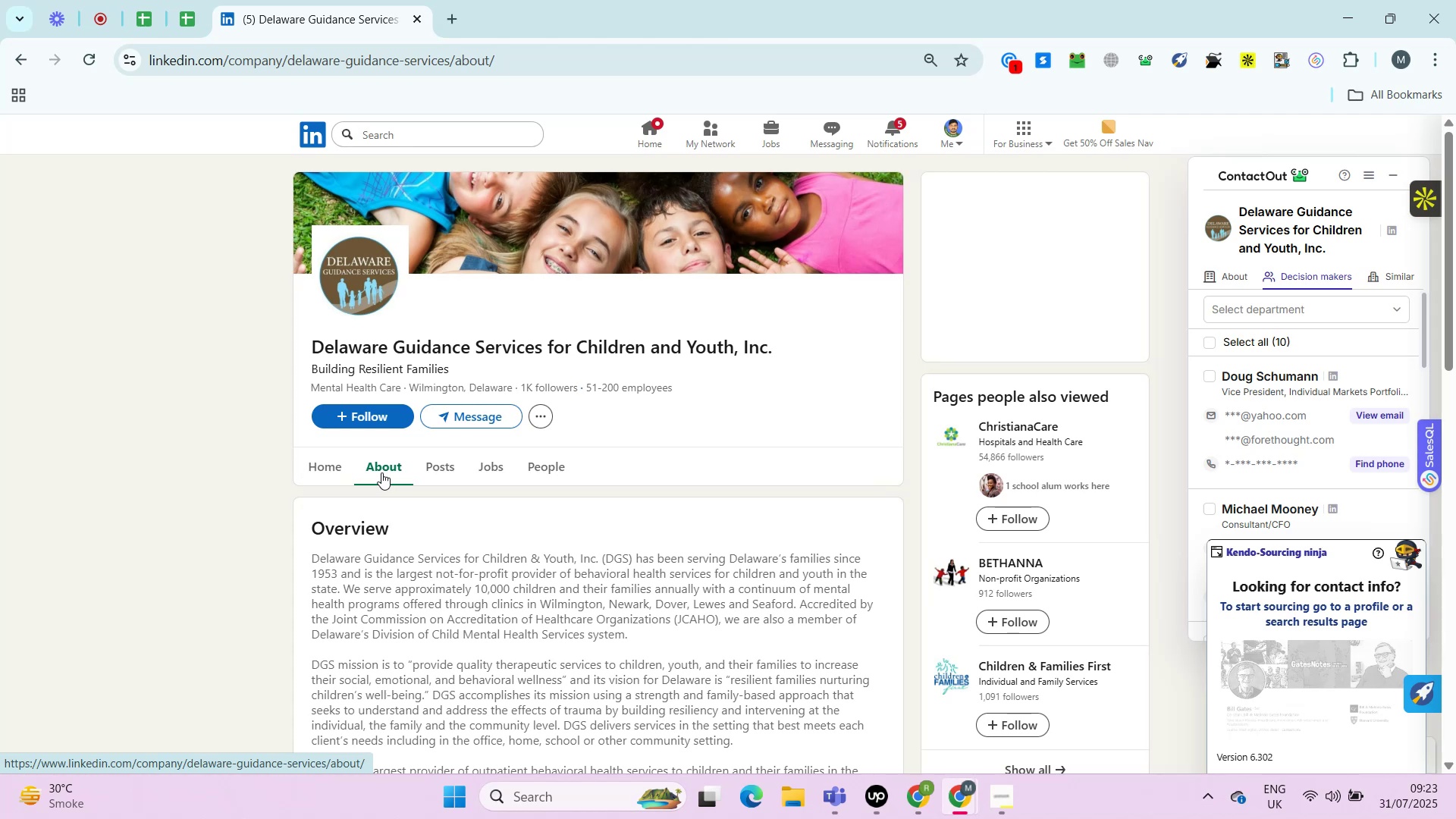 
key(Alt+Control+AltRight)
 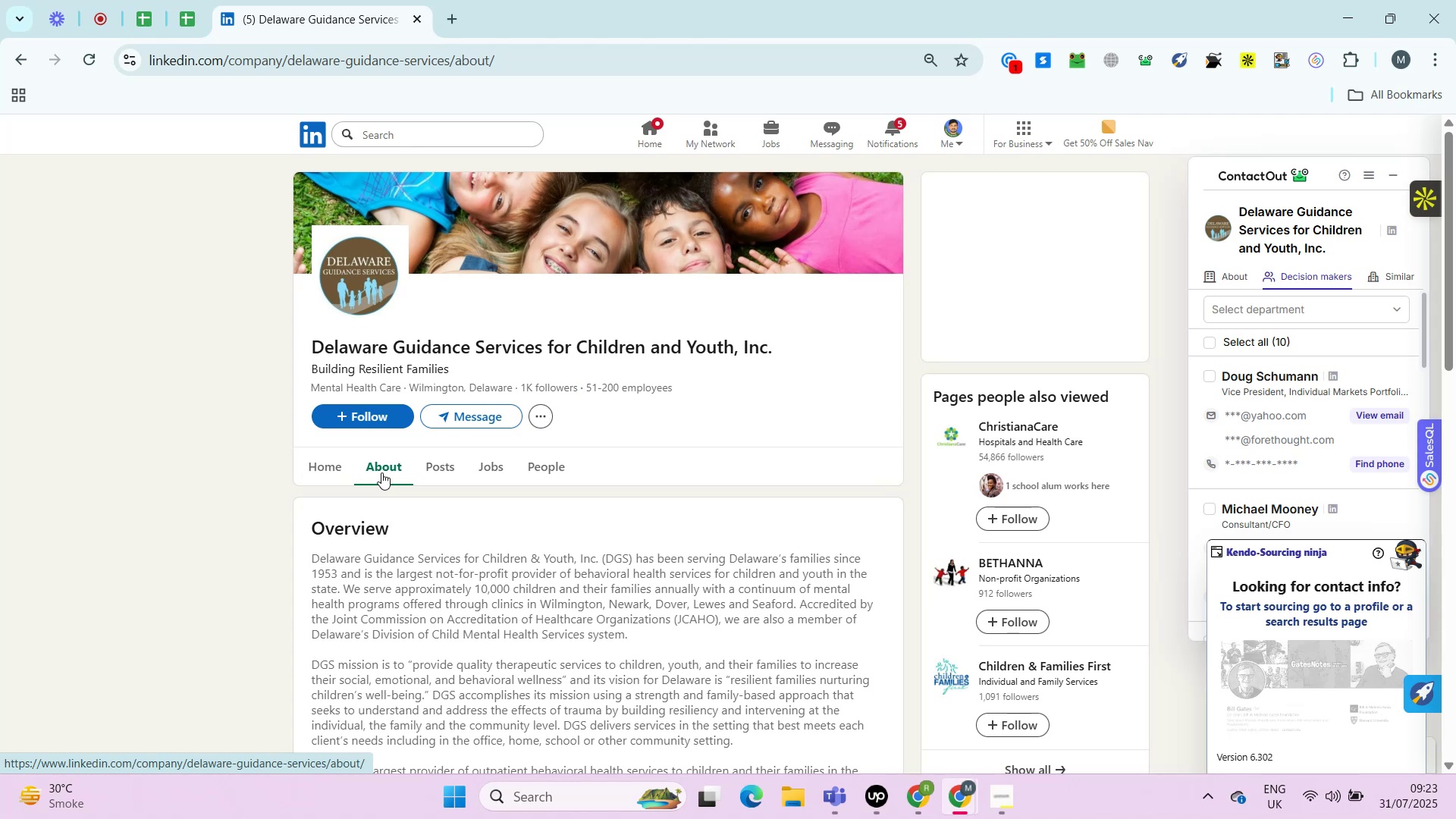 
key(Alt+Control+ControlRight)
 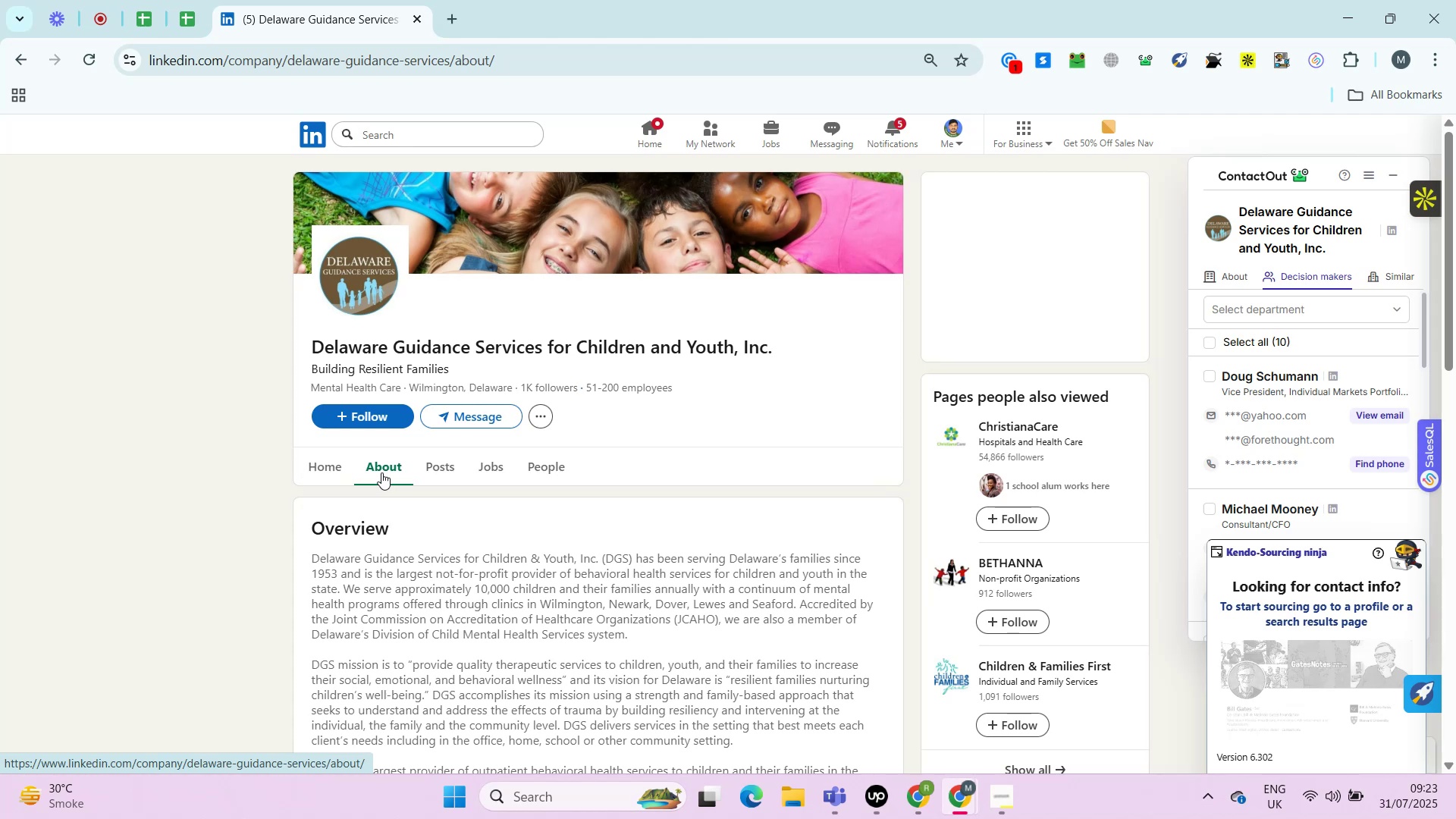 
key(Alt+Control+AltRight)
 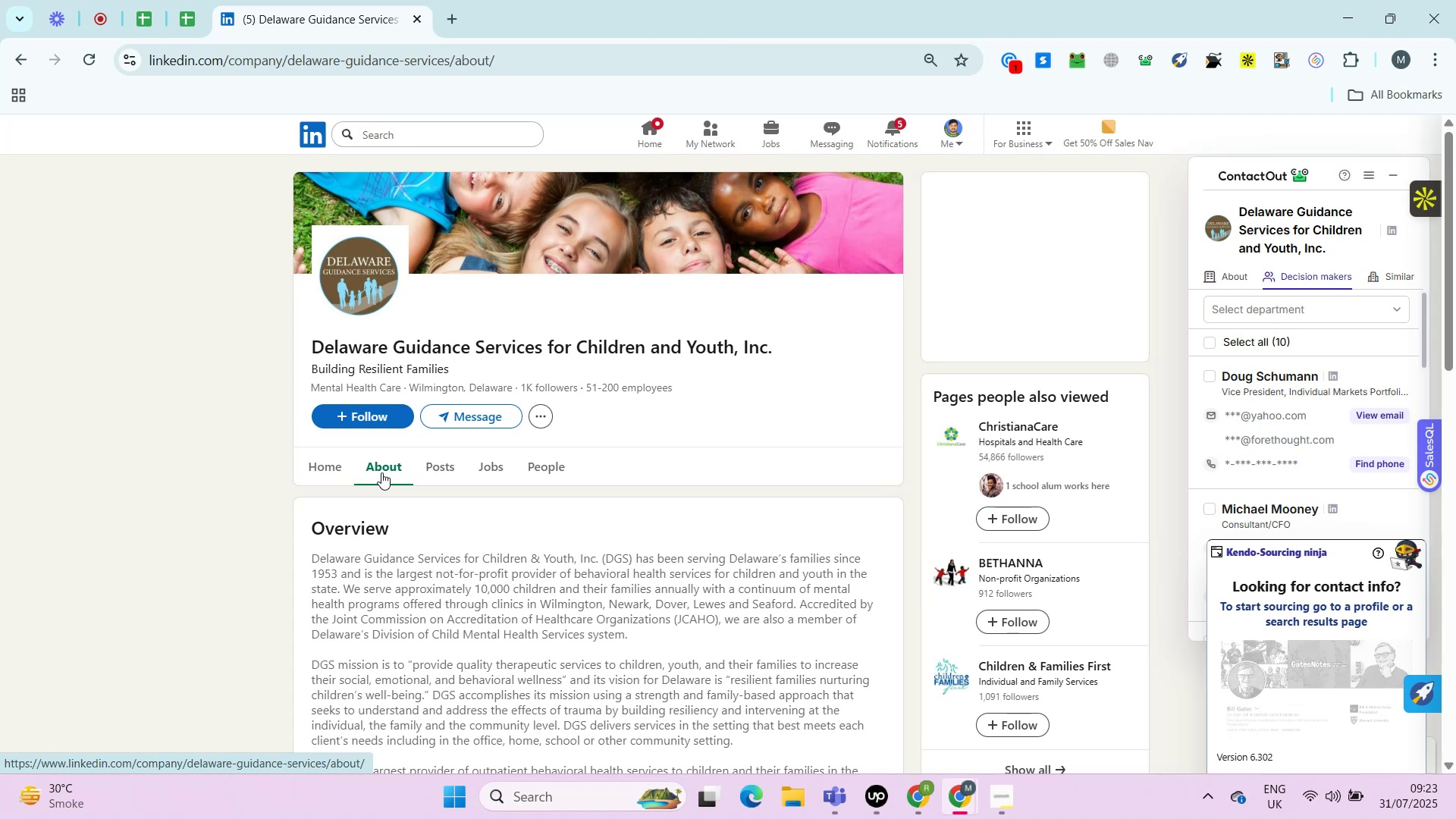 
key(Alt+Control+ControlRight)
 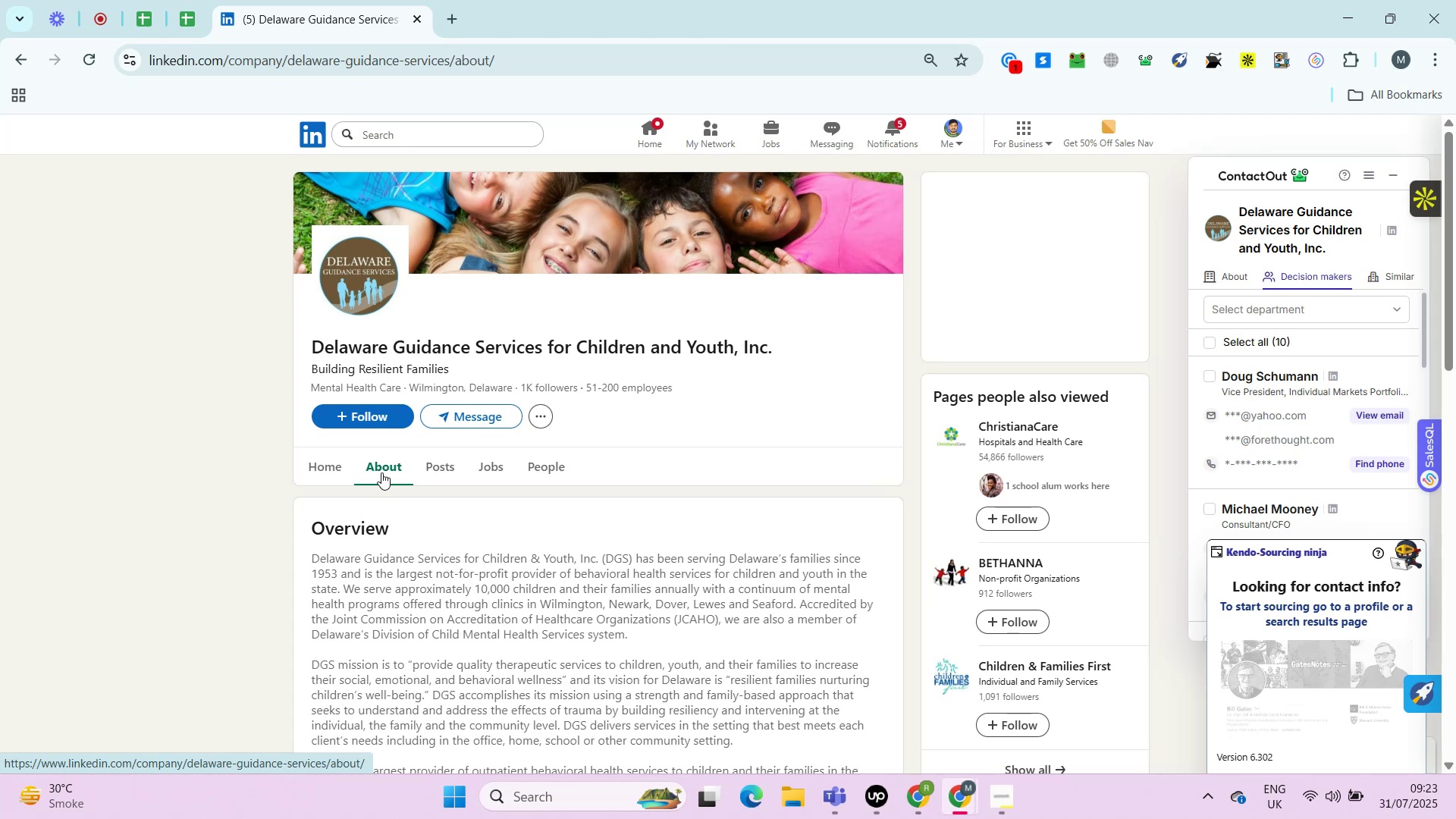 
wait(5.58)
 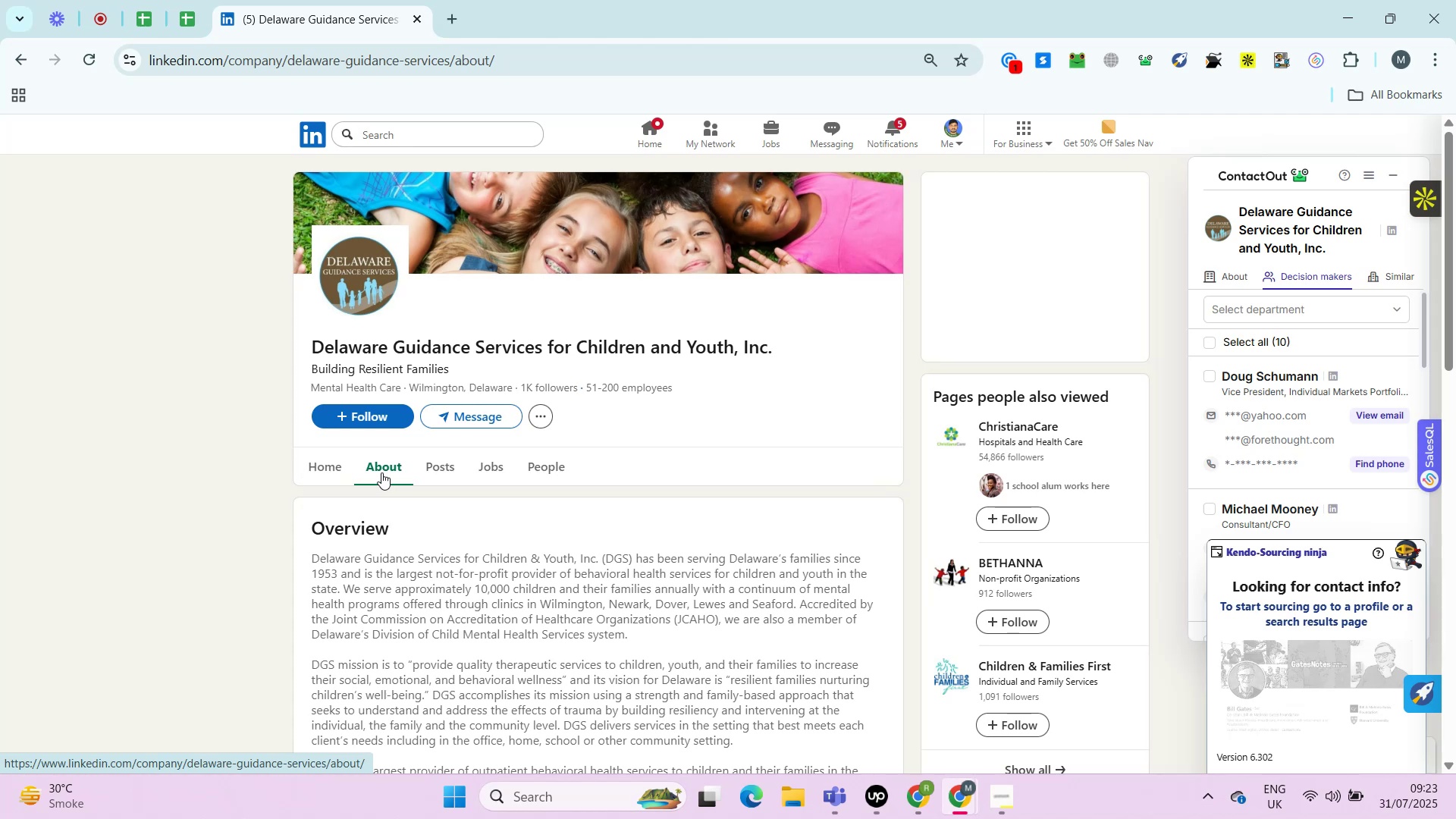 
key(Control+ControlRight)
 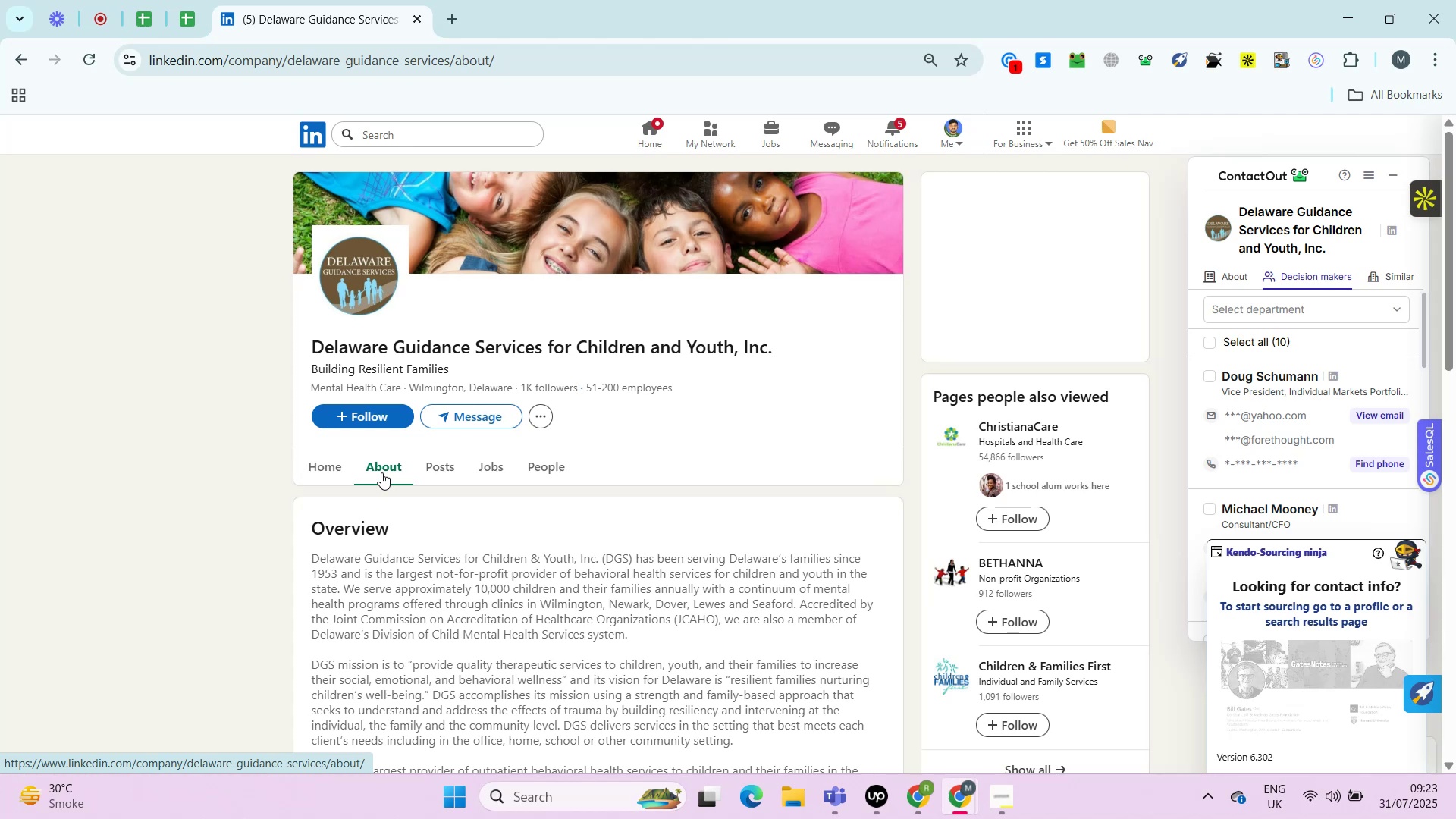 
key(Alt+Control+AltRight)
 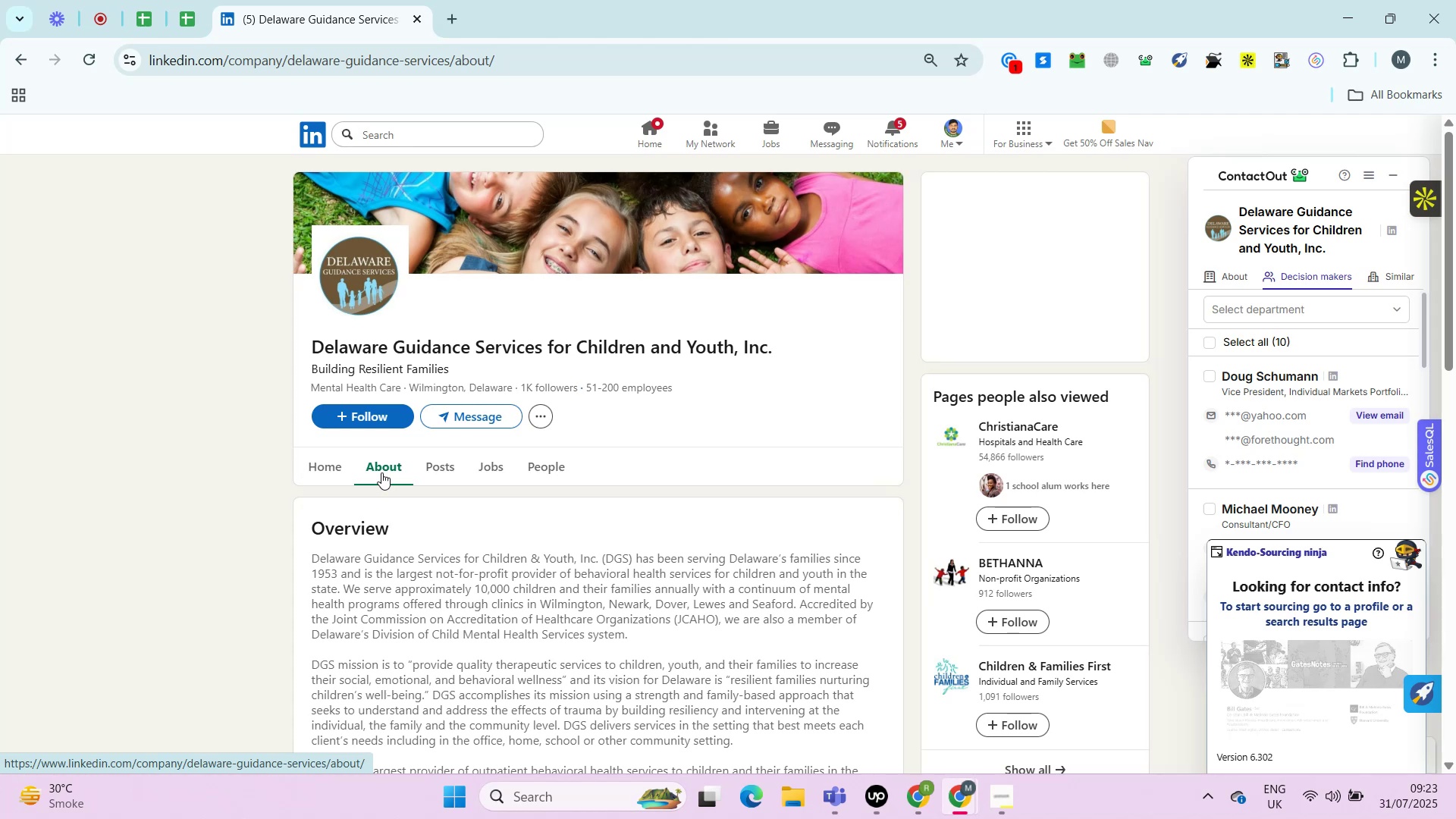 
key(Alt+Control+ControlRight)
 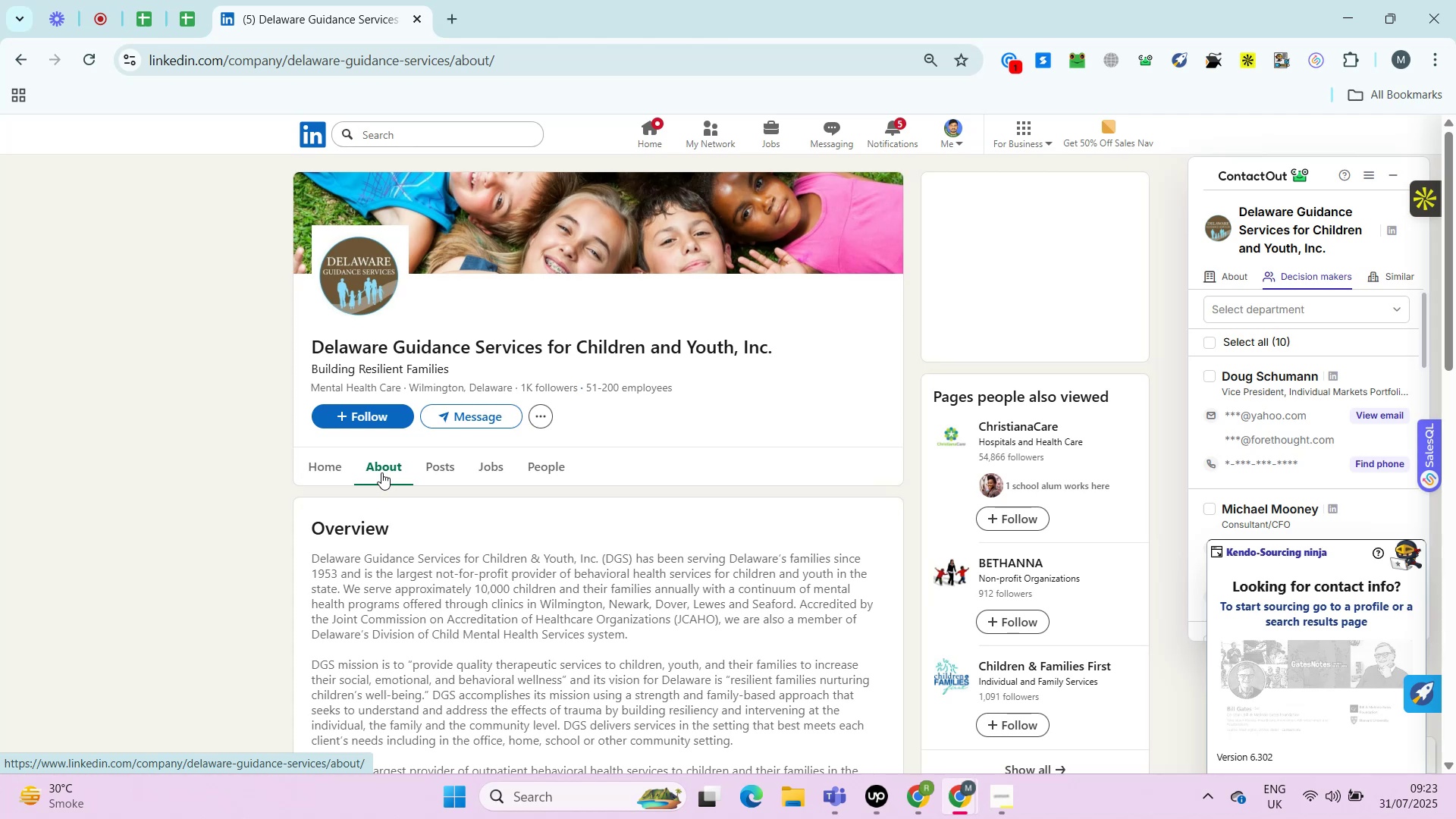 
key(Alt+Control+AltRight)
 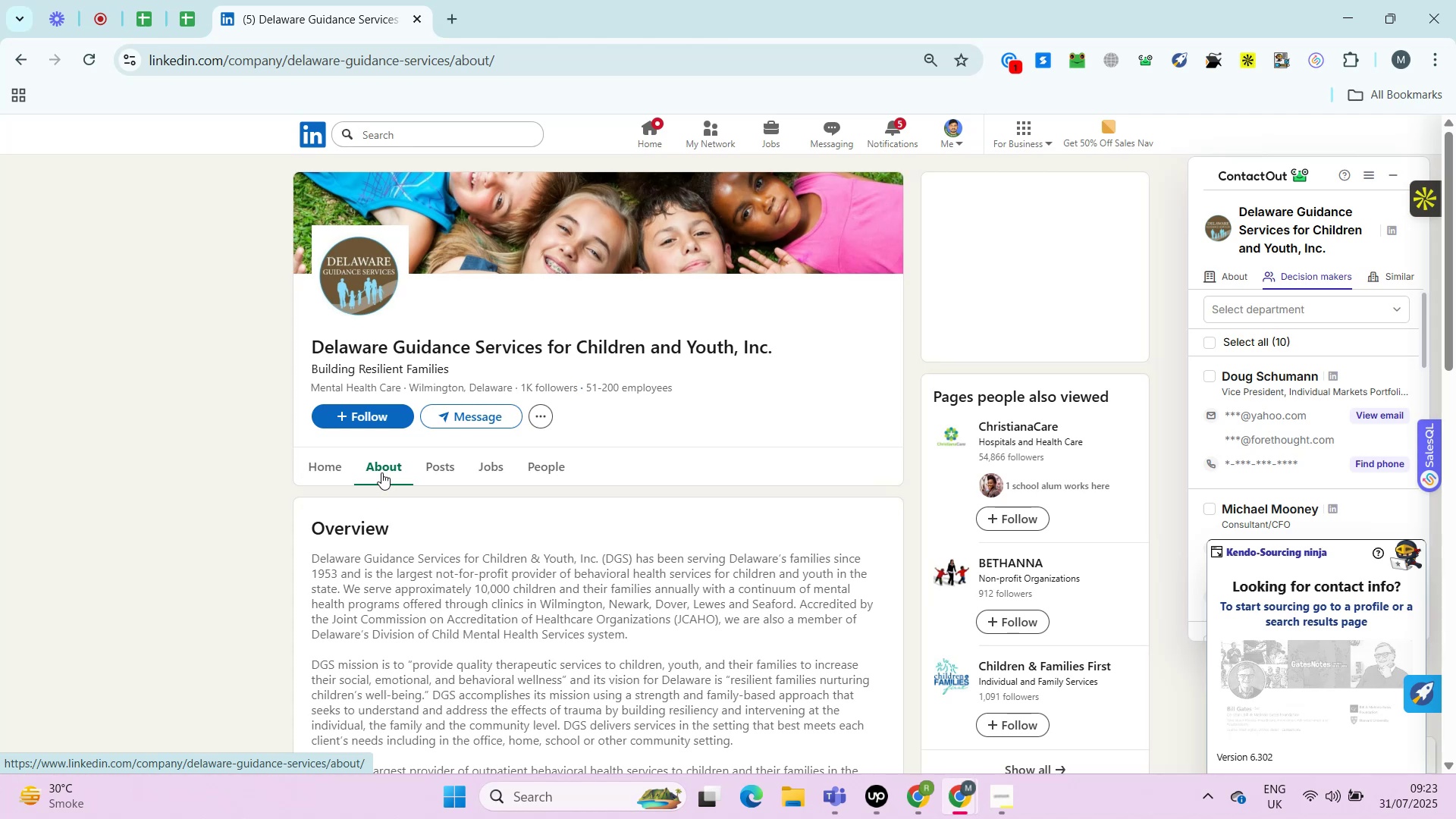 
key(Alt+Control+ControlRight)
 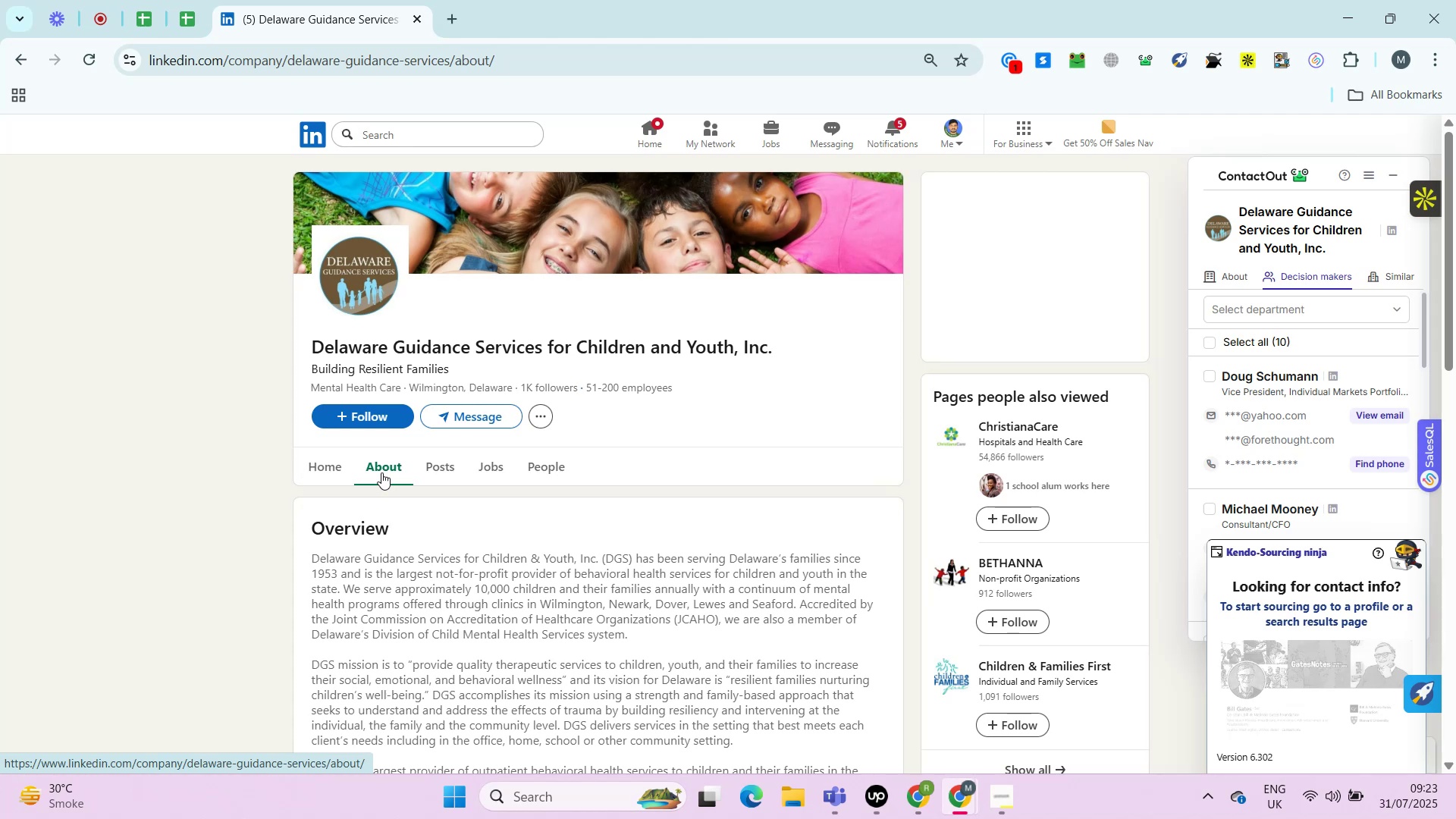 
hold_key(key=AltRight, duration=0.3)
 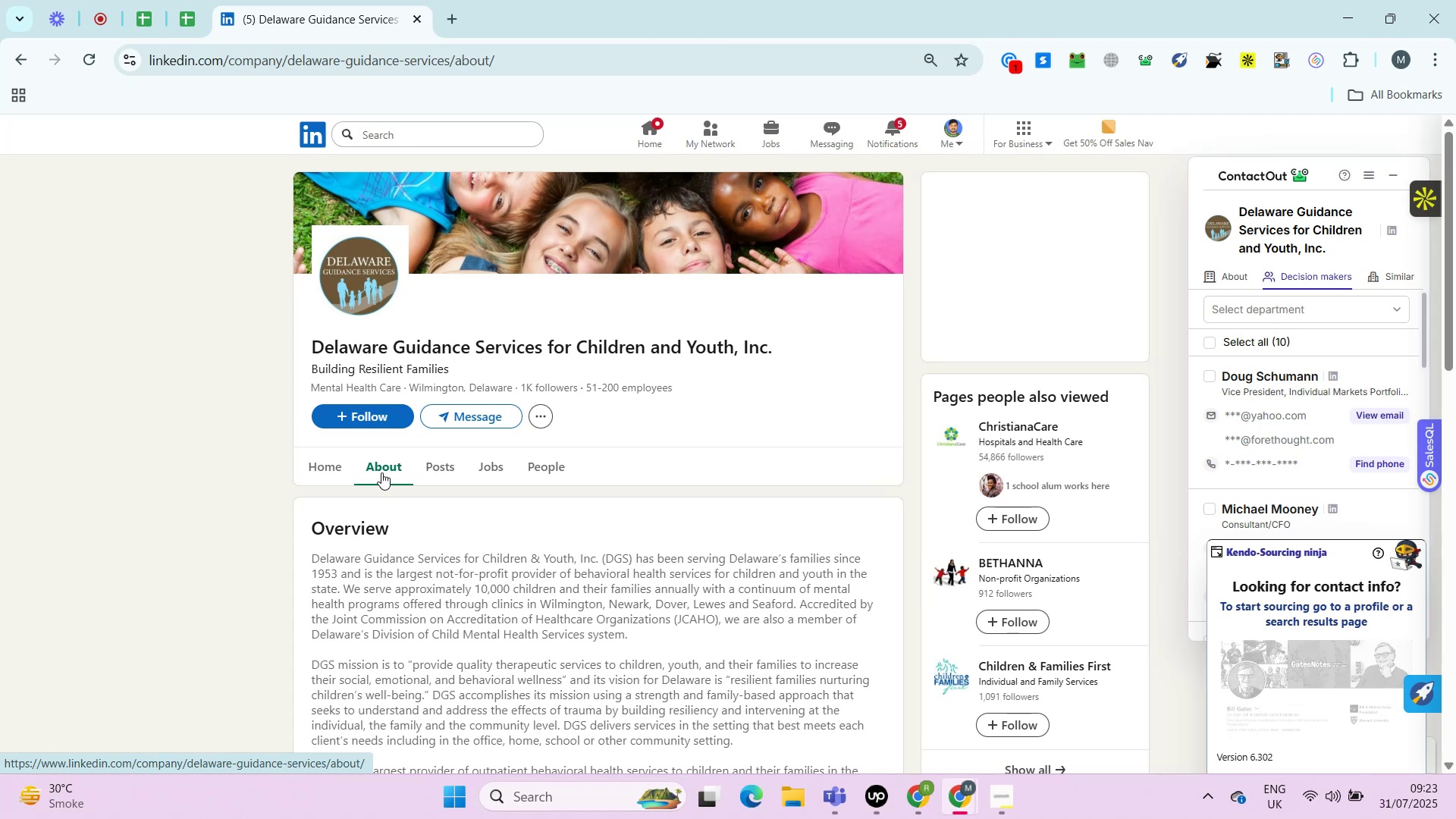 
key(Alt+Control+ControlRight)
 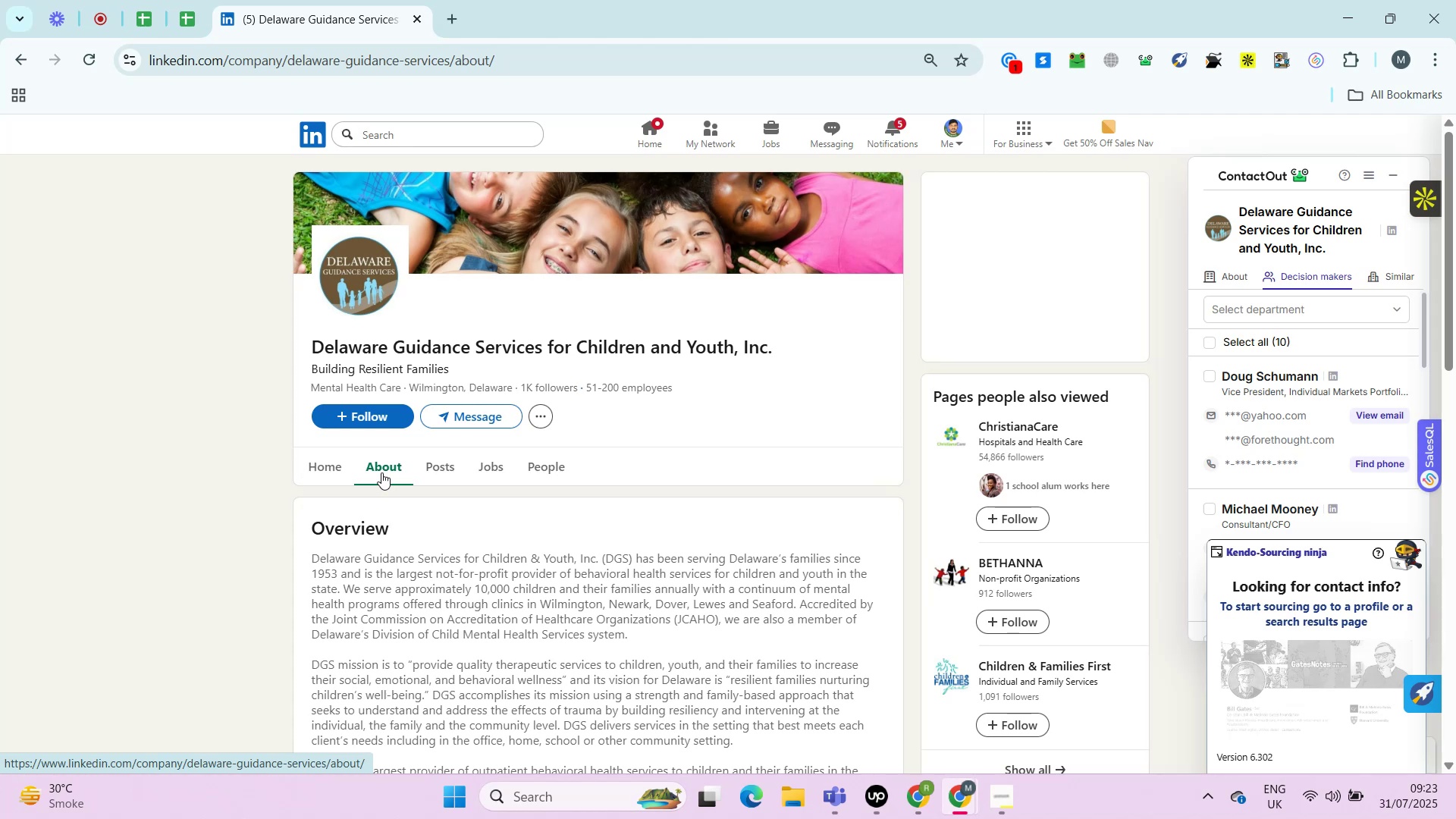 
wait(7.0)
 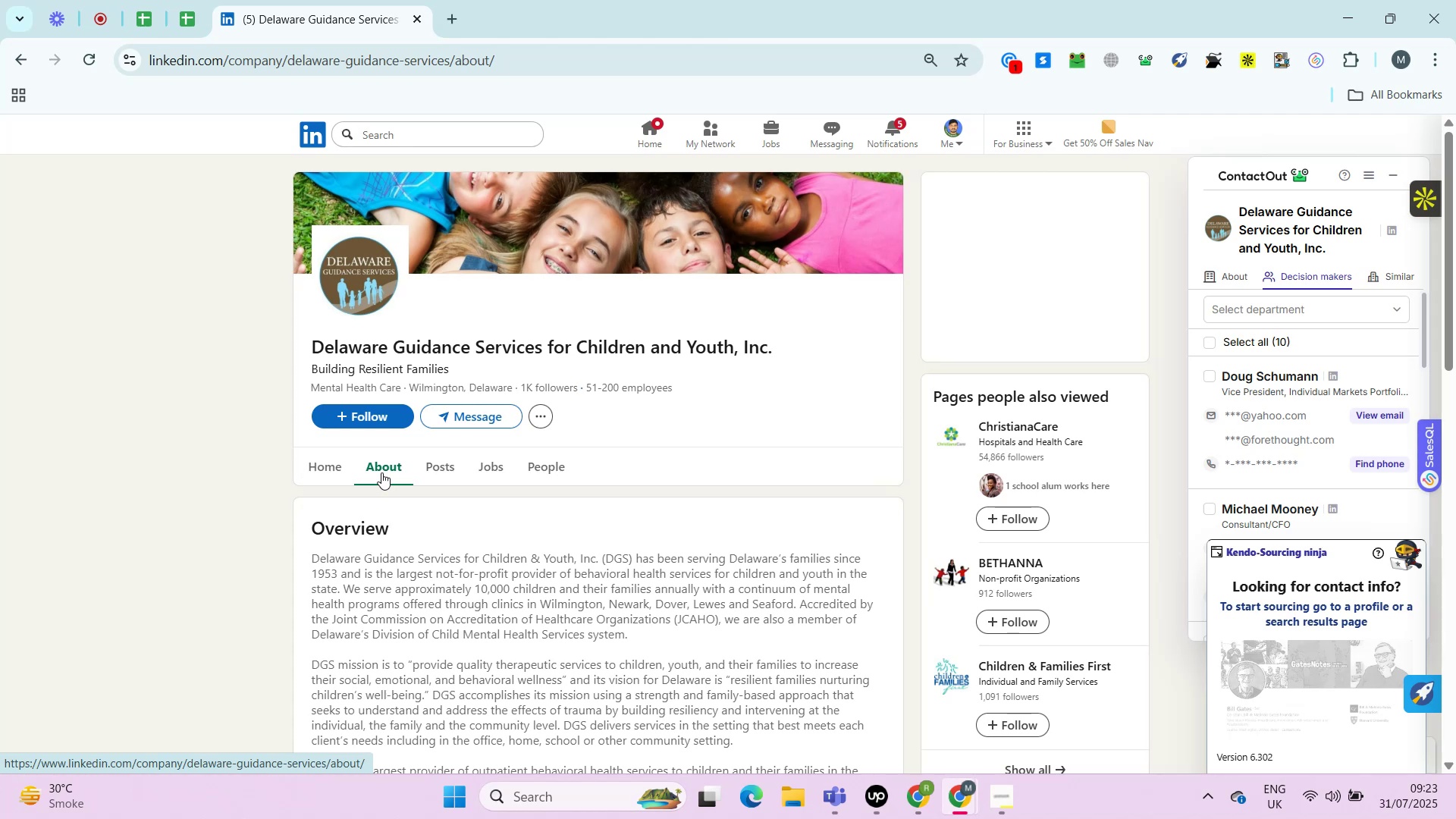 
key(Control+ControlRight)
 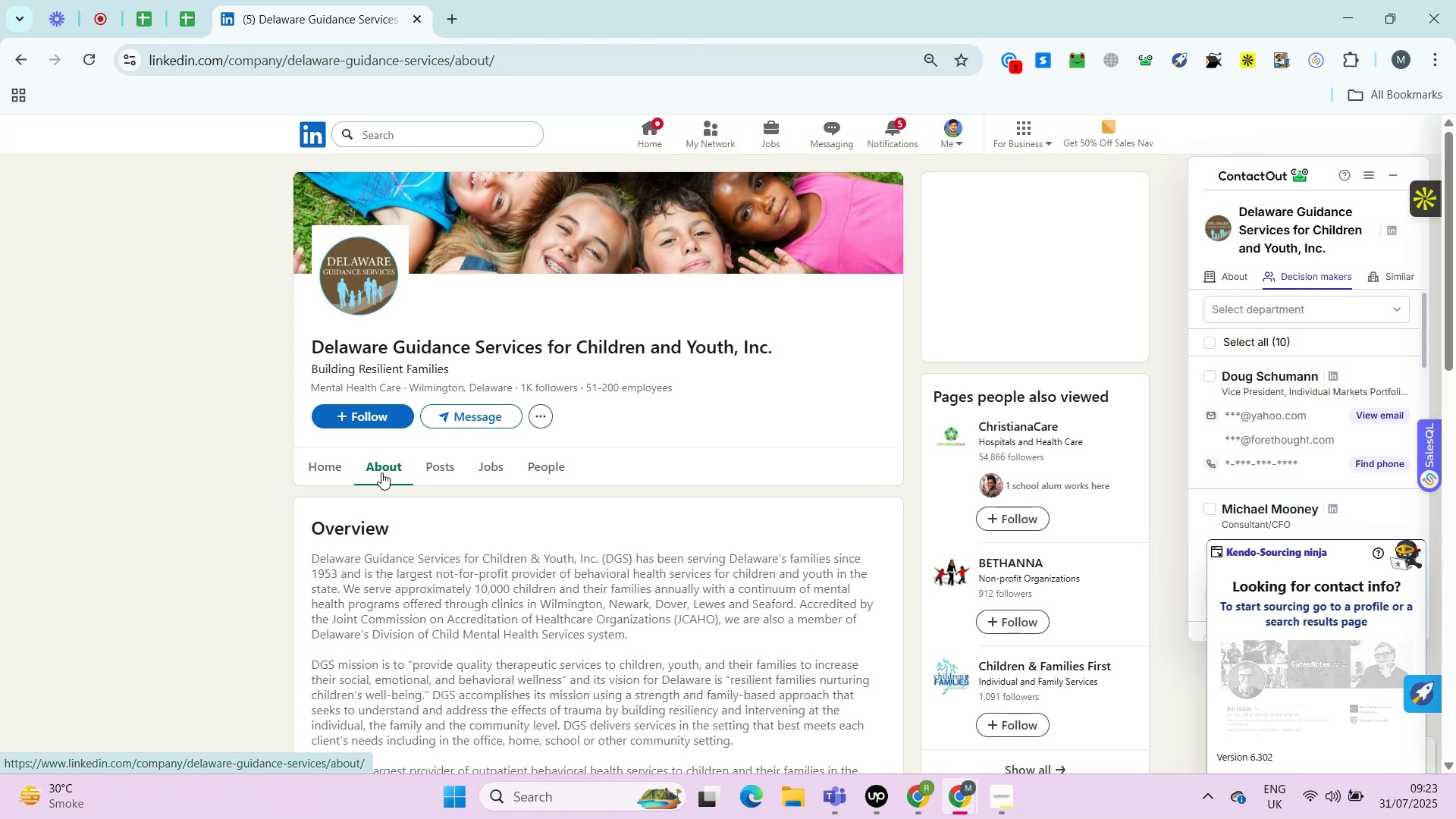 
key(Control+ControlLeft)
 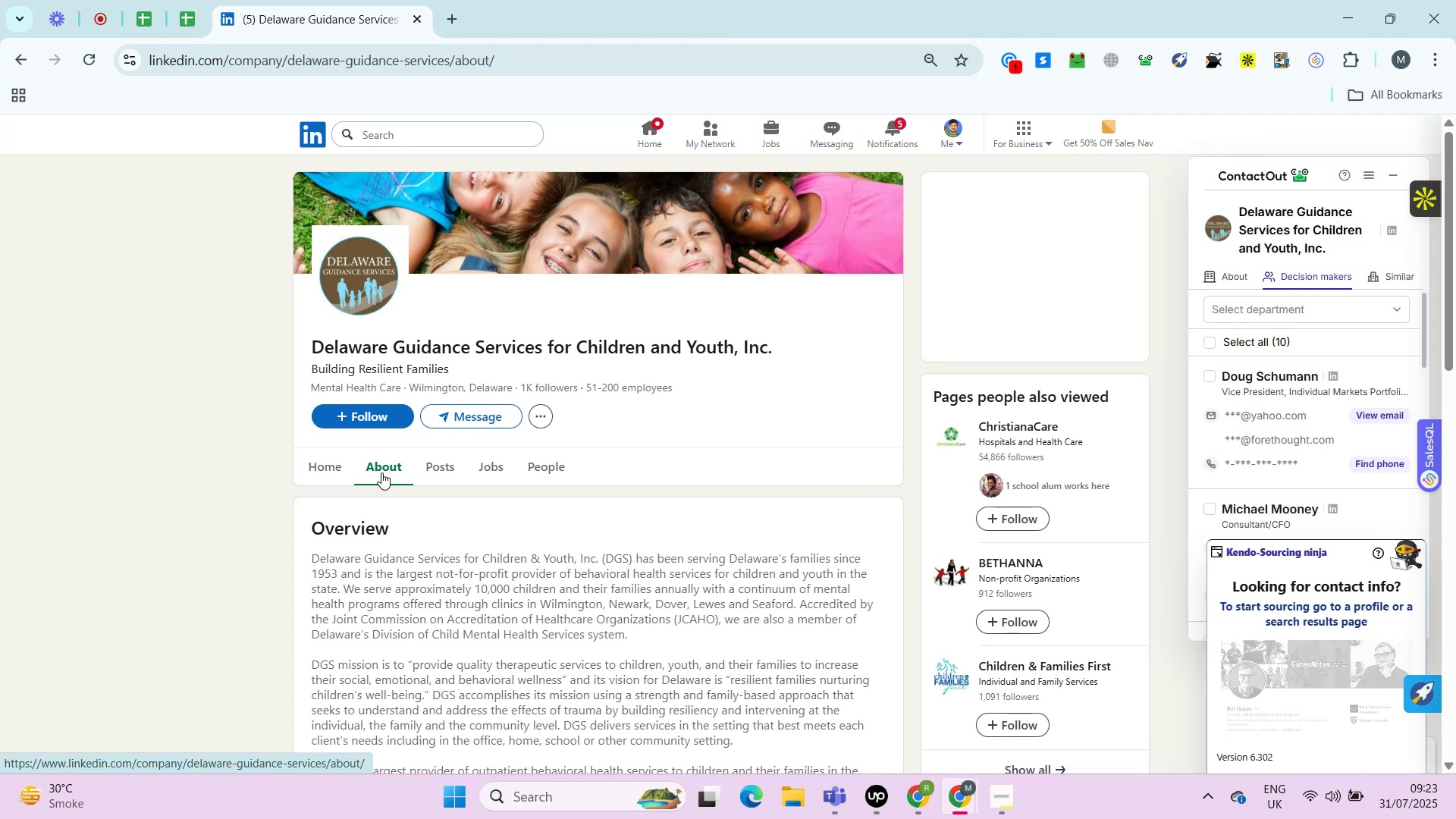 
key(Alt+Control+AltRight)
 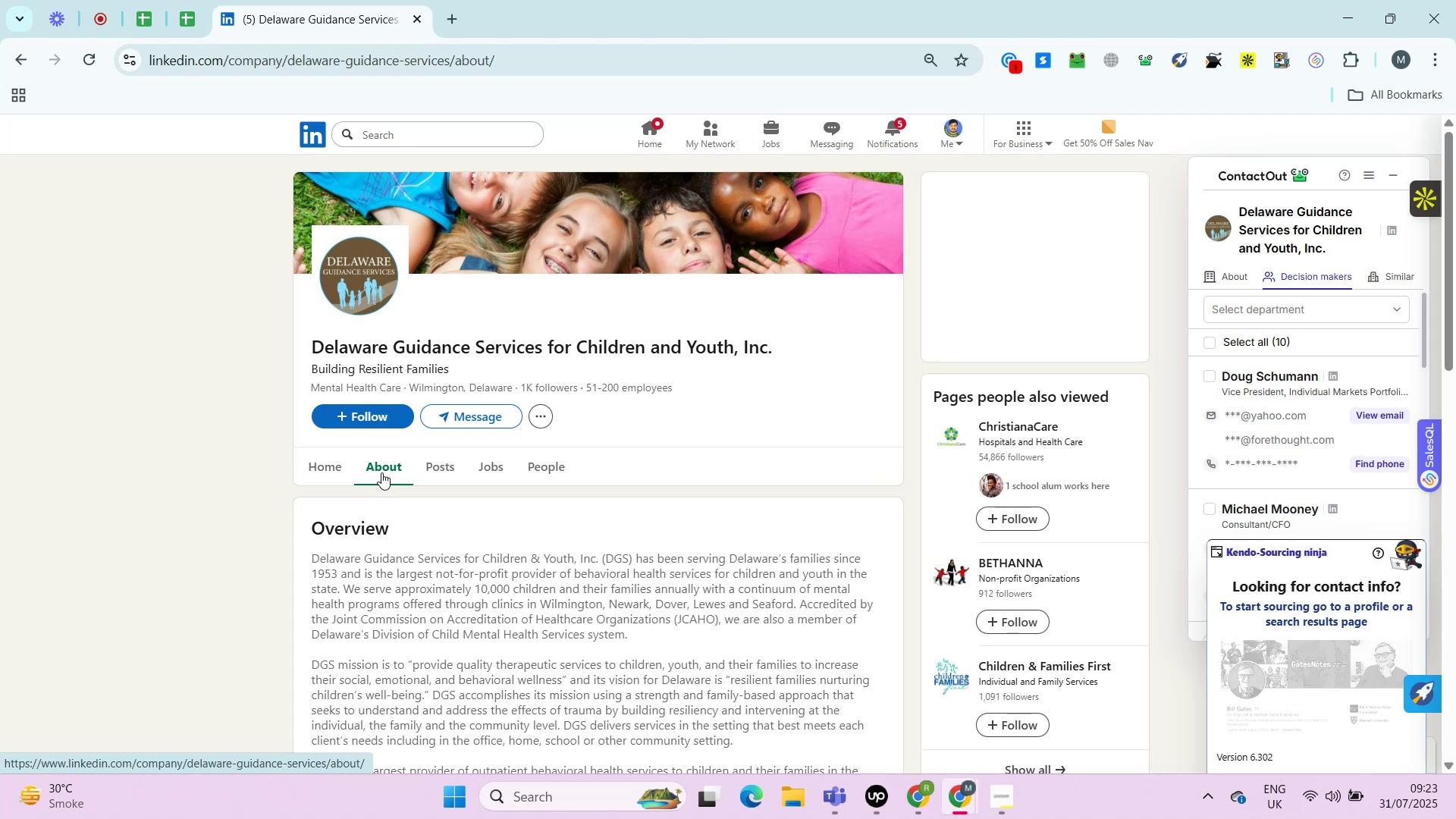 
key(Alt+Control+ControlRight)
 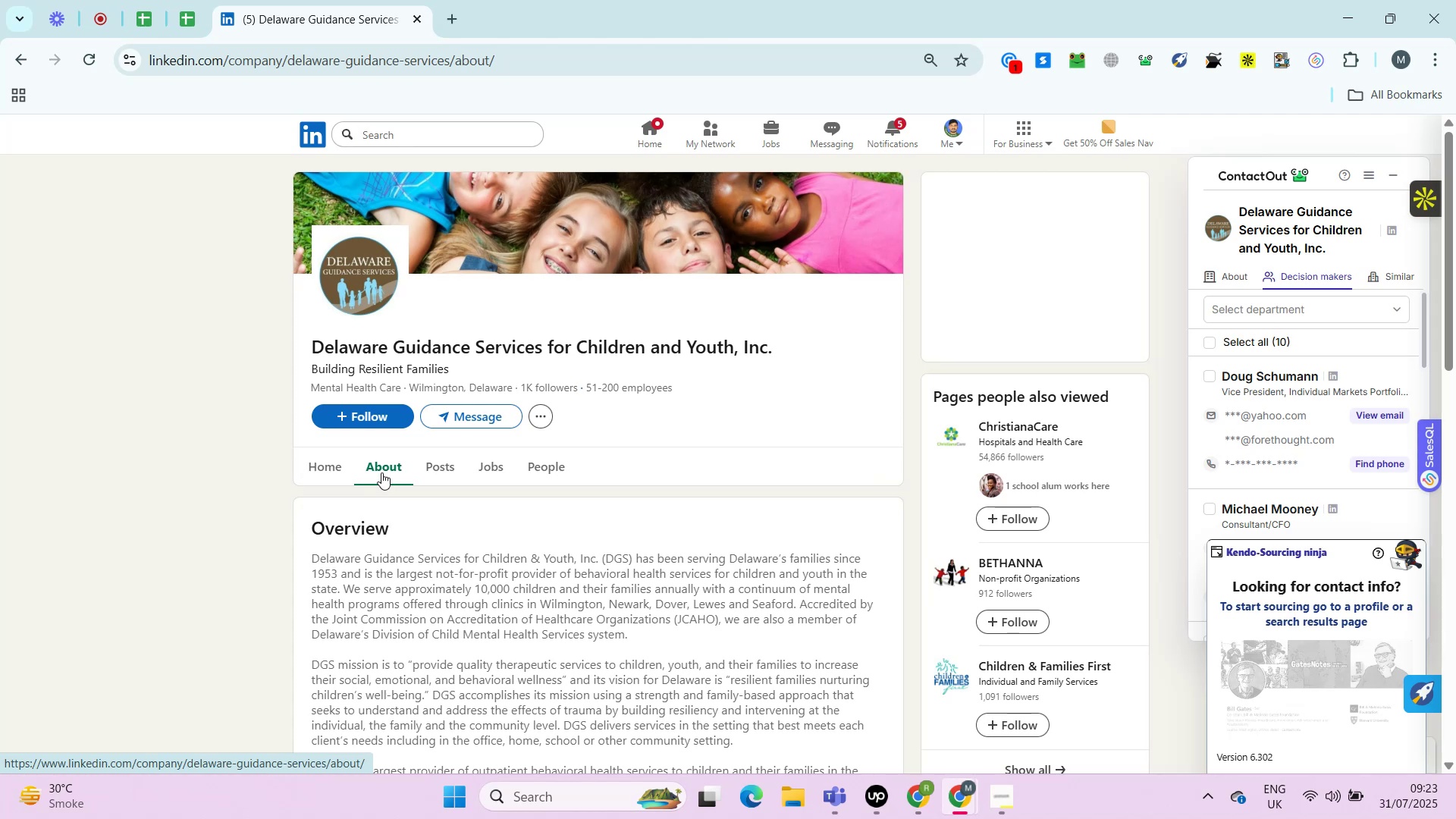 
key(Alt+Control+AltRight)
 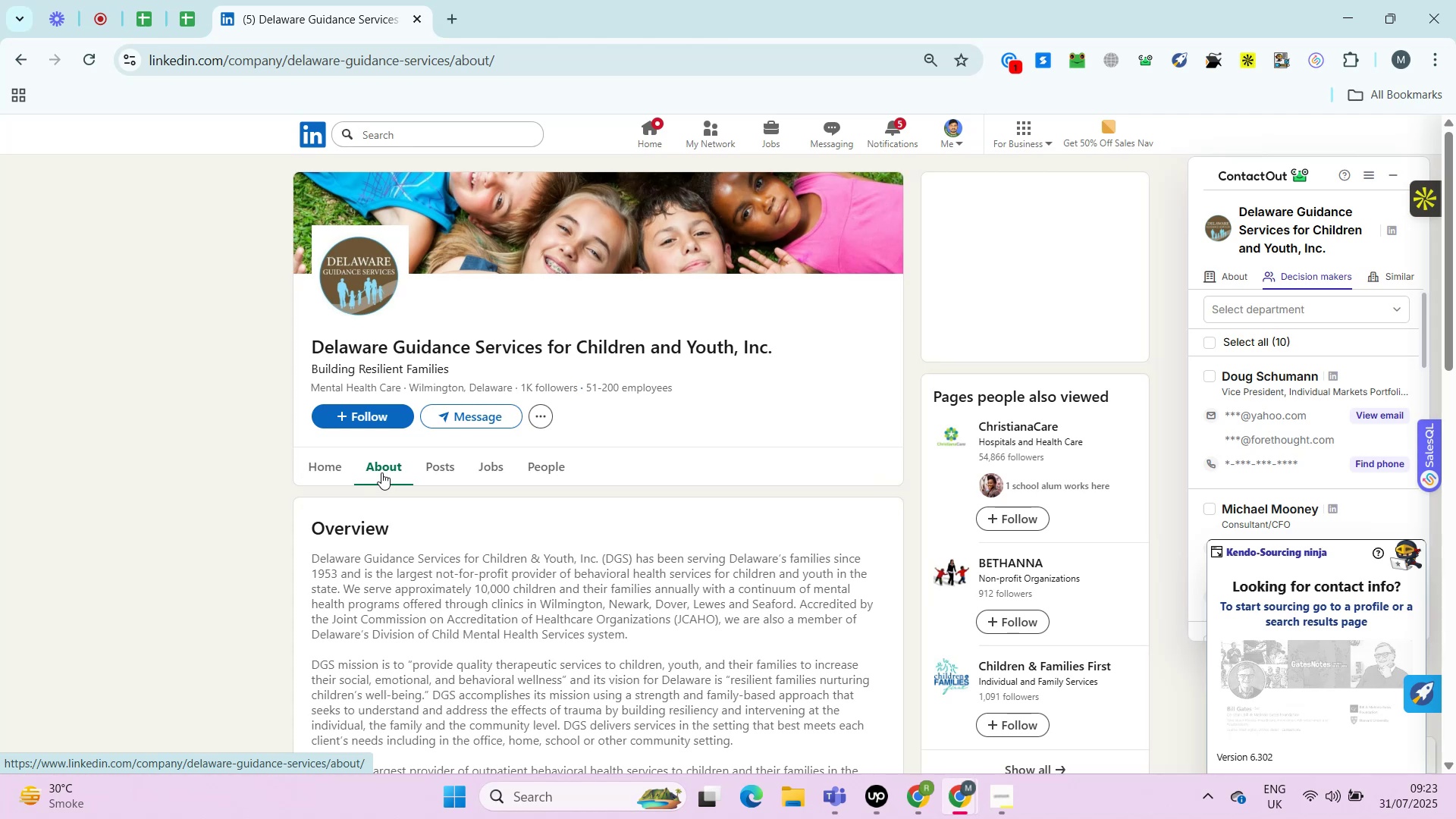 
key(Alt+Control+ControlRight)
 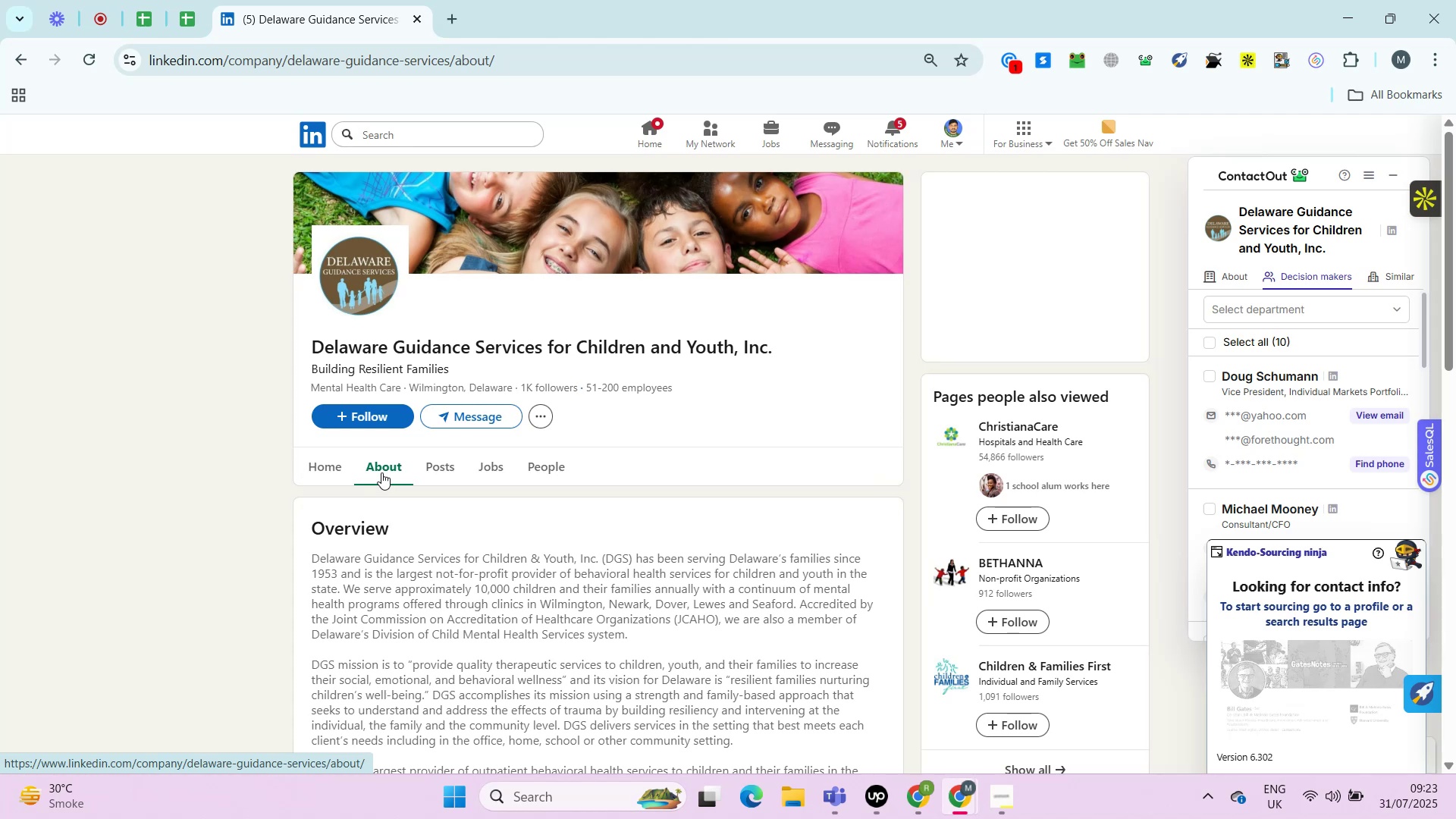 
key(Alt+Control+AltRight)
 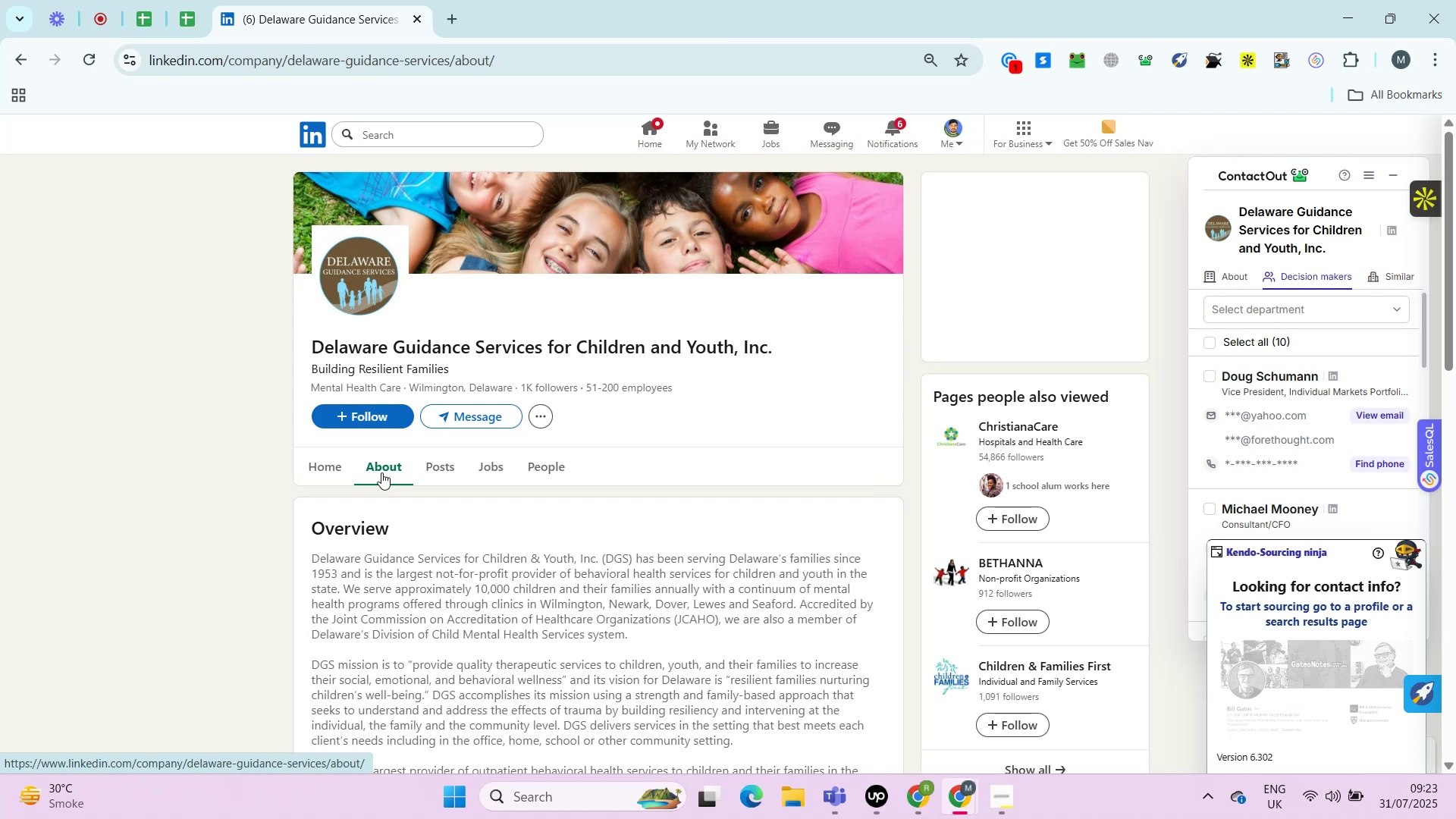 
wait(21.6)
 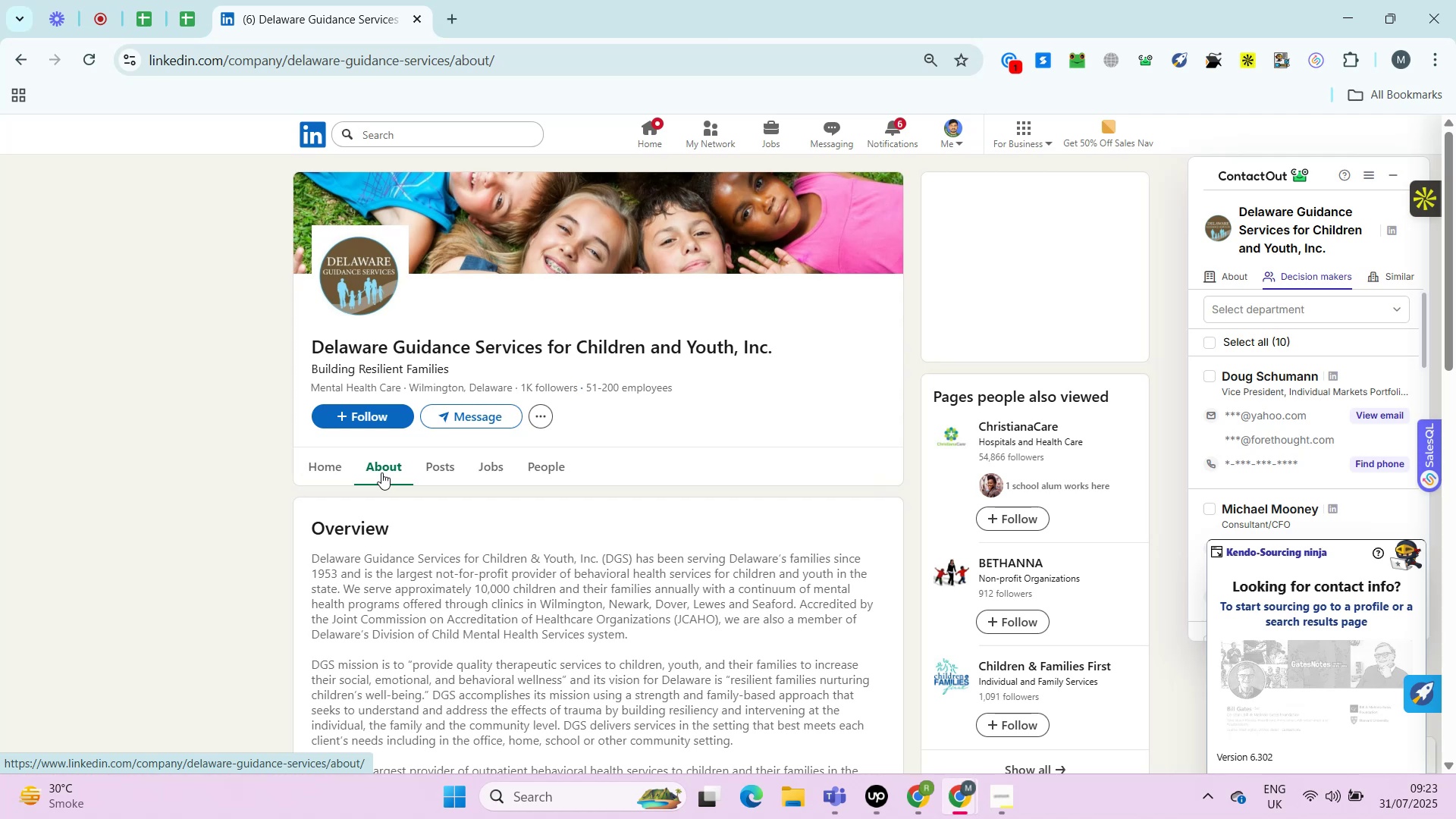 
hold_key(key=ControlRight, duration=0.56)
 